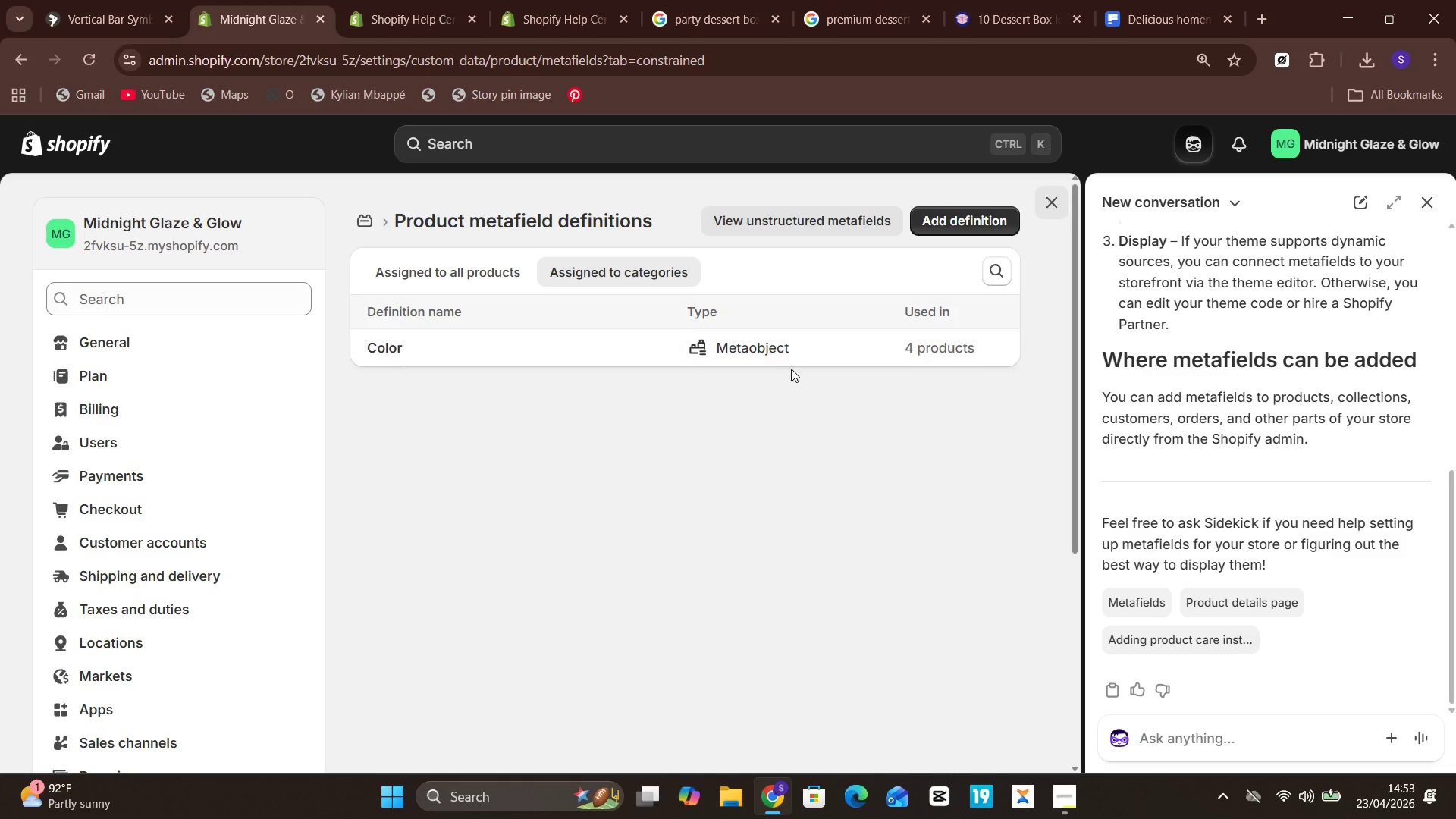 
left_click([752, 344])
 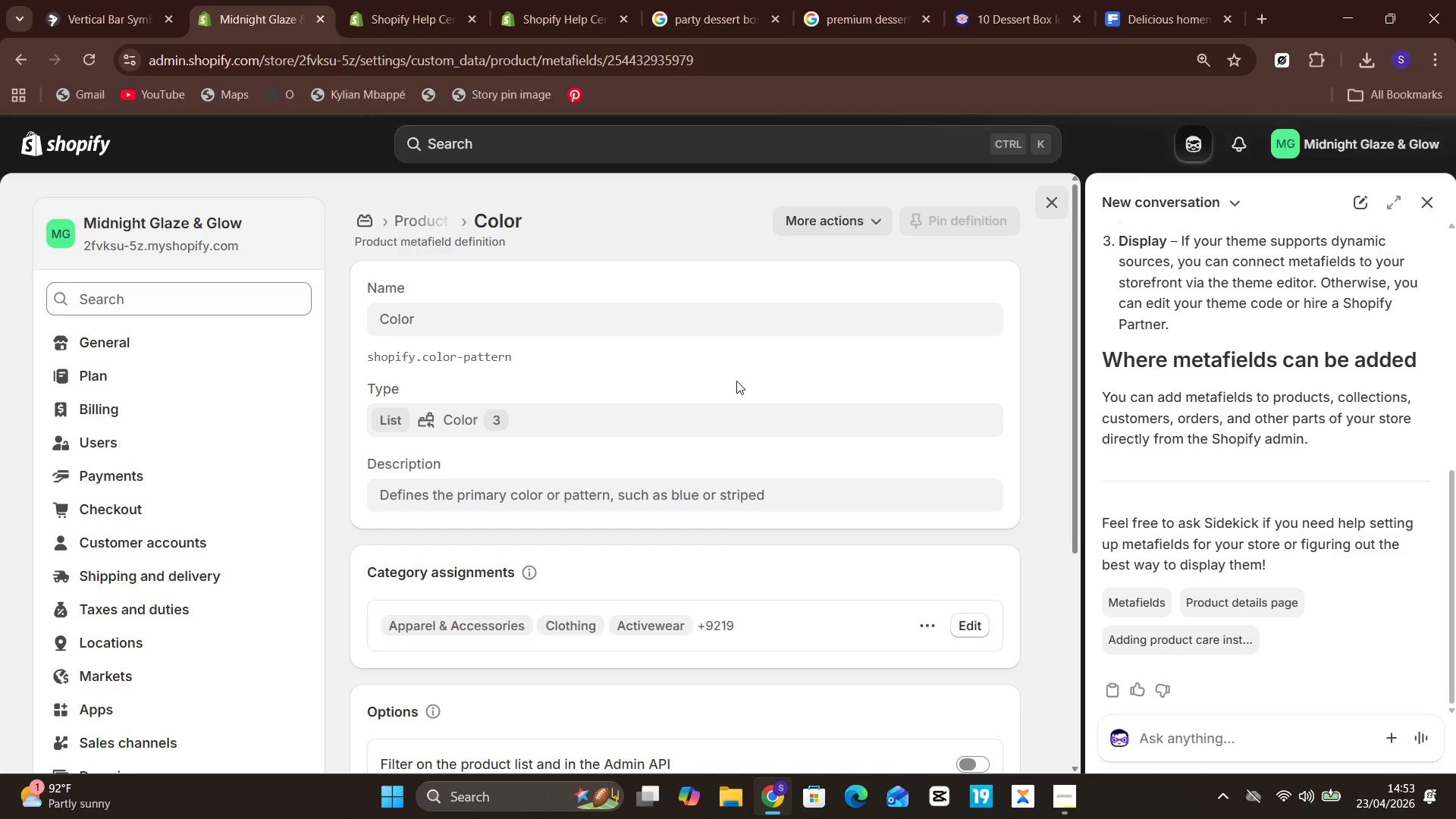 
left_click([869, 206])
 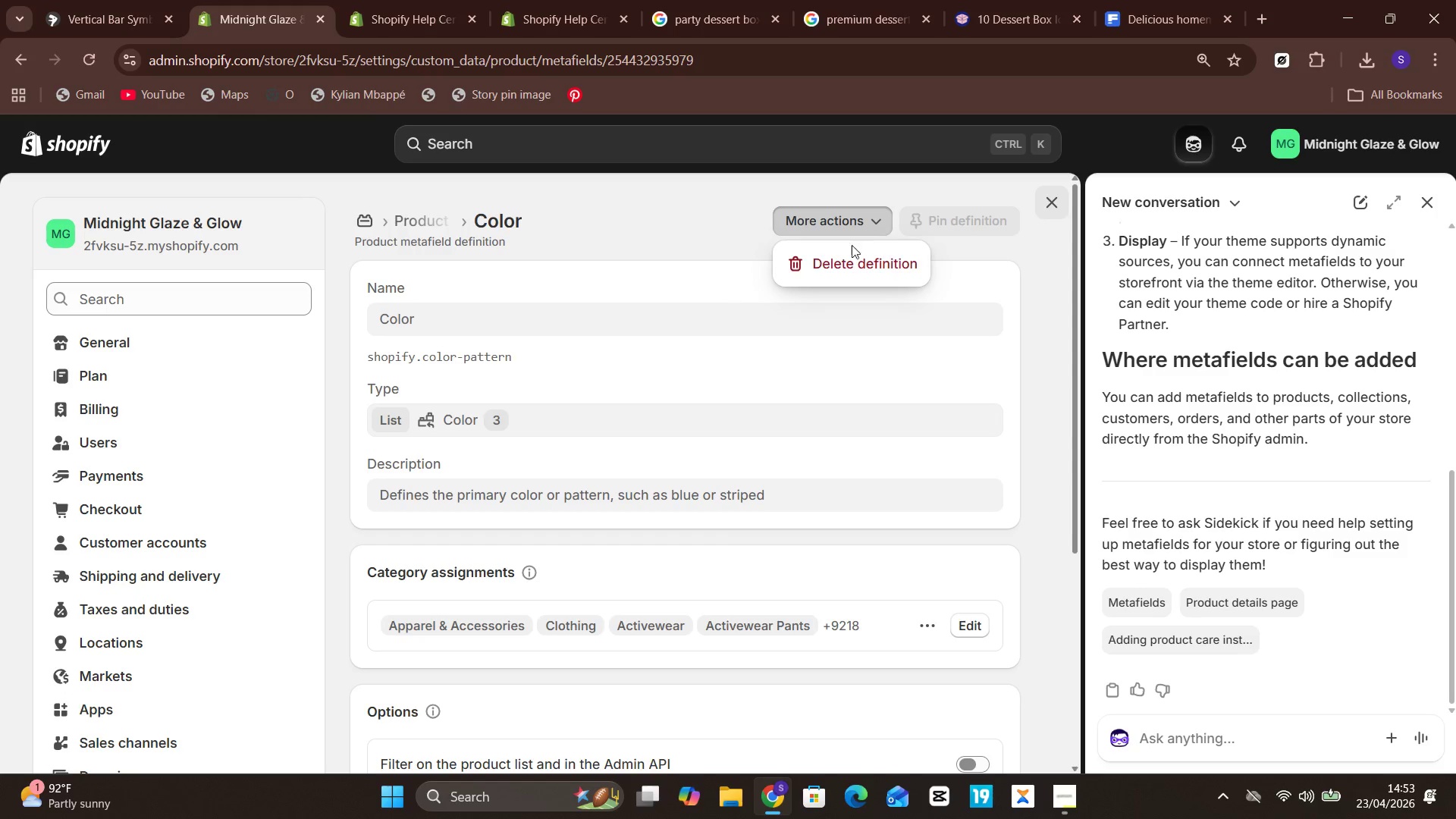 
left_click([849, 252])
 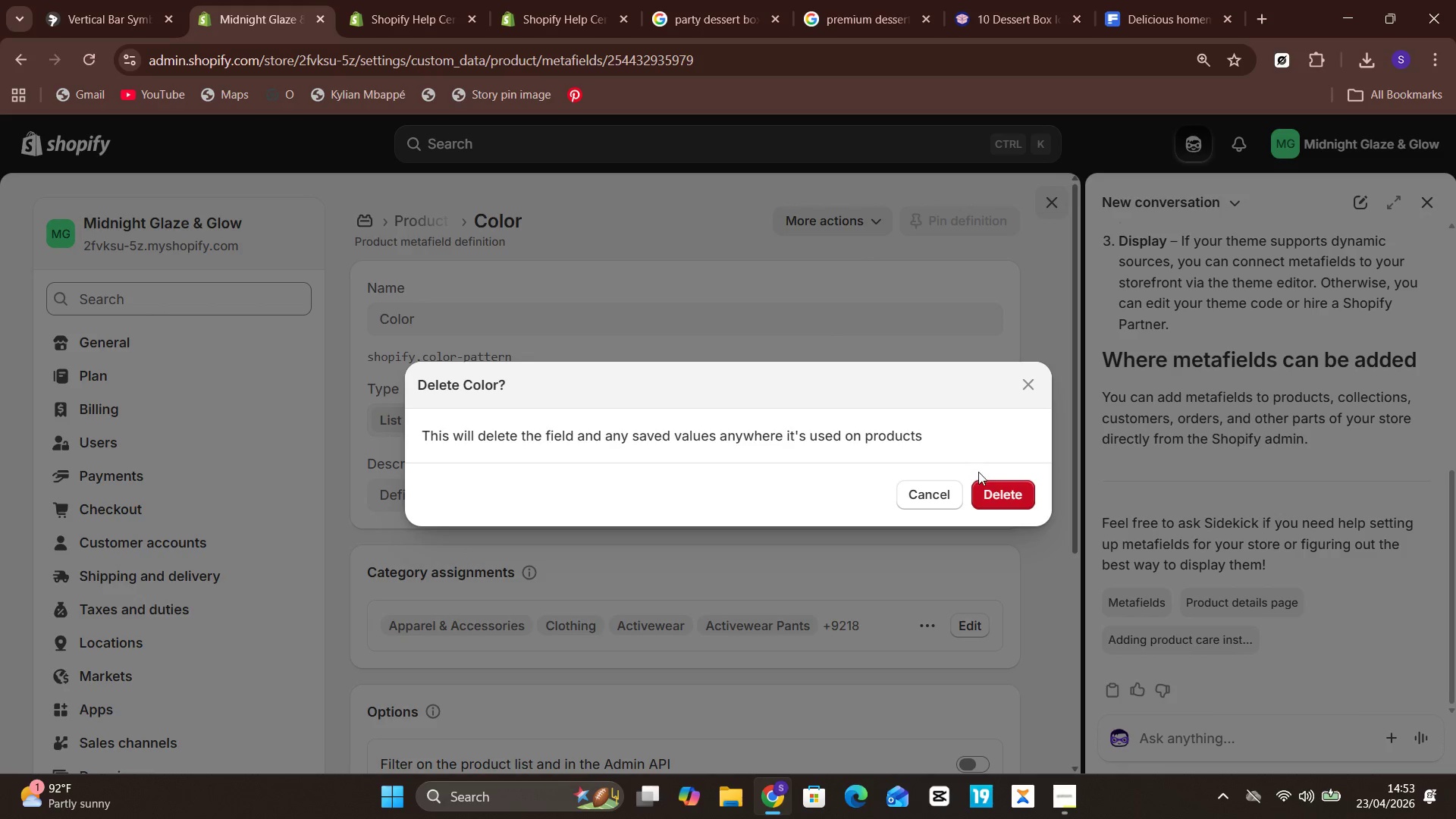 
left_click([987, 489])
 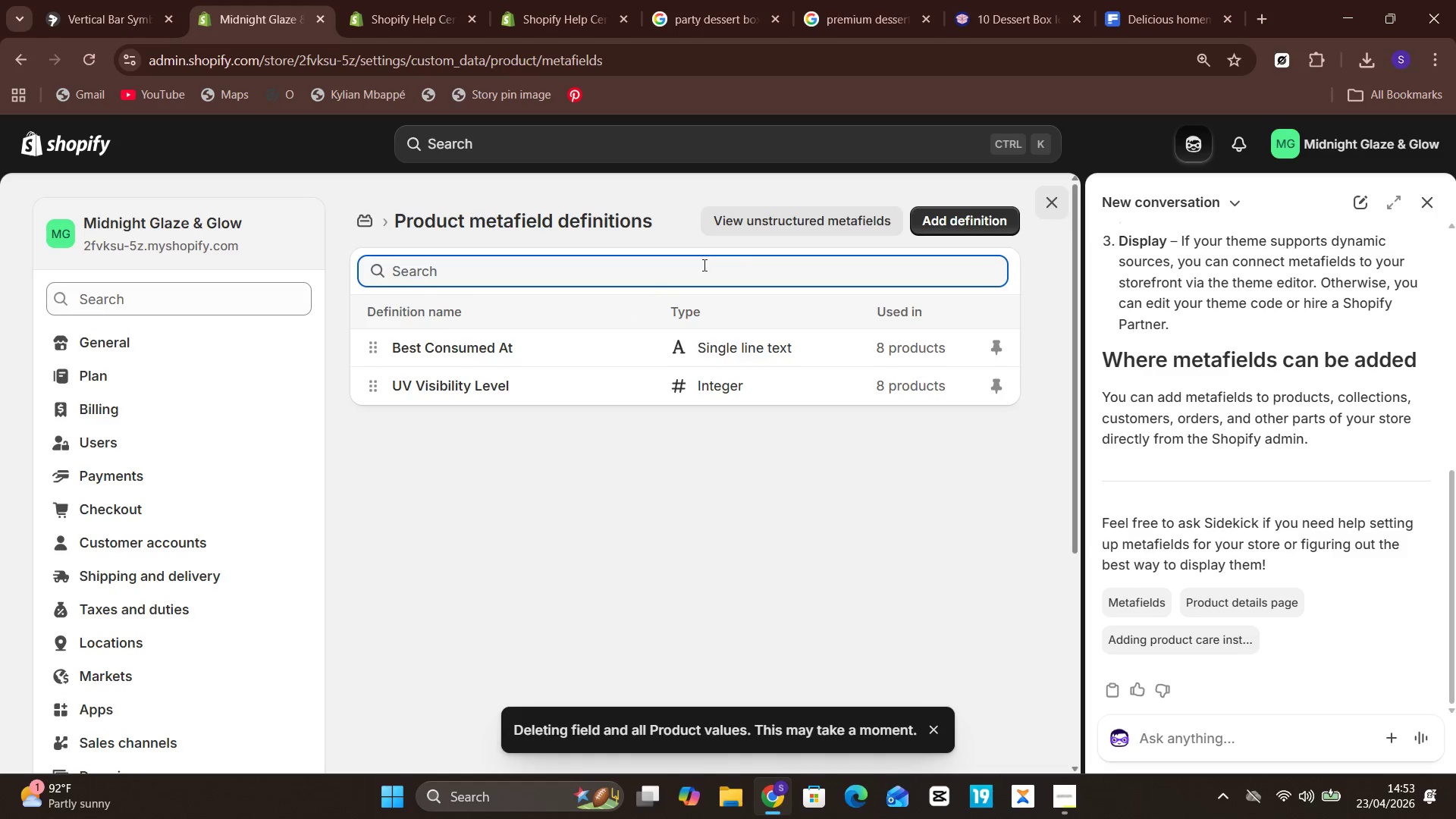 
wait(6.92)
 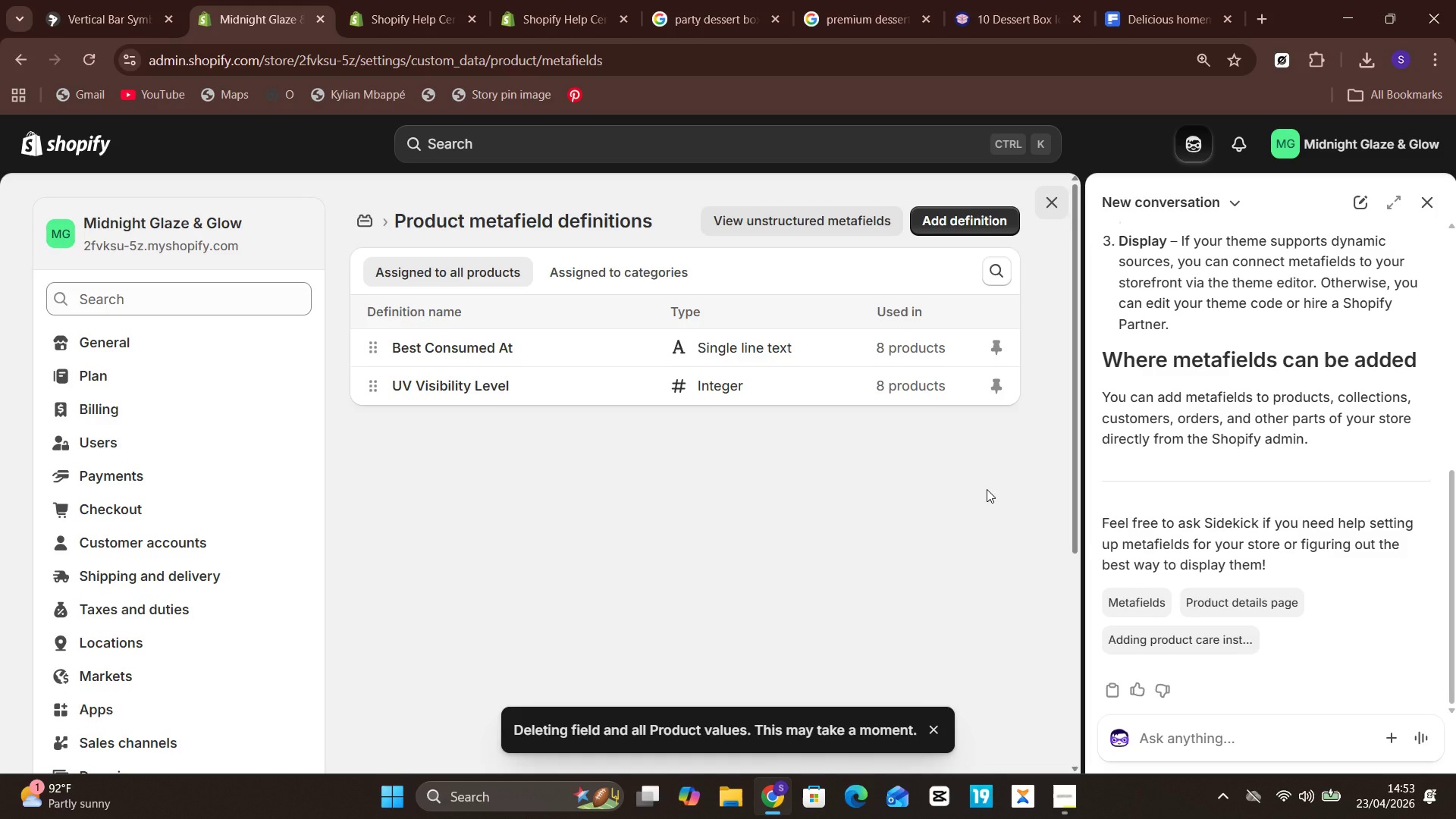 
left_click([635, 398])
 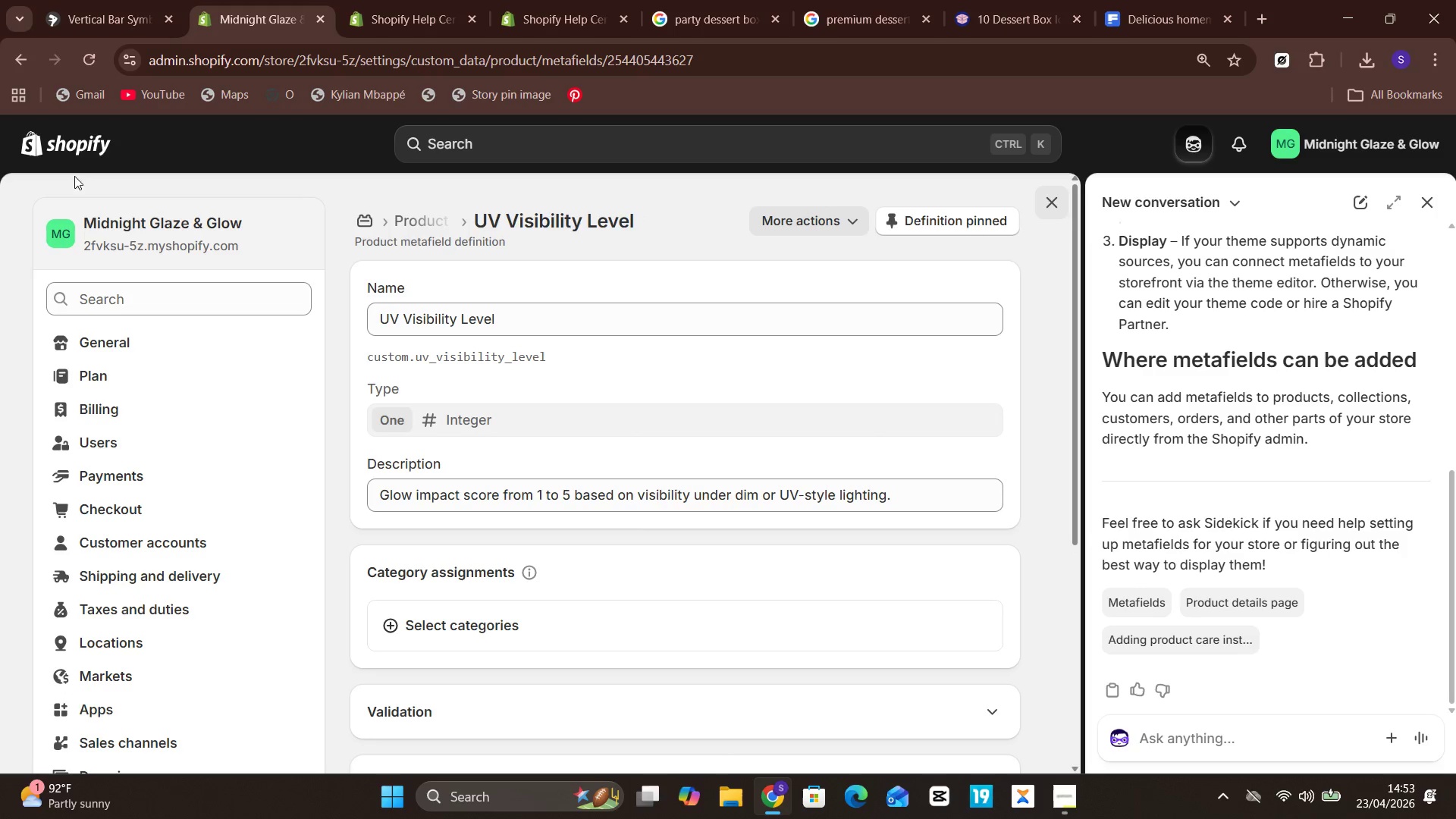 
left_click([83, 62])
 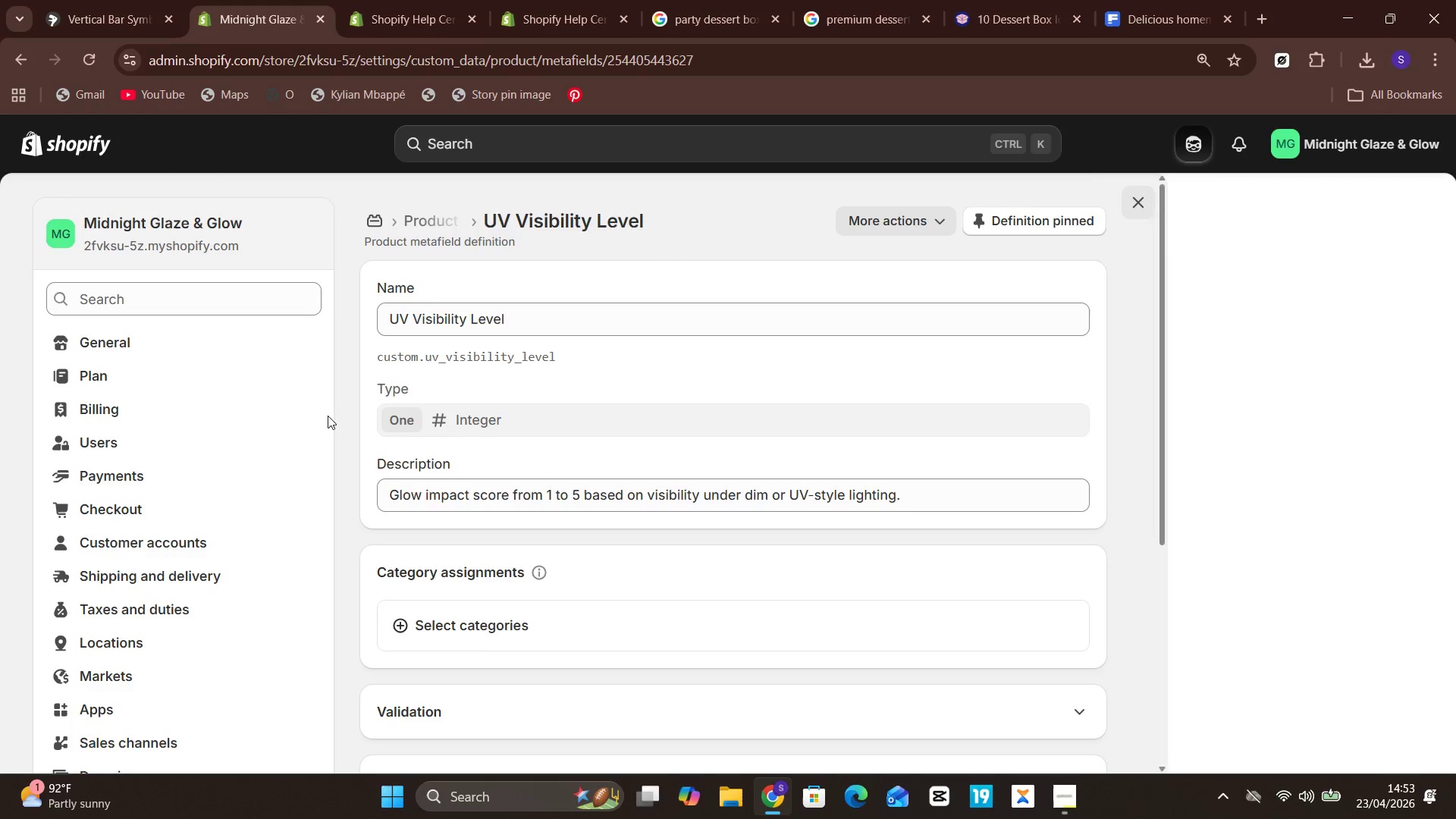 
wait(13.3)
 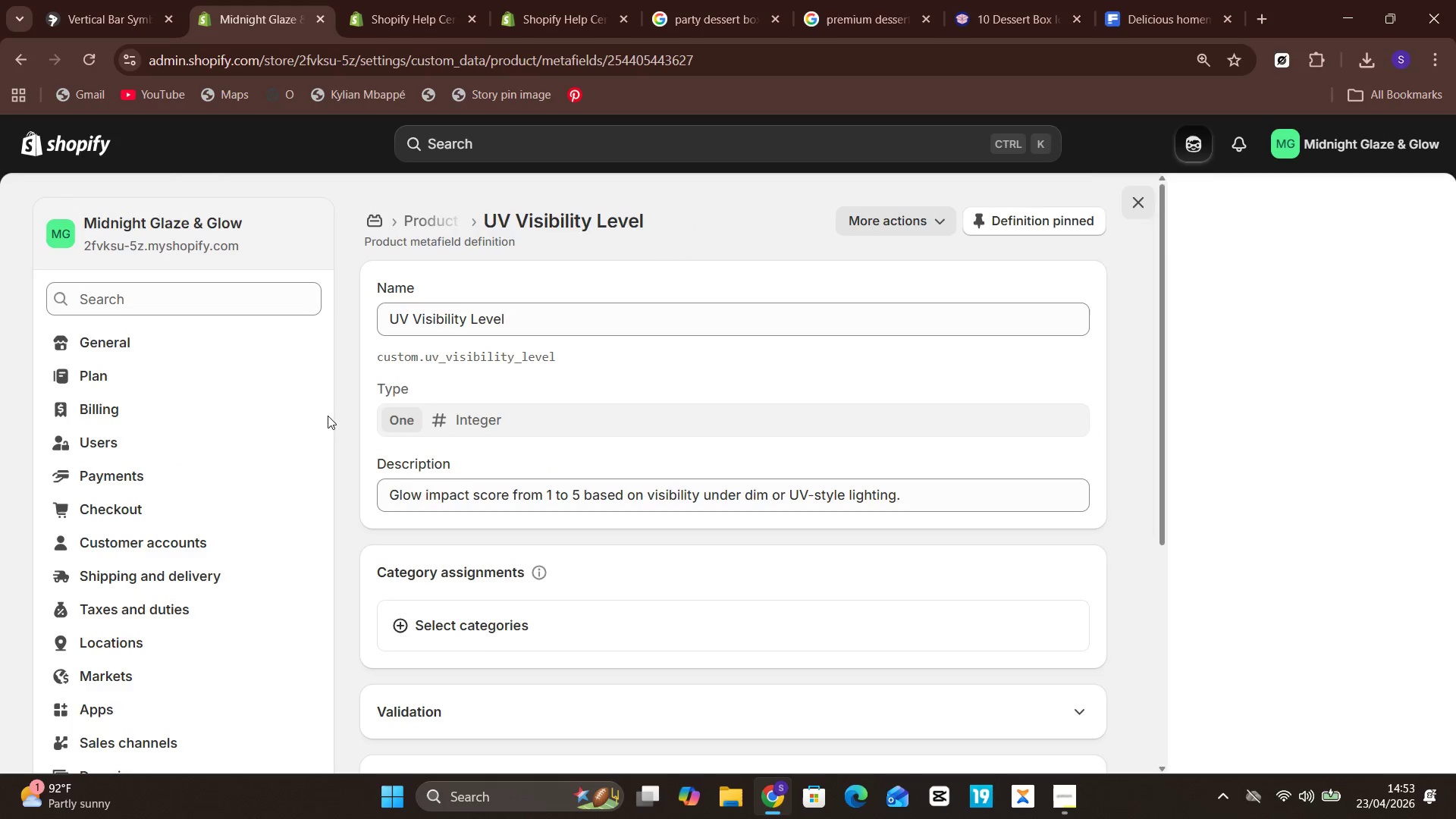 
left_click([100, 155])
 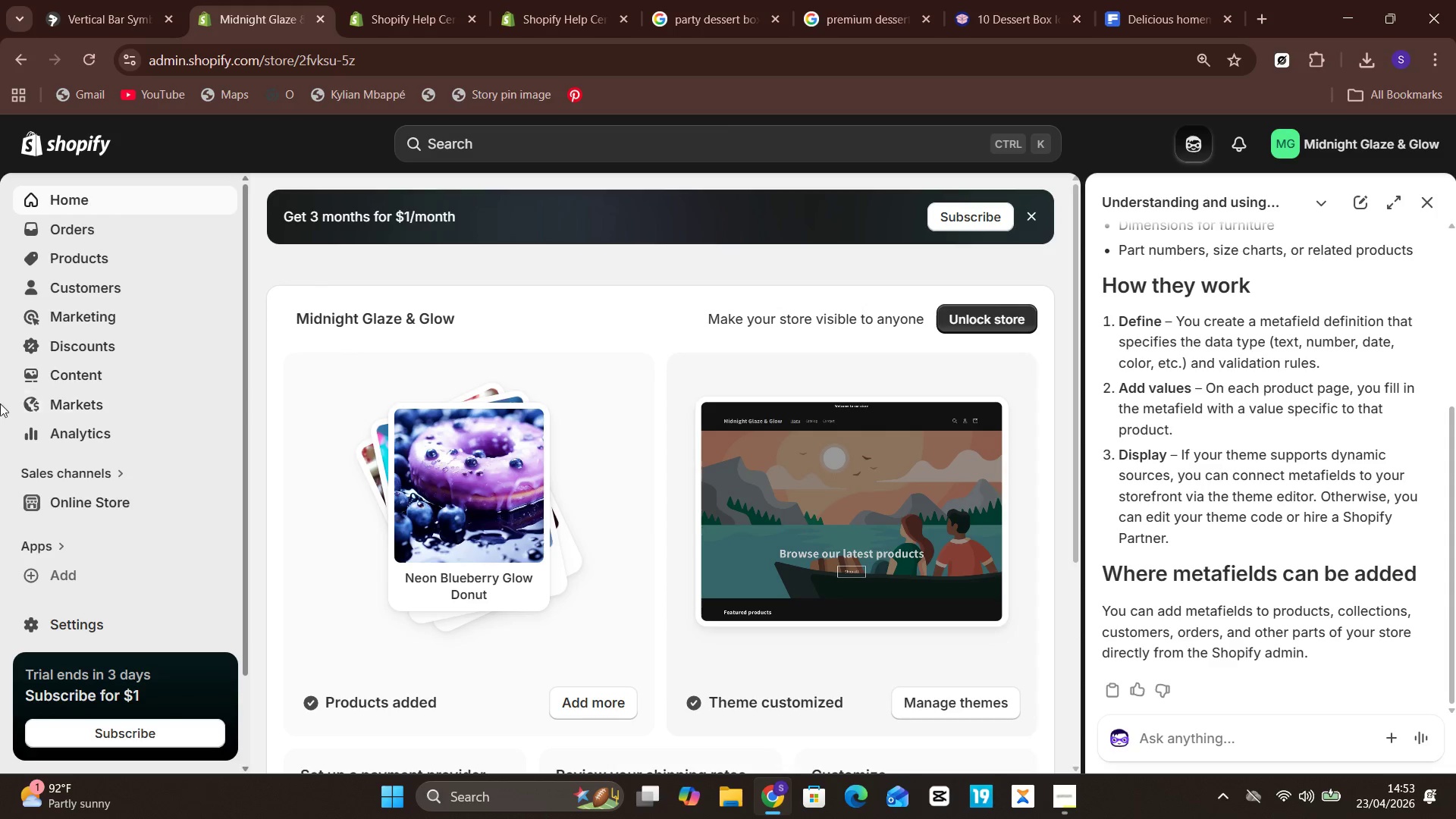 
left_click([98, 496])
 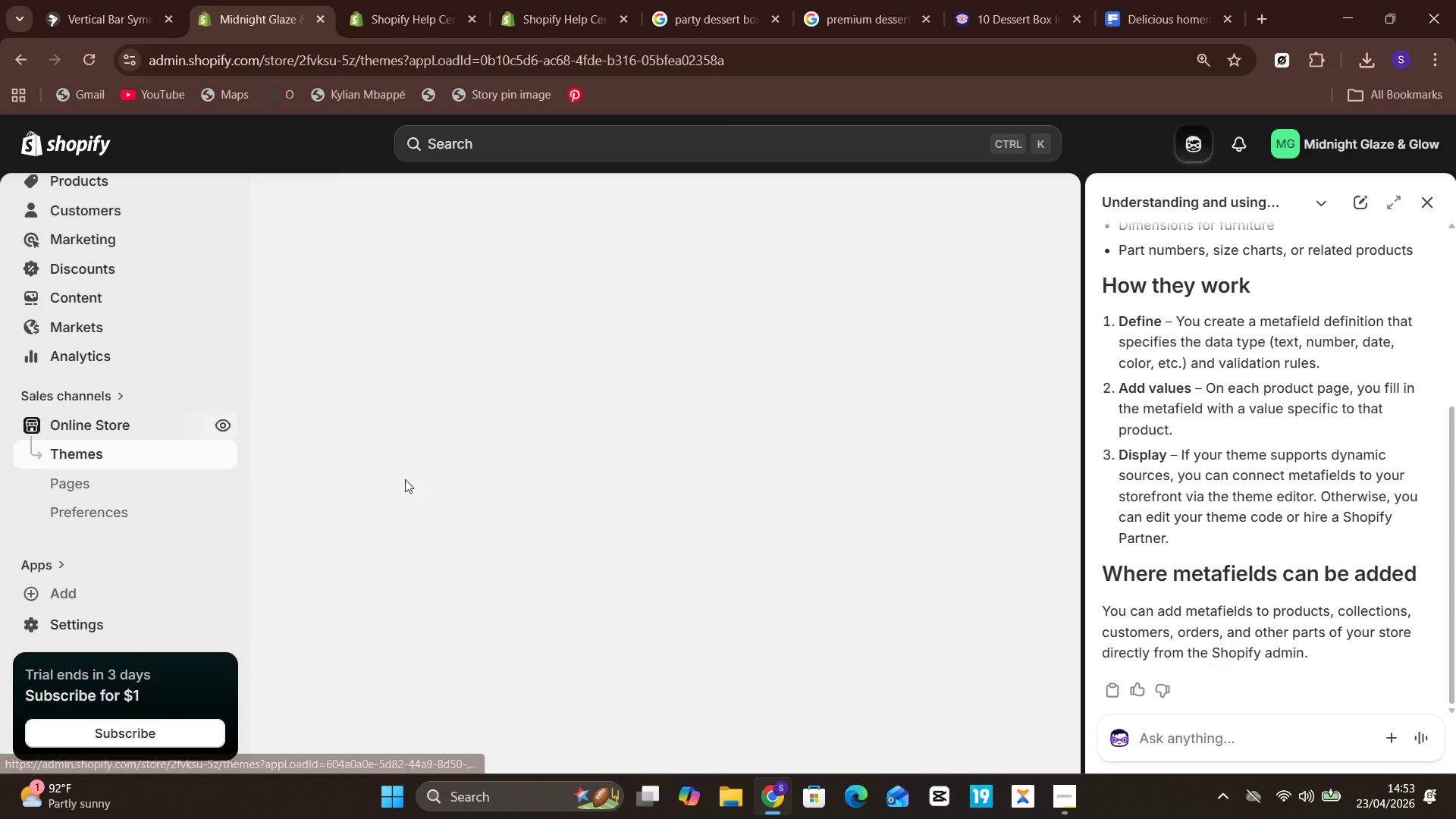 
mouse_move([578, 434])
 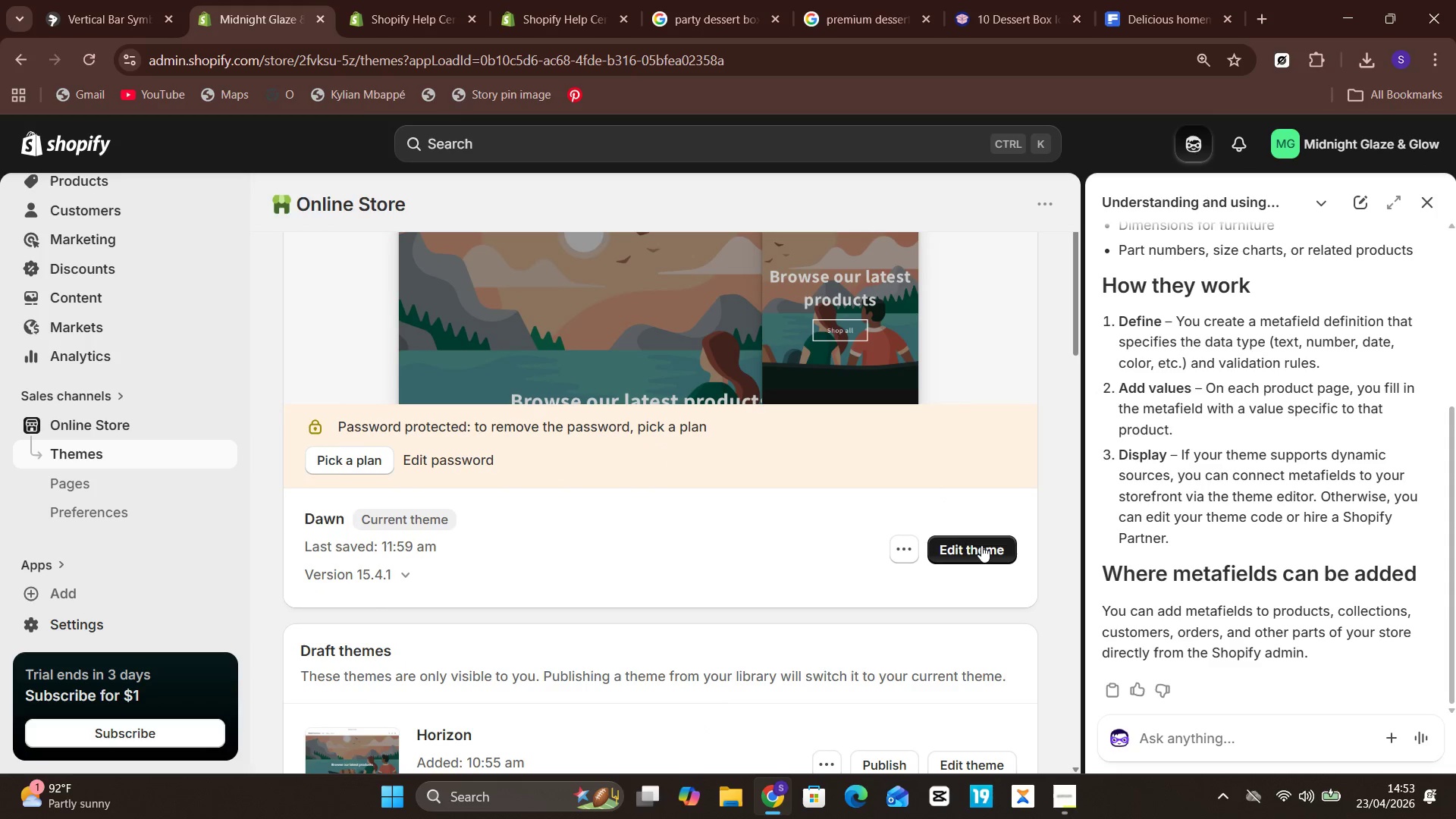 
left_click([981, 545])
 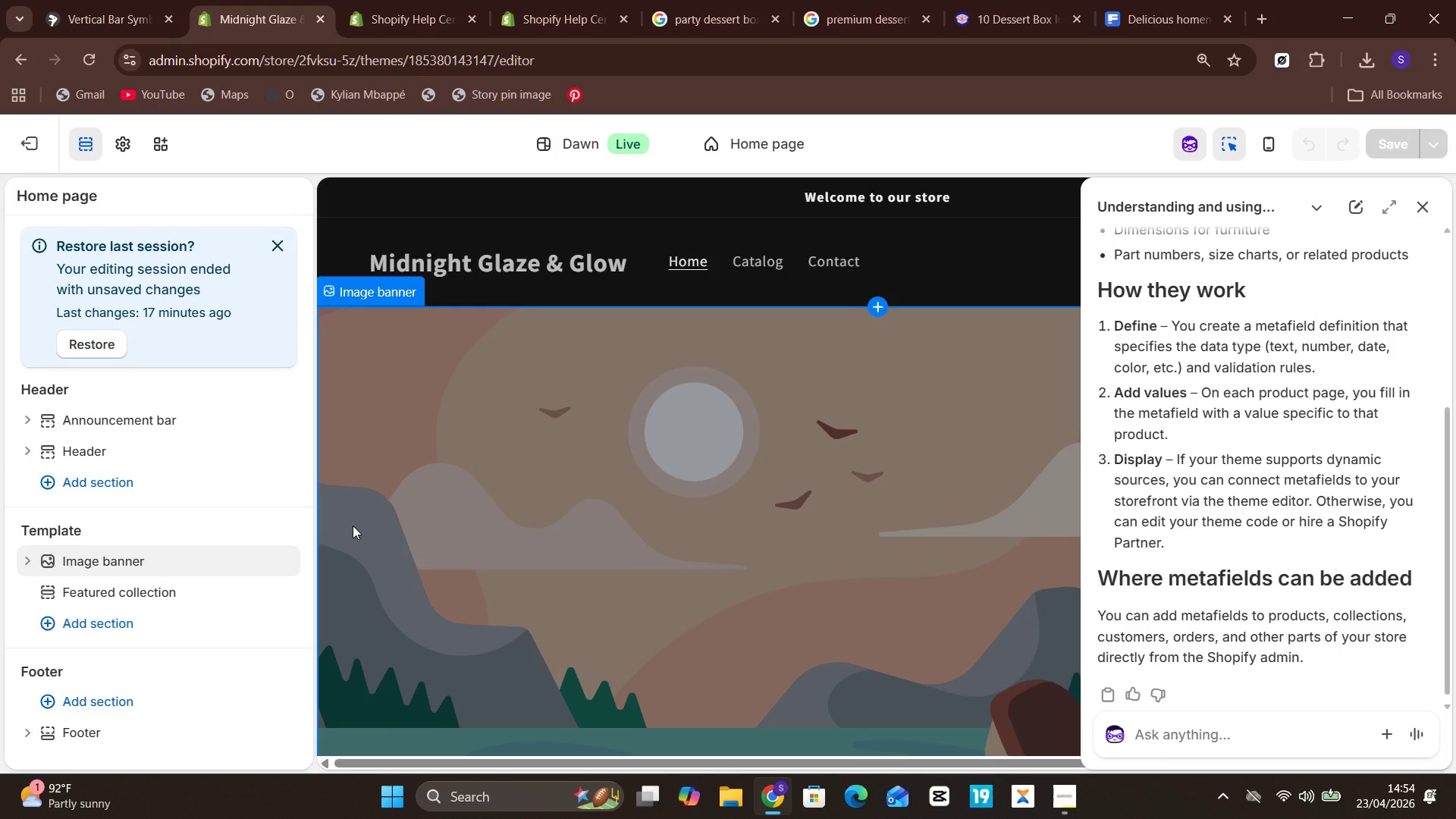 
wait(5.67)
 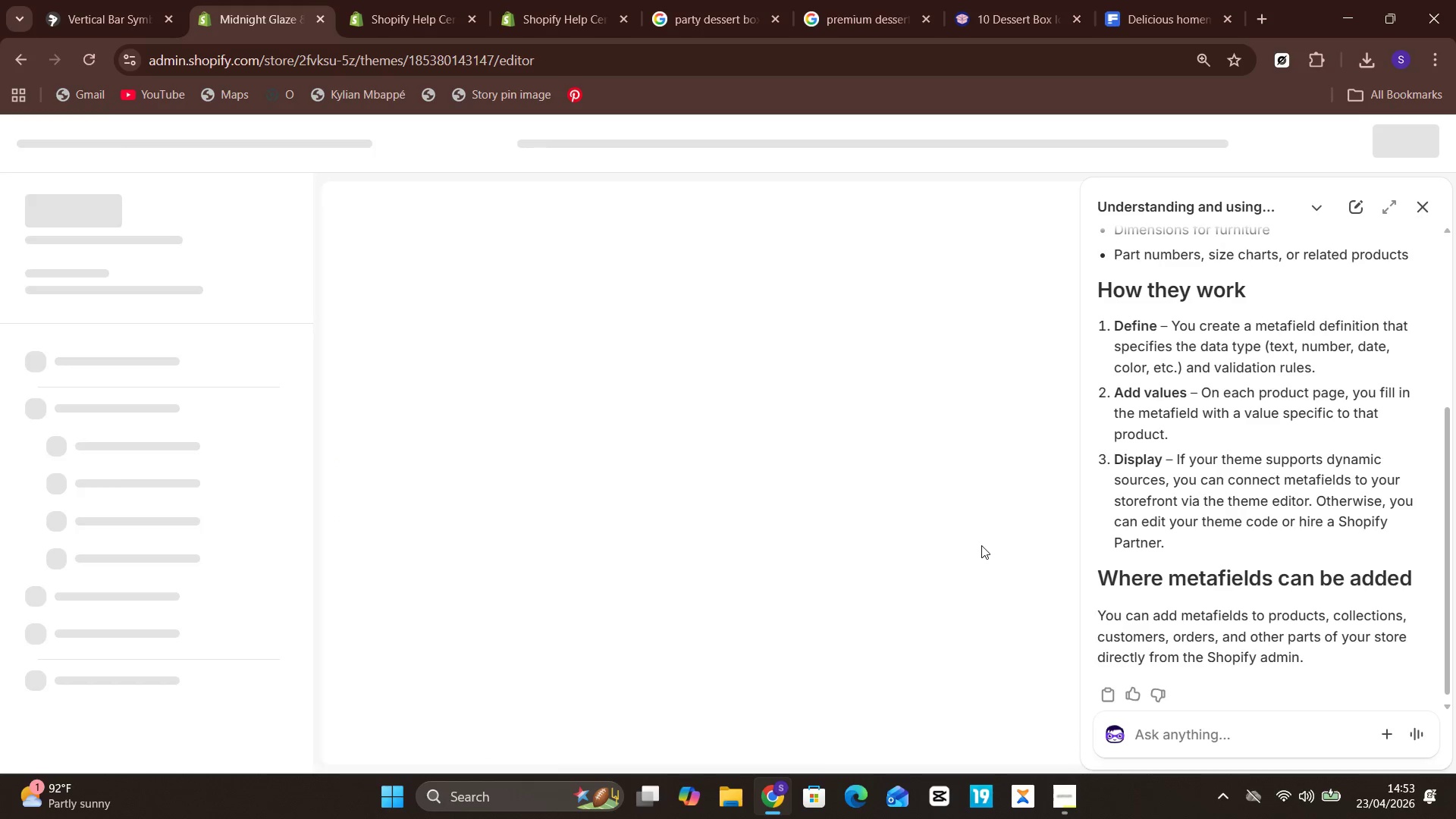 
left_click([748, 168])
 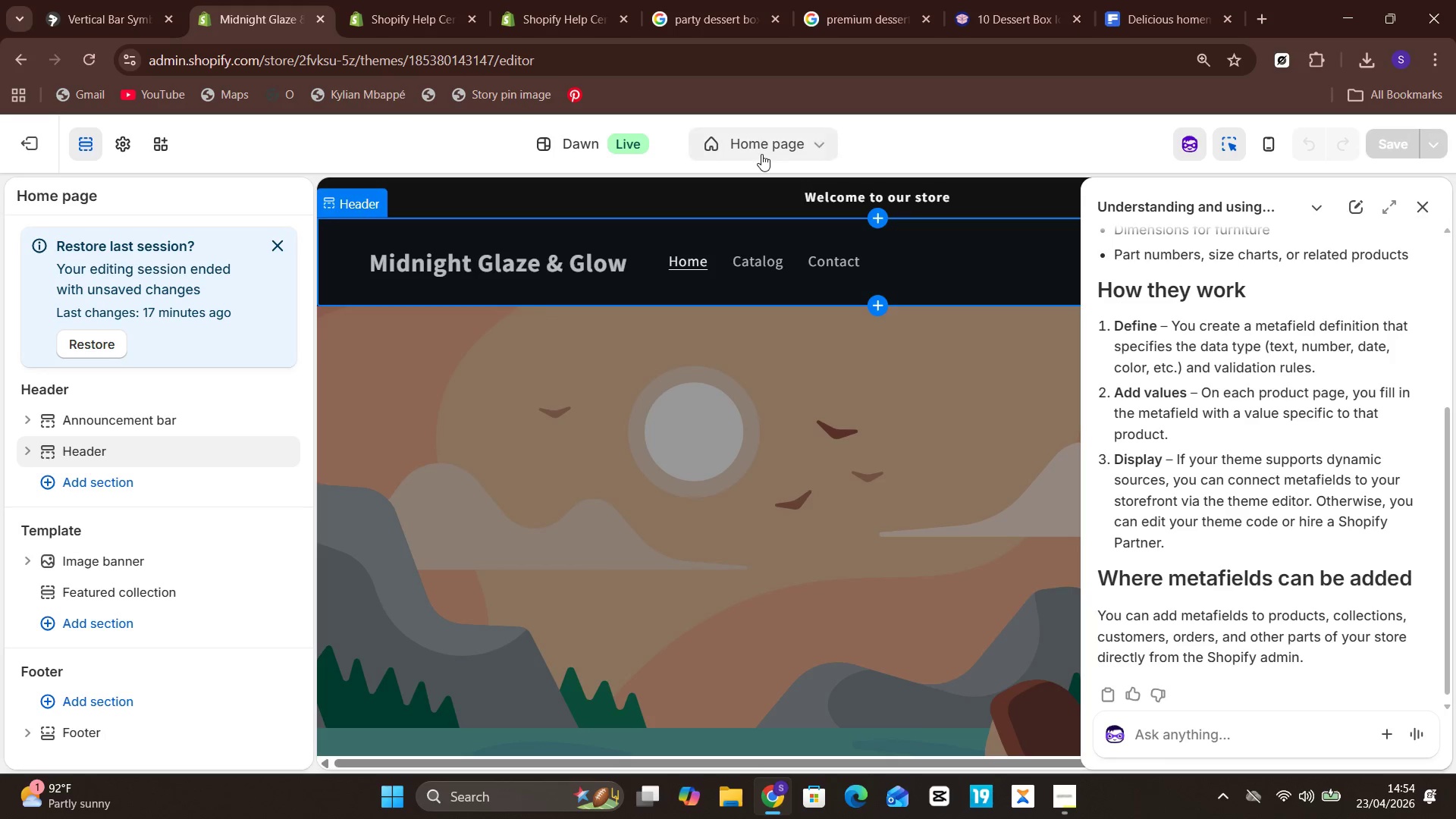 
left_click([761, 154])
 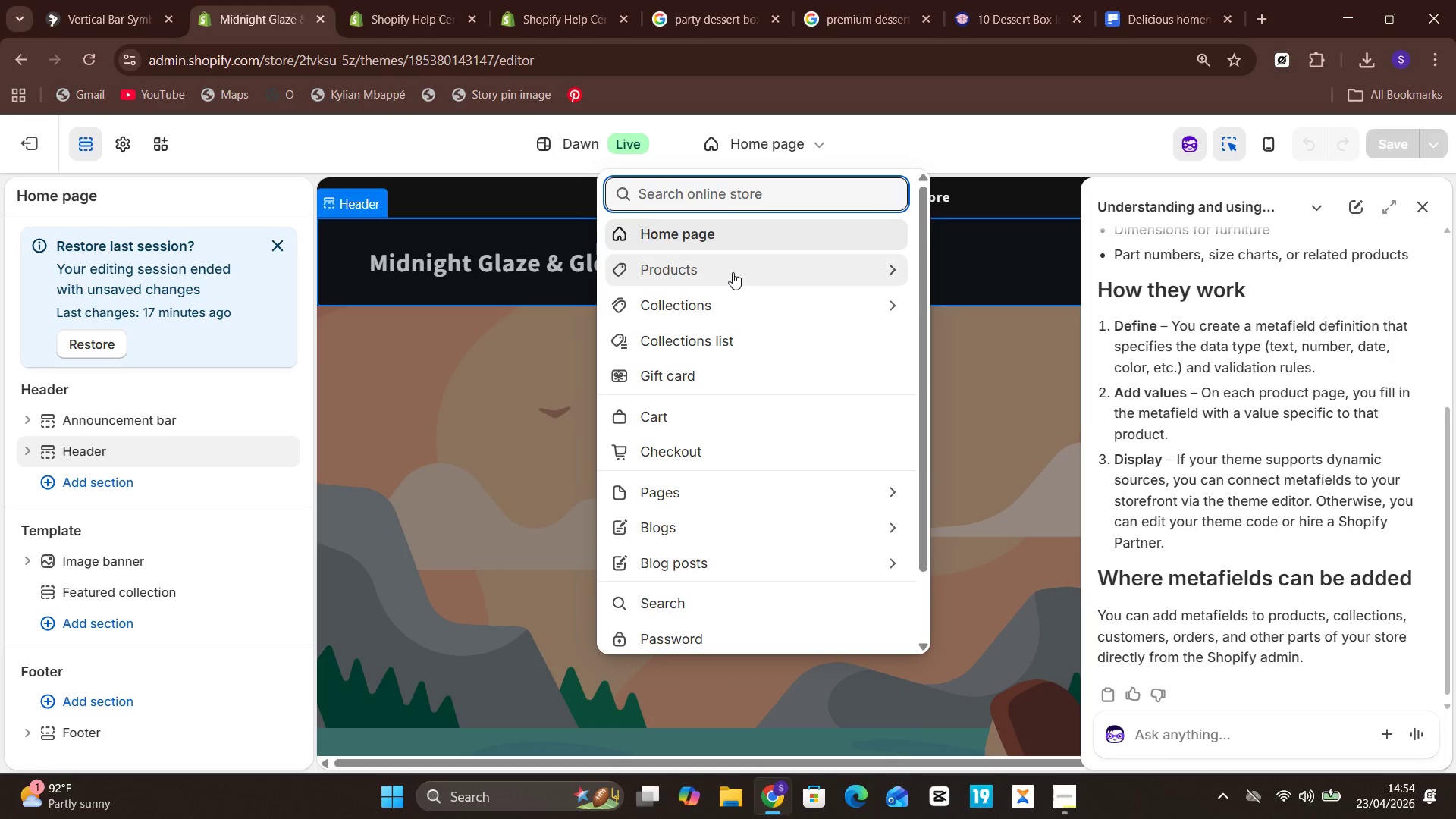 
left_click([733, 272])
 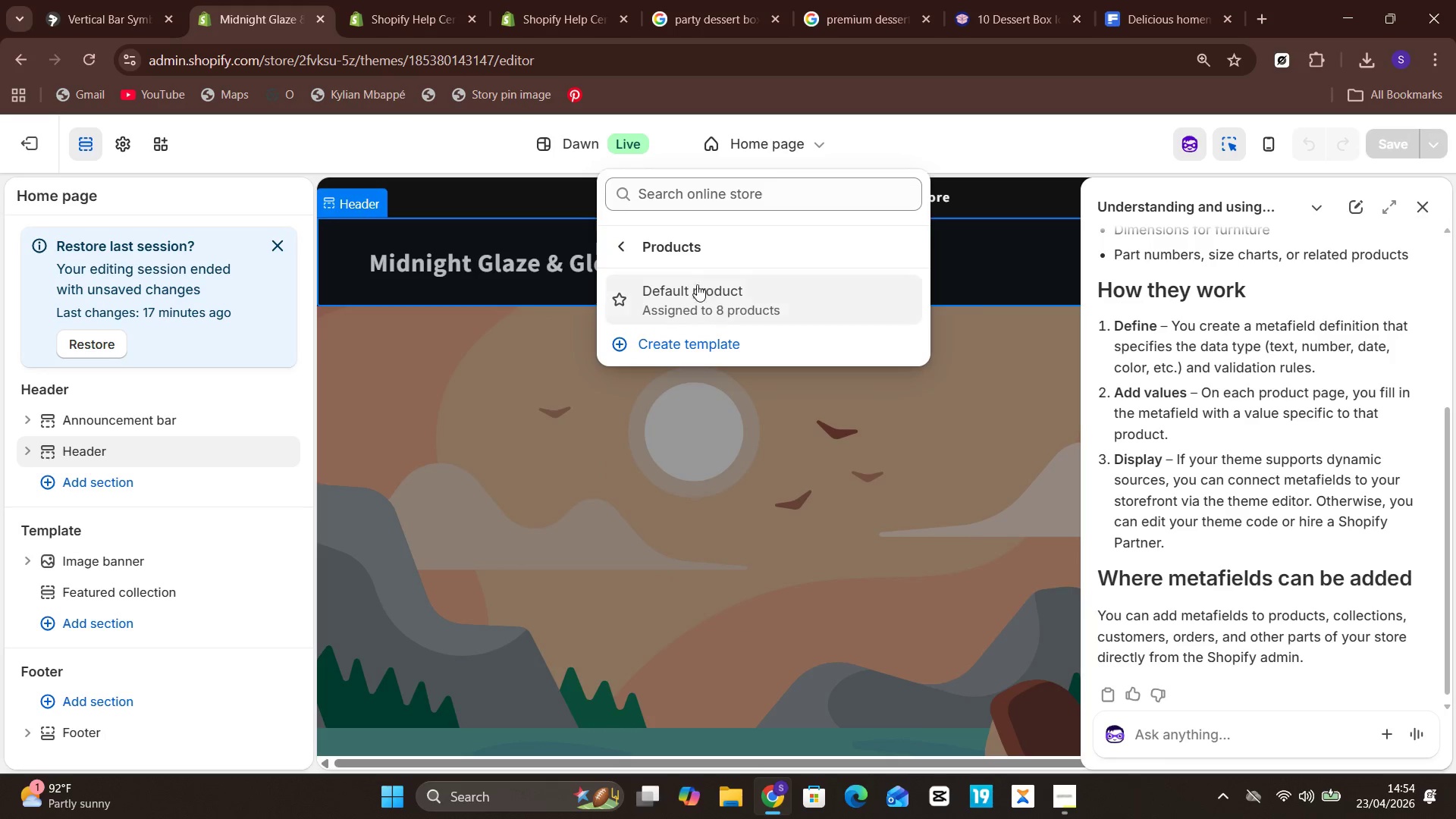 
left_click([681, 288])
 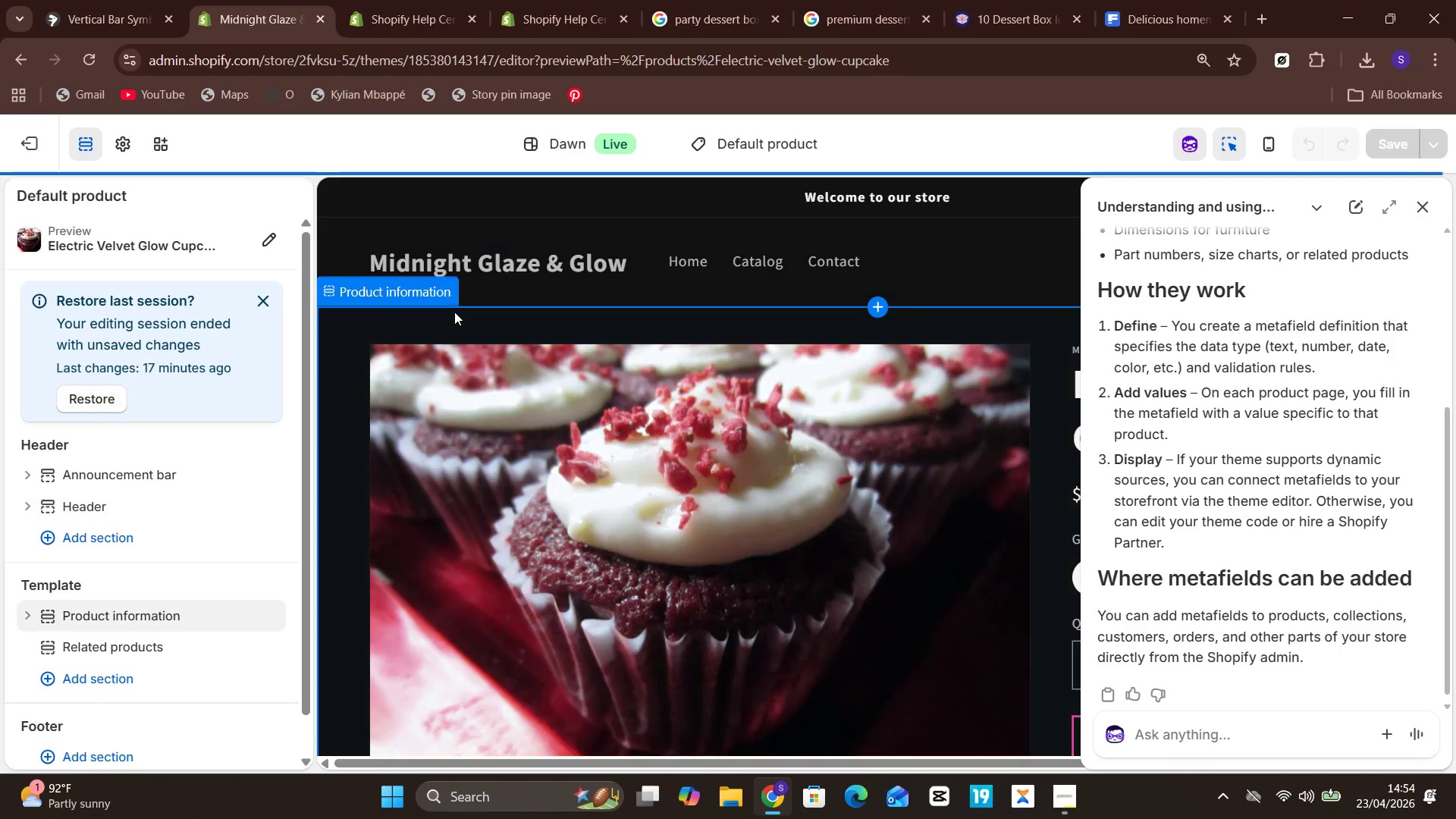 
left_click([425, 373])
 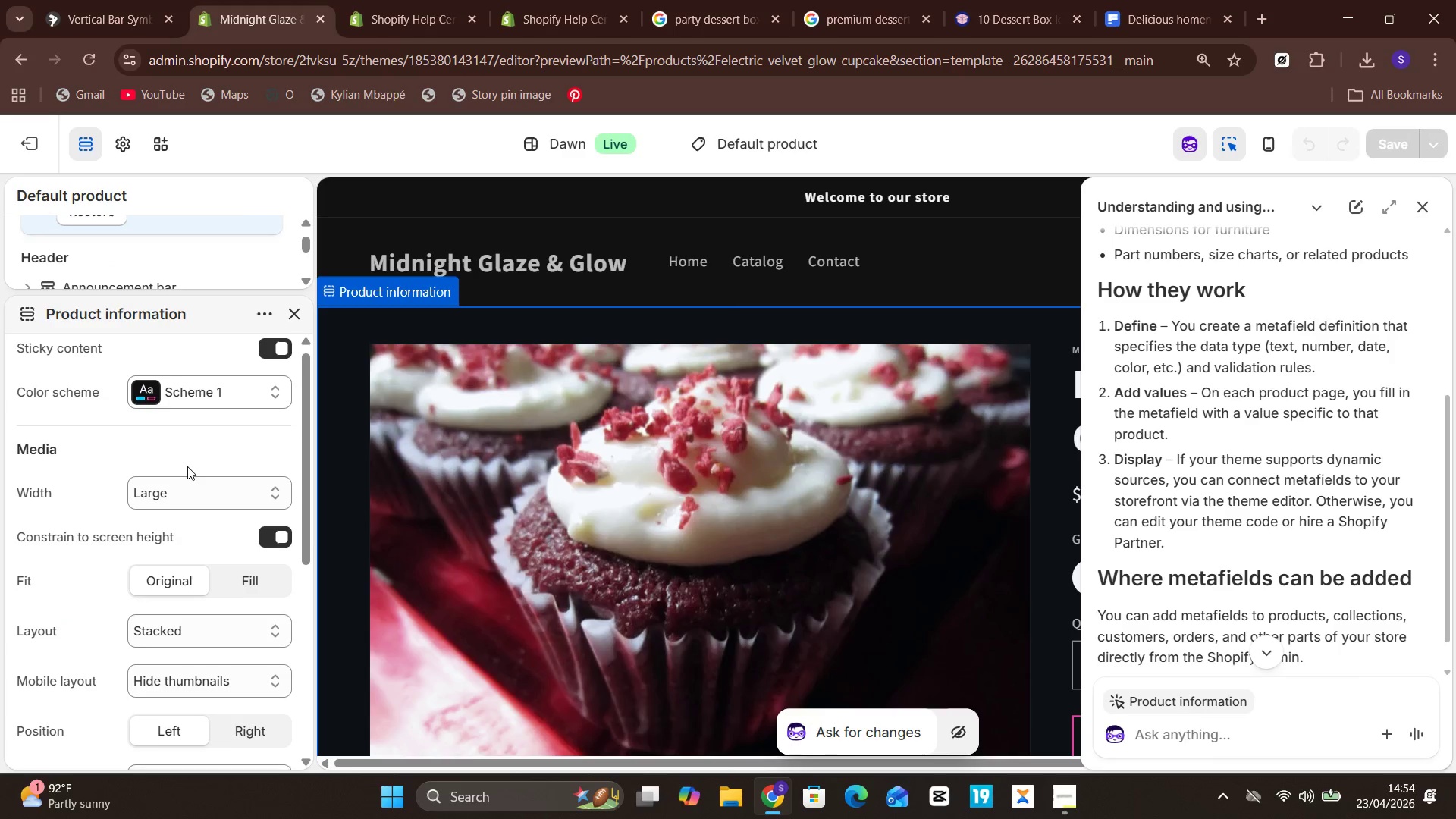 
wait(8.06)
 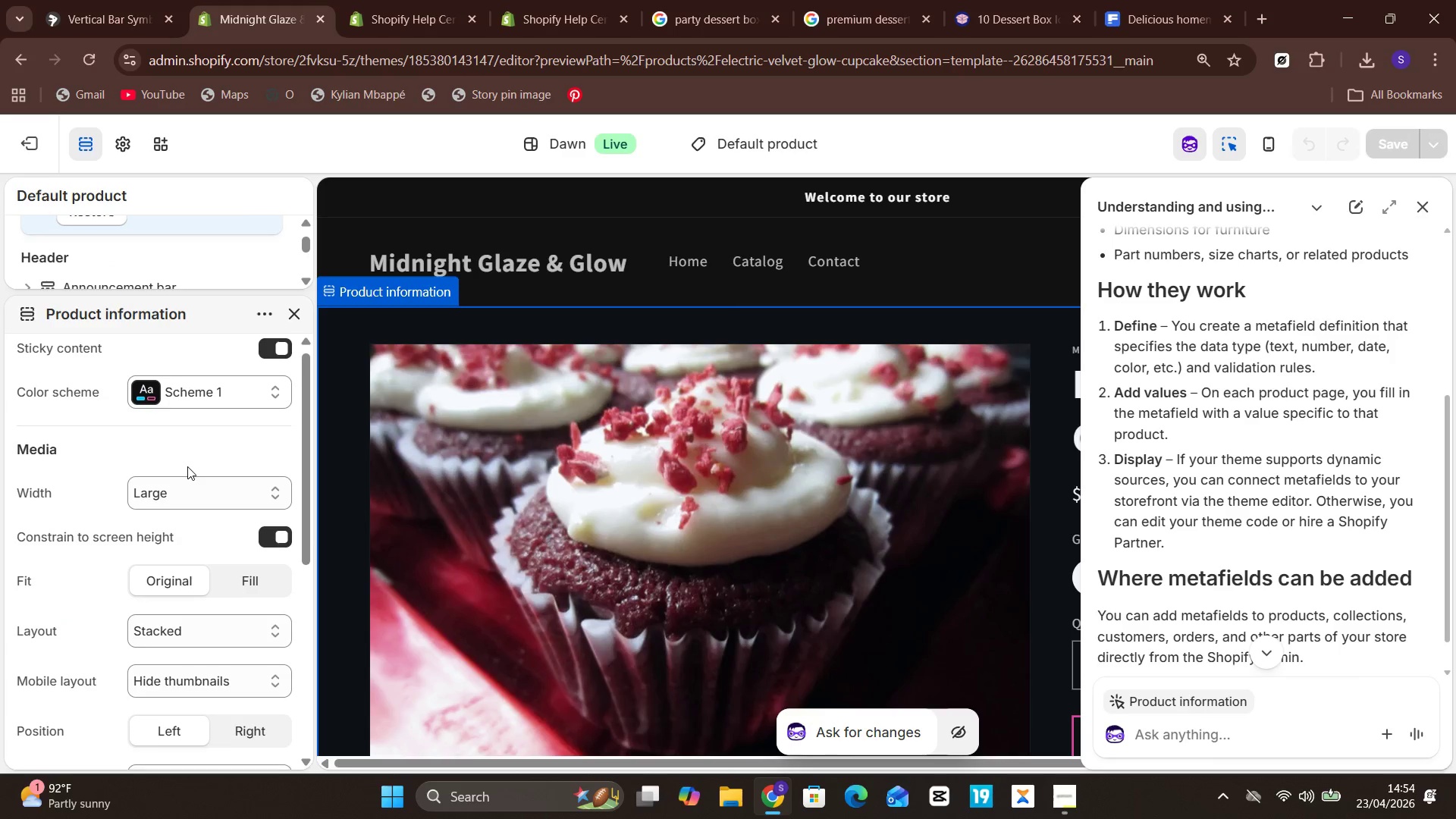 
left_click([290, 311])
 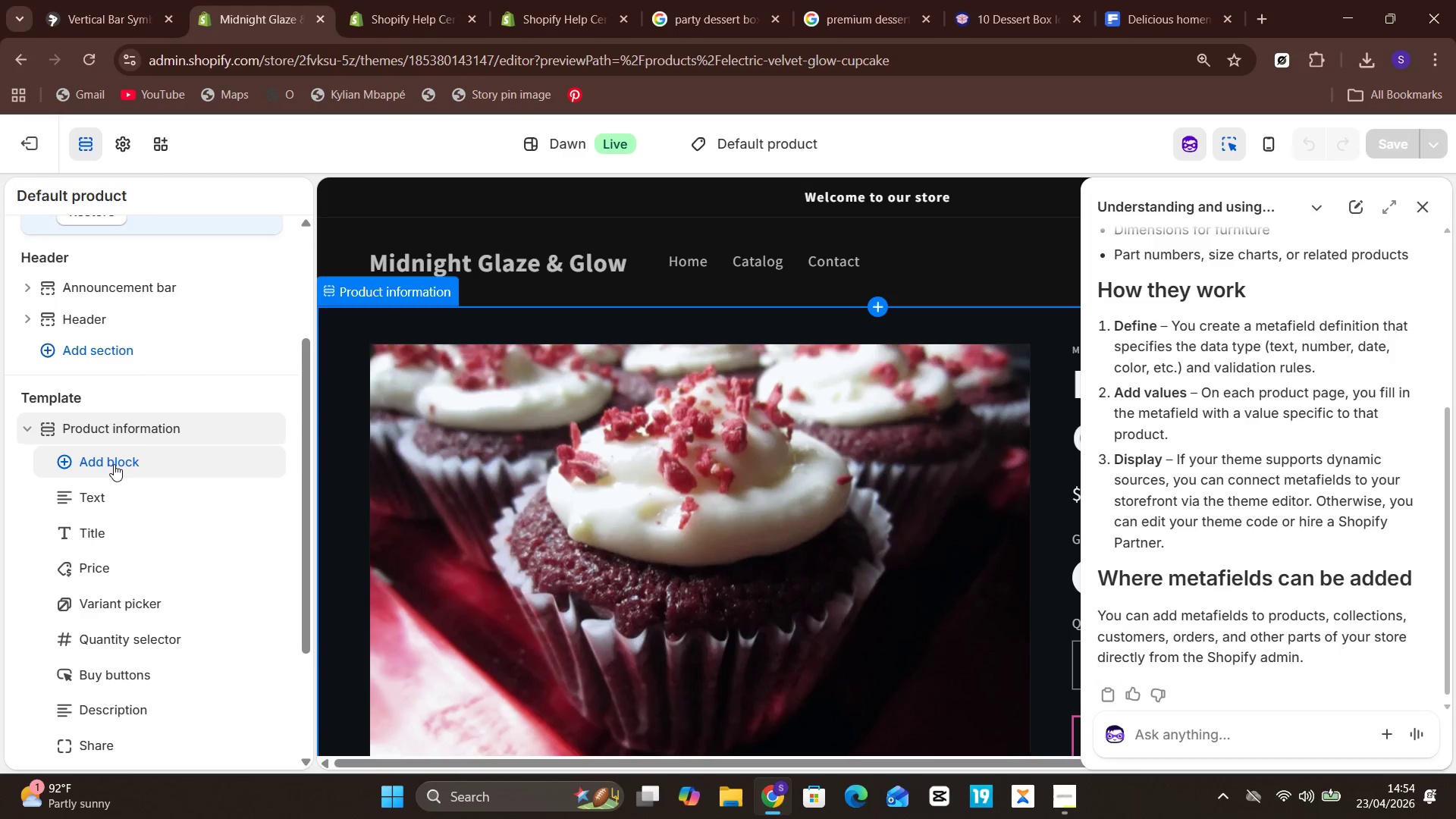 
left_click([114, 464])
 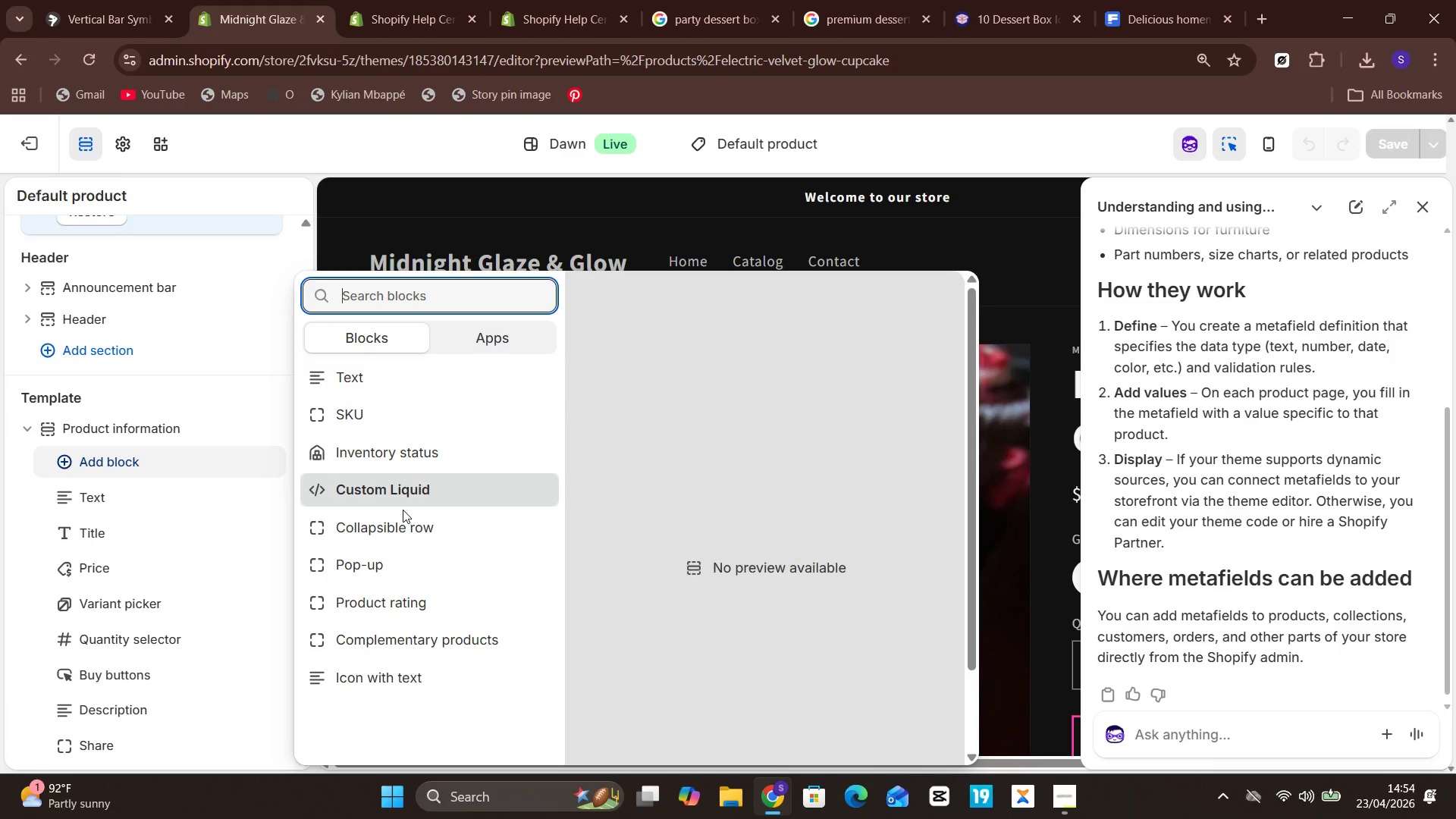 
left_click([403, 513])
 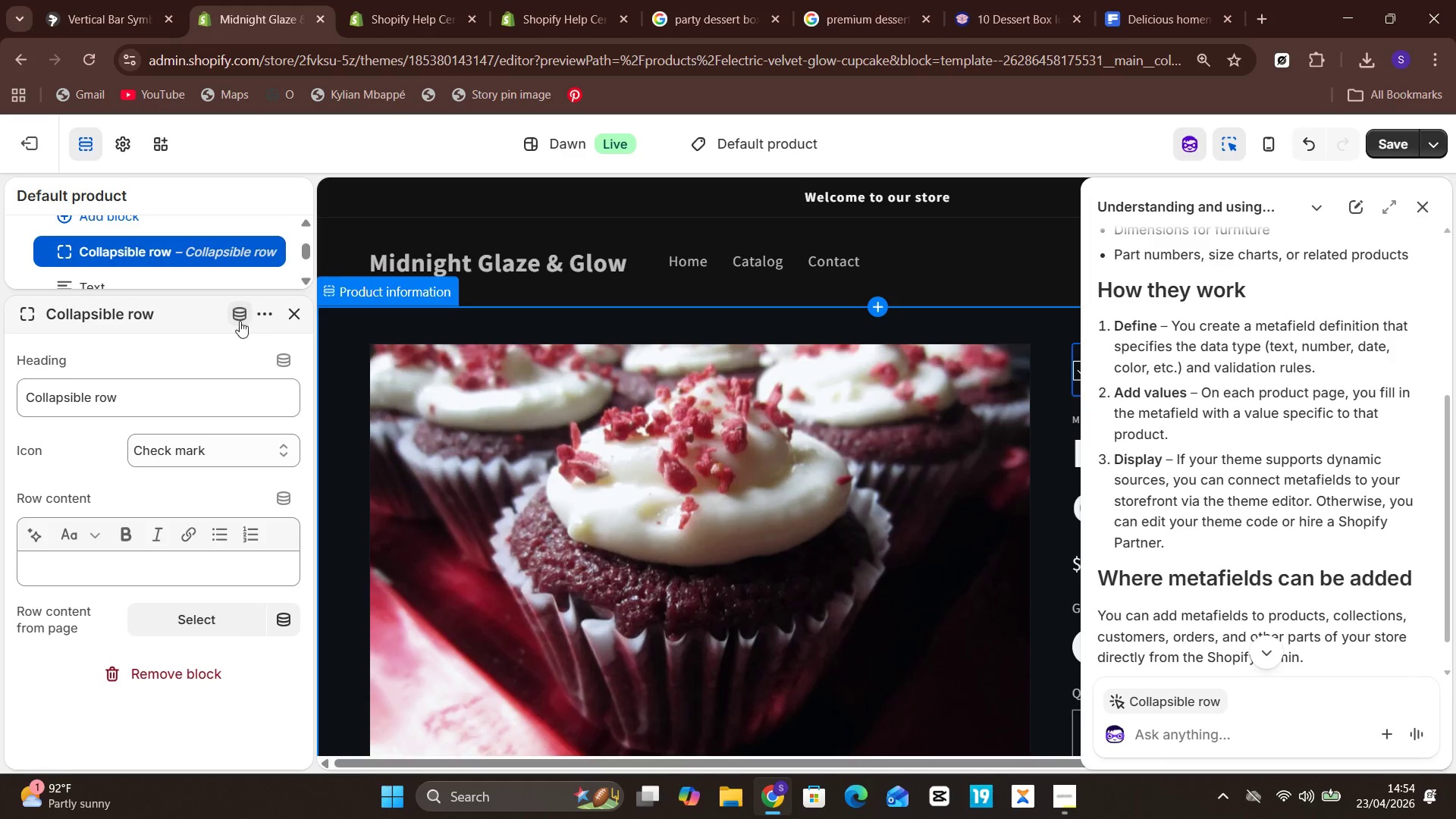 
left_click([237, 309])
 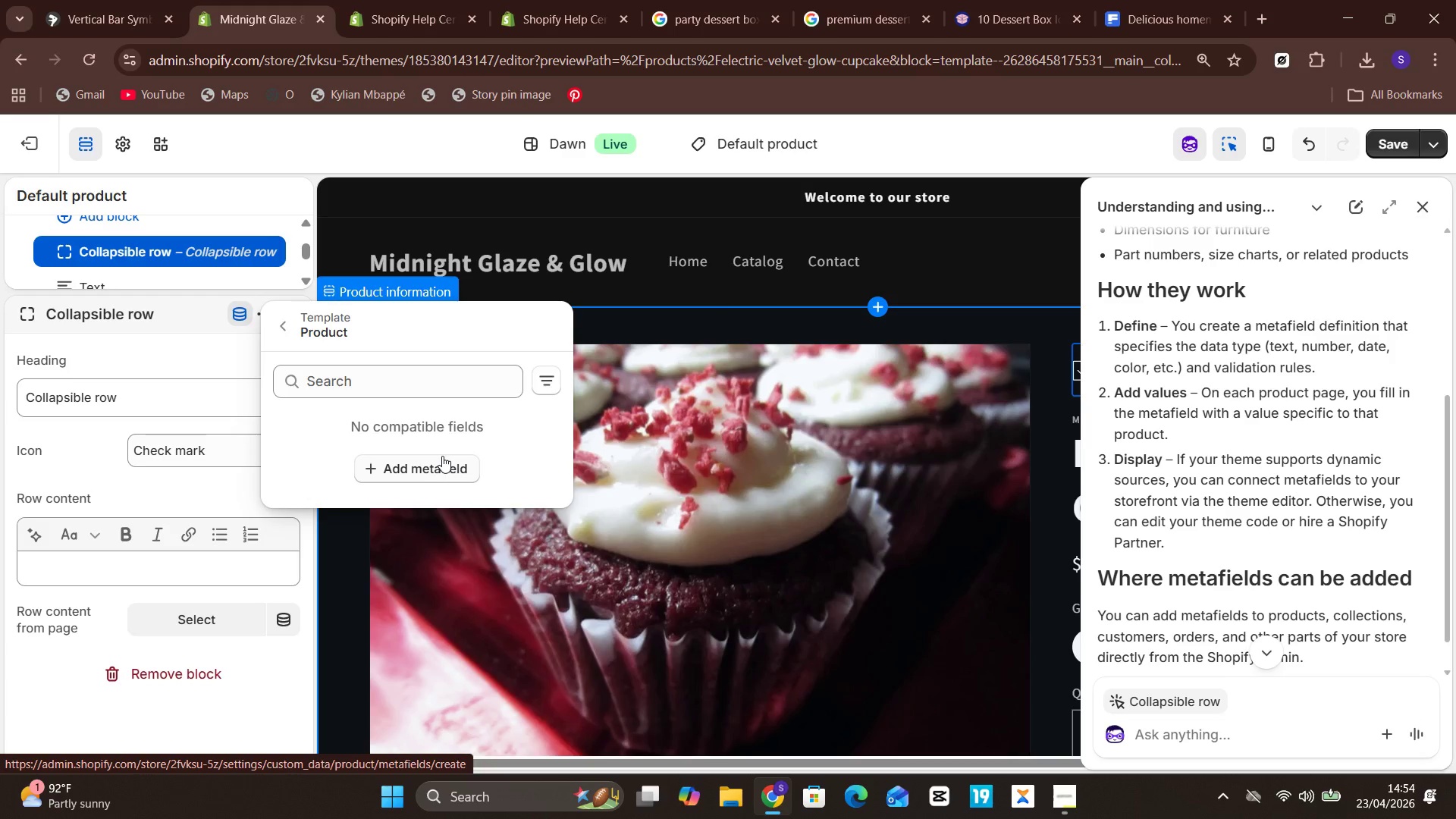 
wait(6.84)
 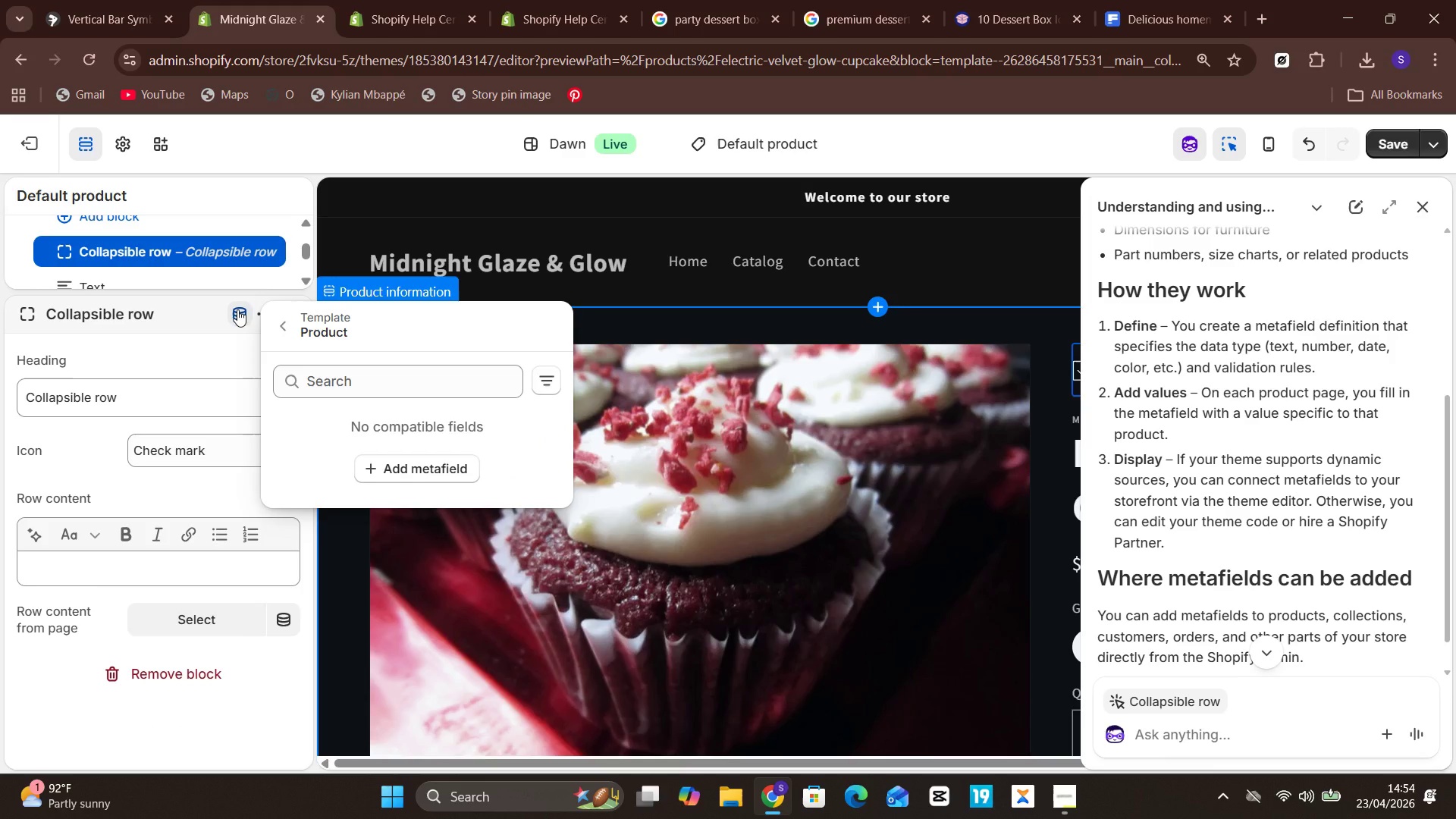 
left_click([442, 462])
 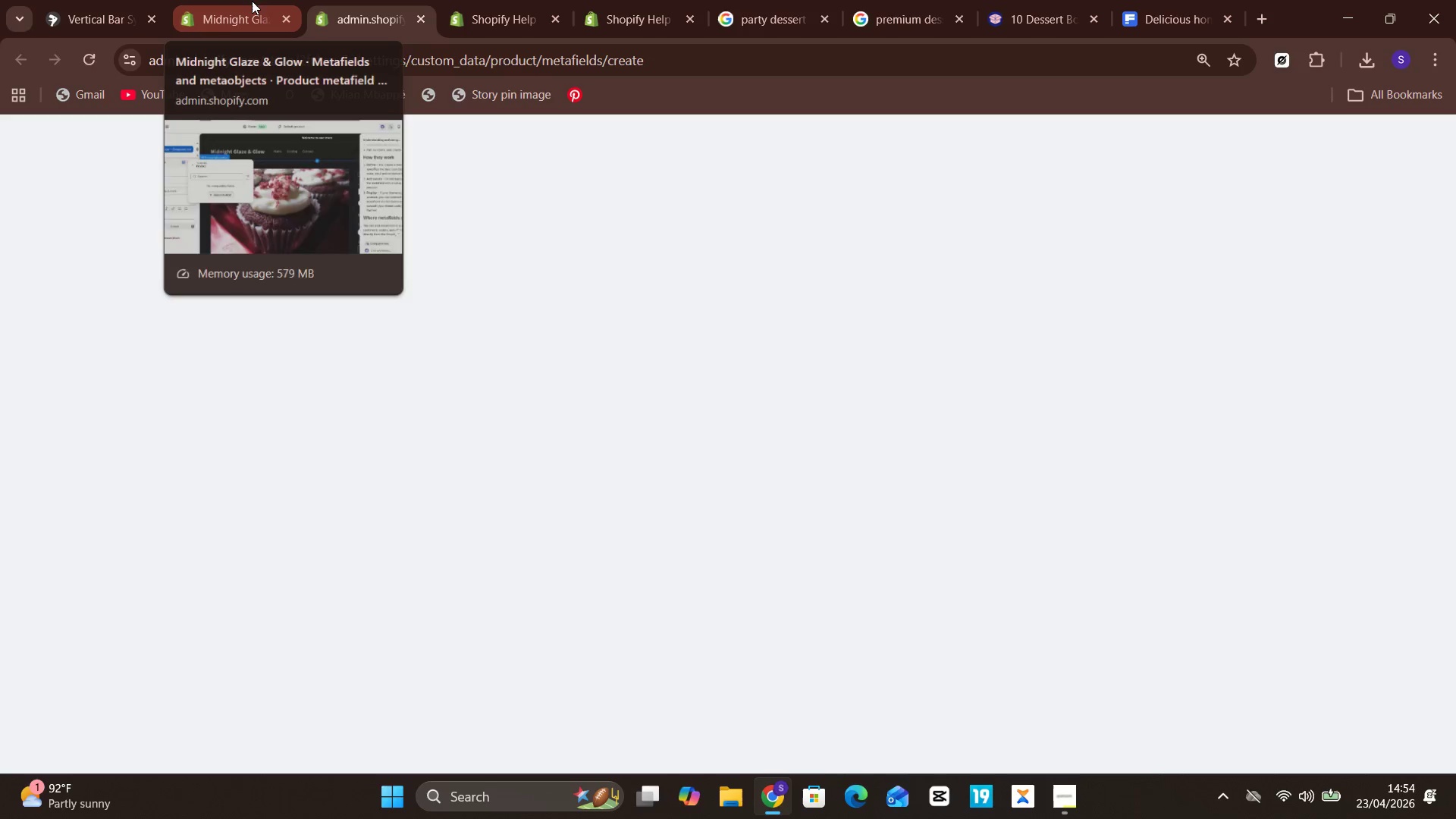 
mouse_move([359, 213])
 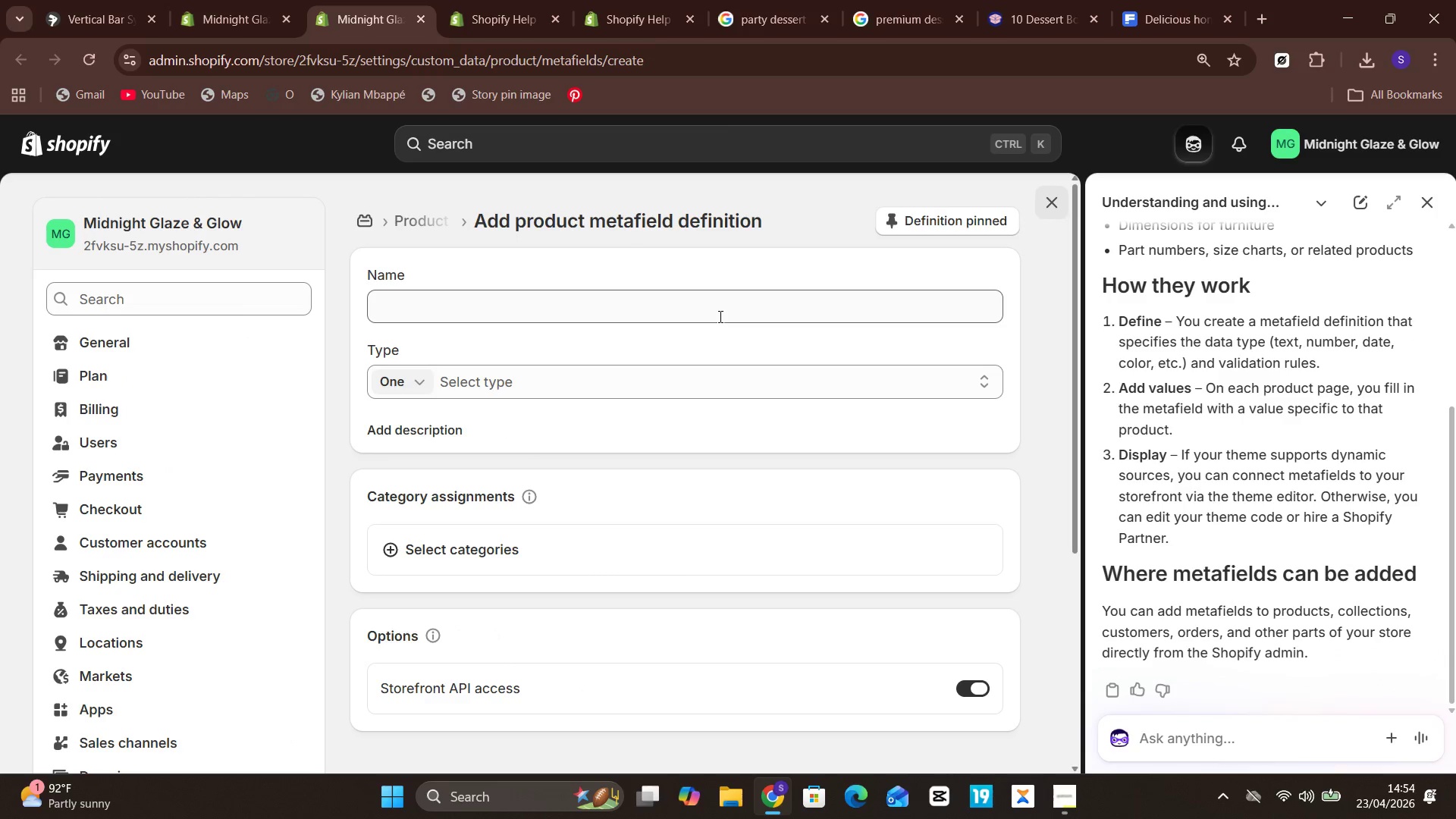 
left_click([674, 300])
 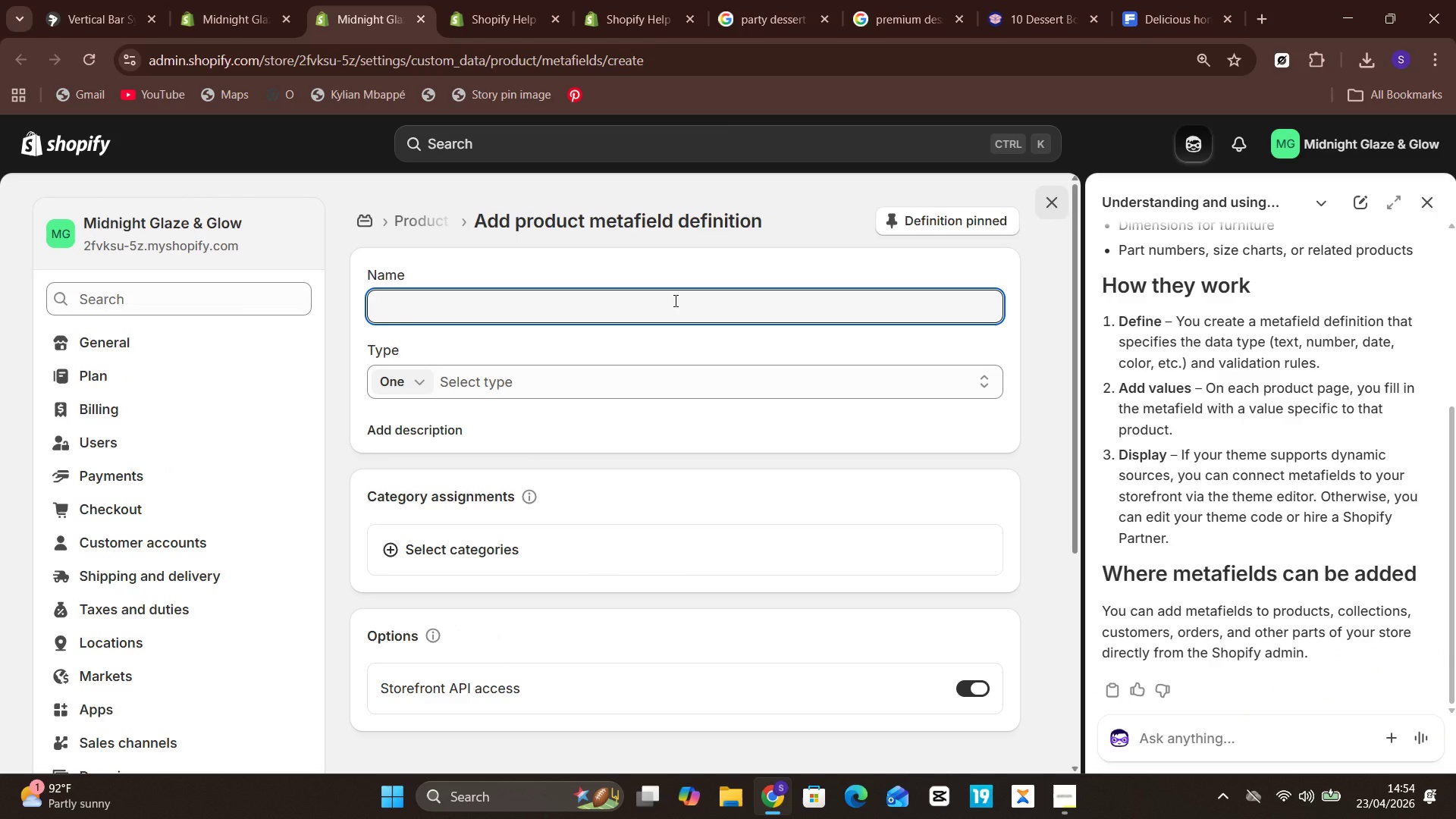 
wait(7.95)
 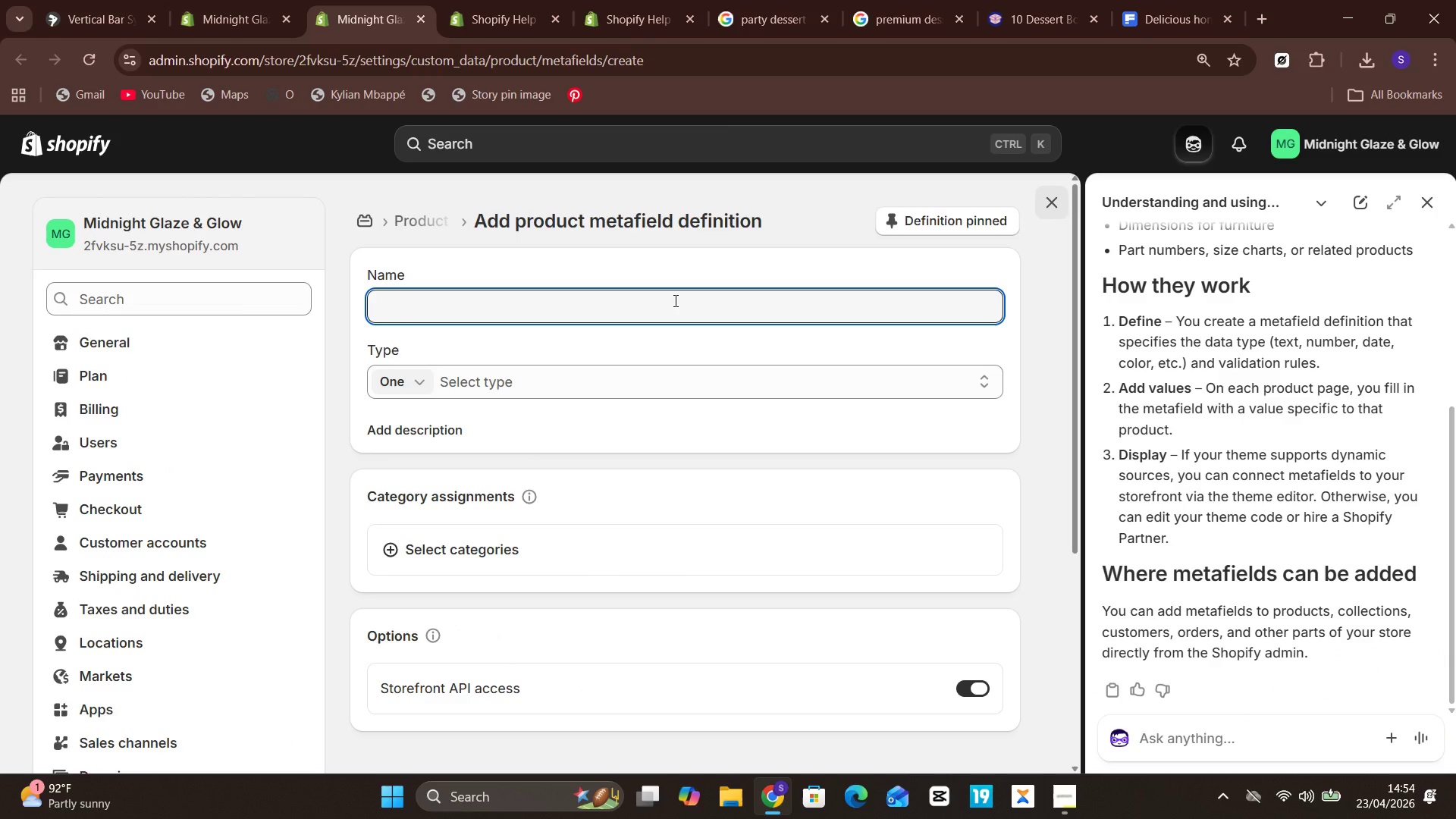 
left_click([249, 0])
 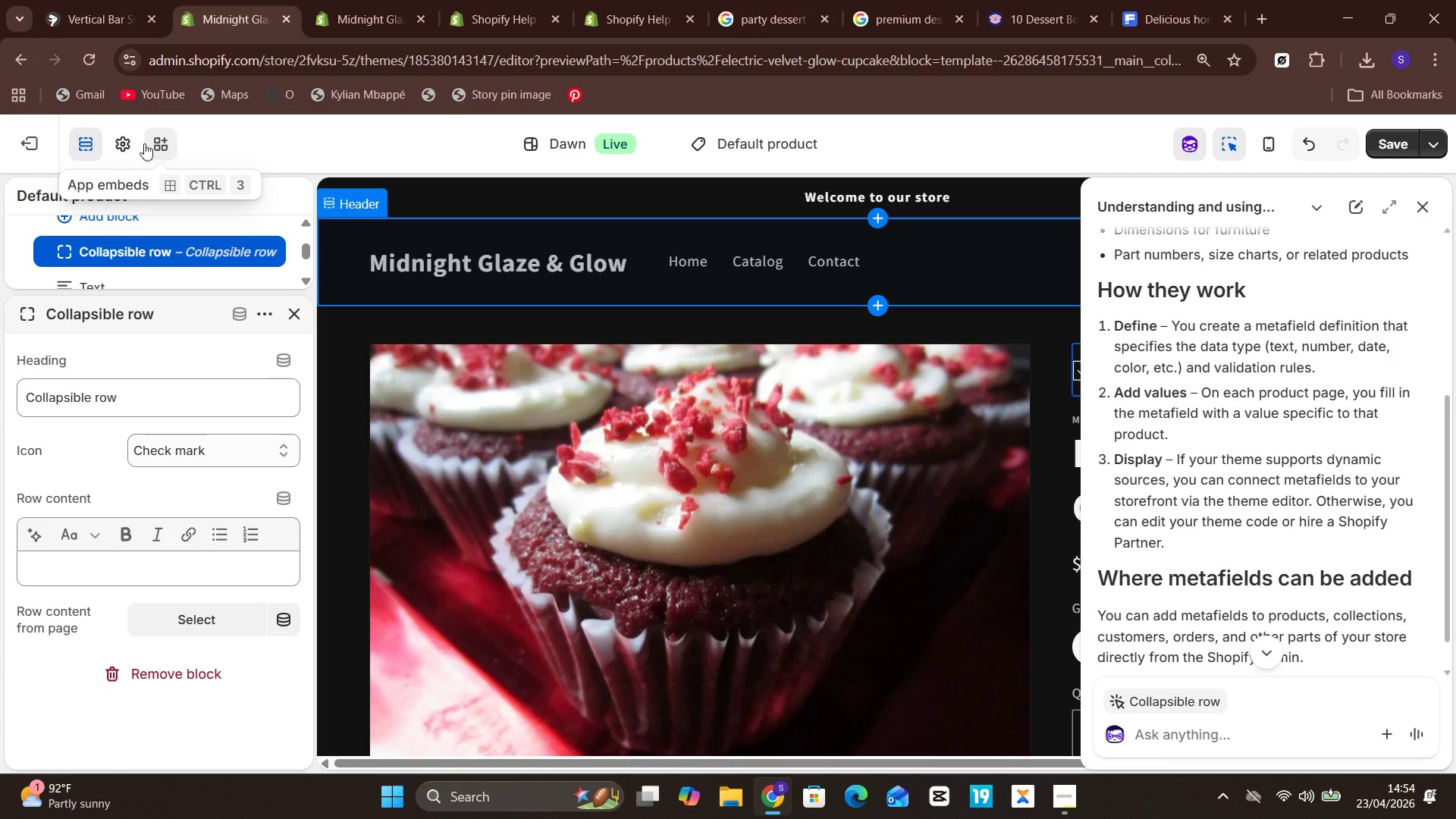 
wait(6.98)
 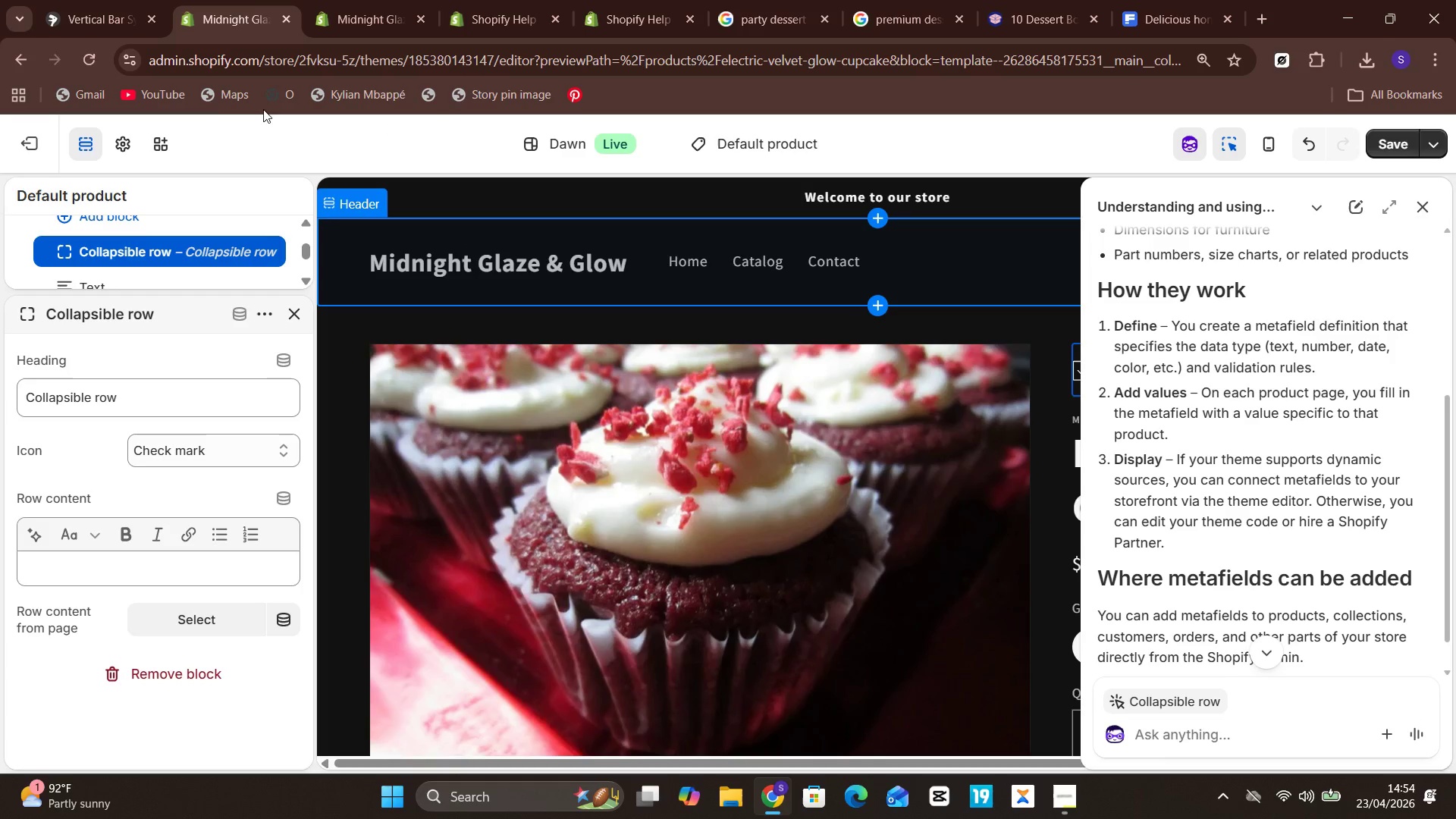 
left_click([7, 138])
 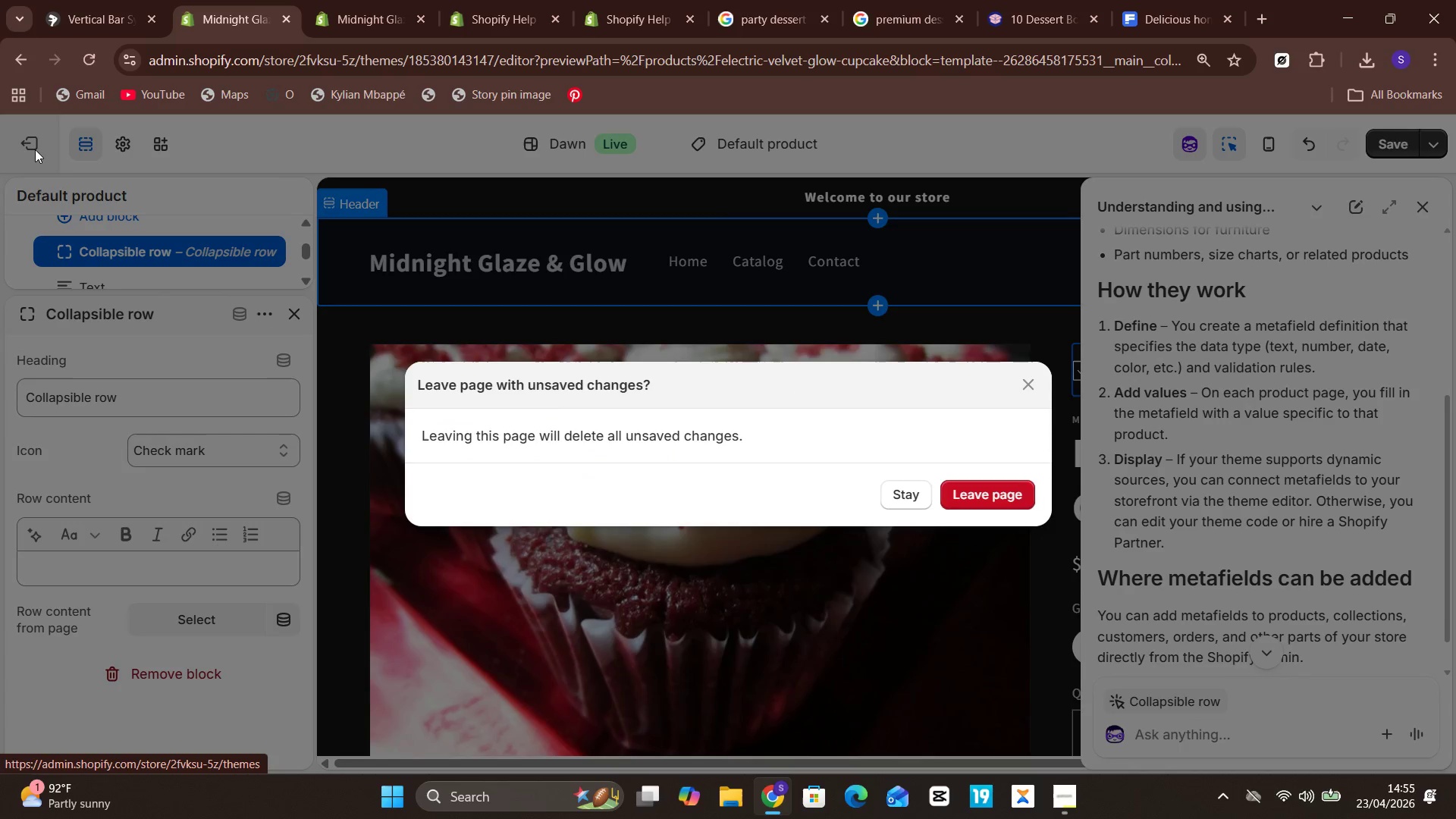 
left_click([35, 149])
 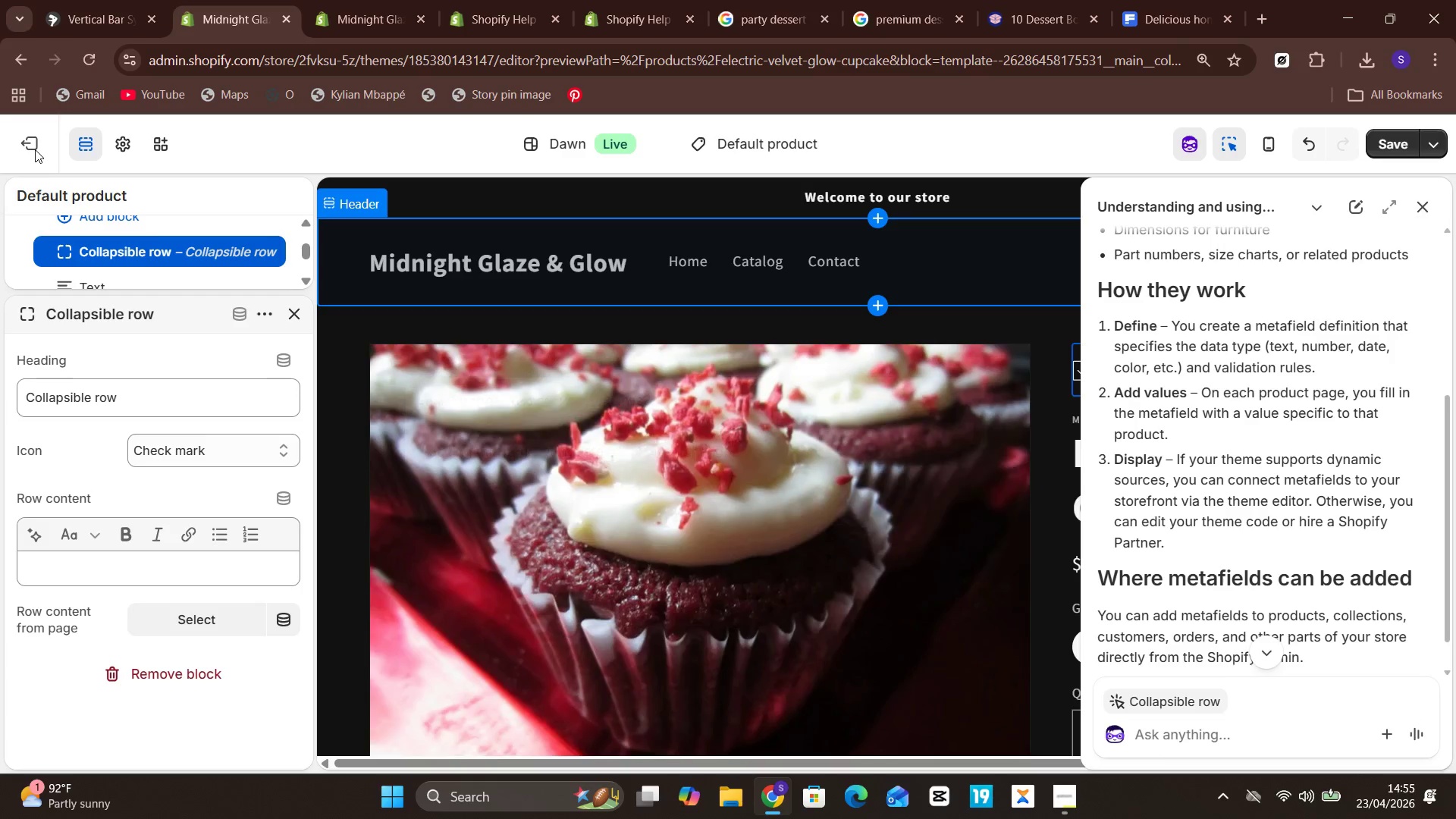 
left_click([35, 149])
 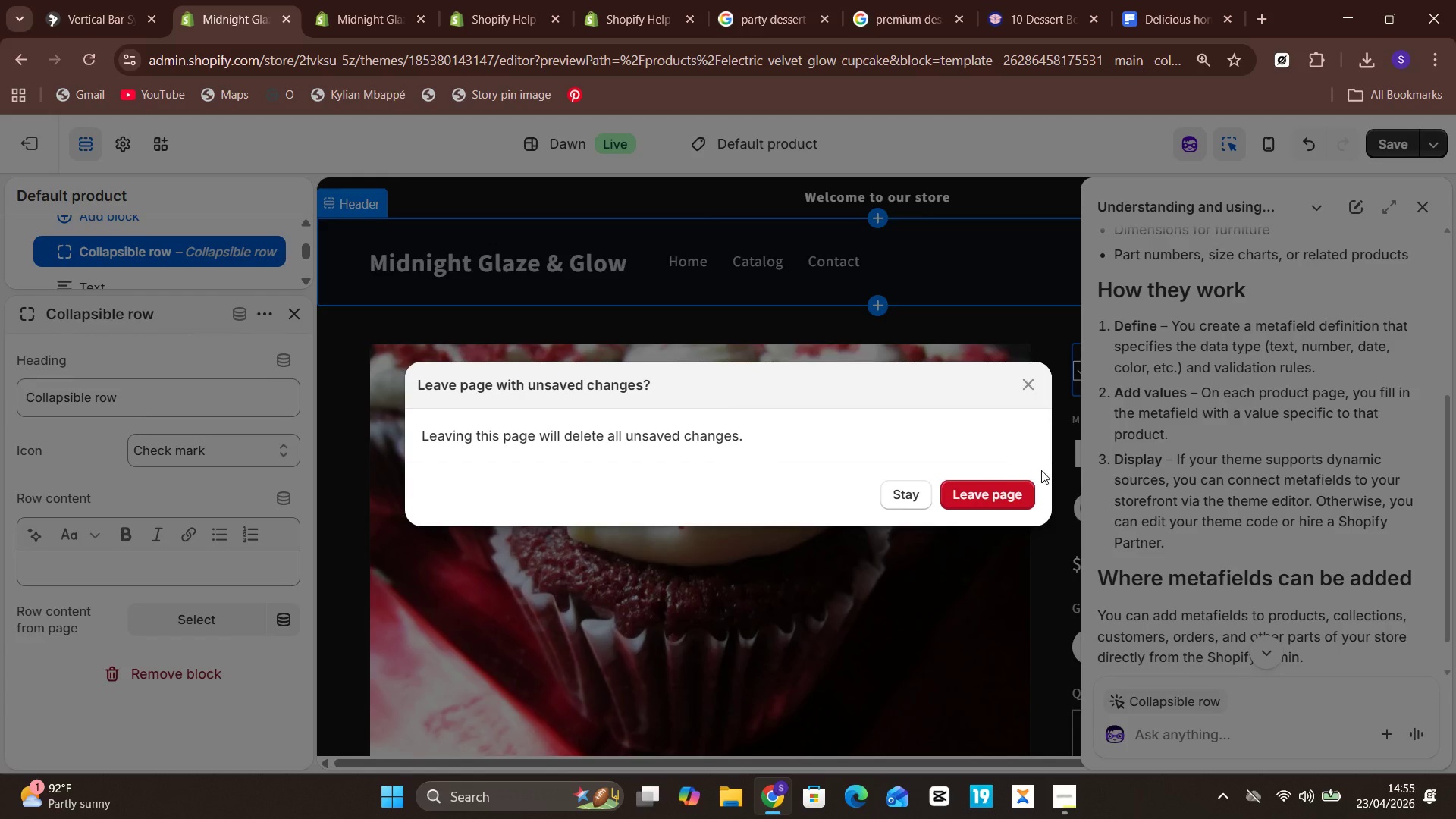 
left_click([990, 484])
 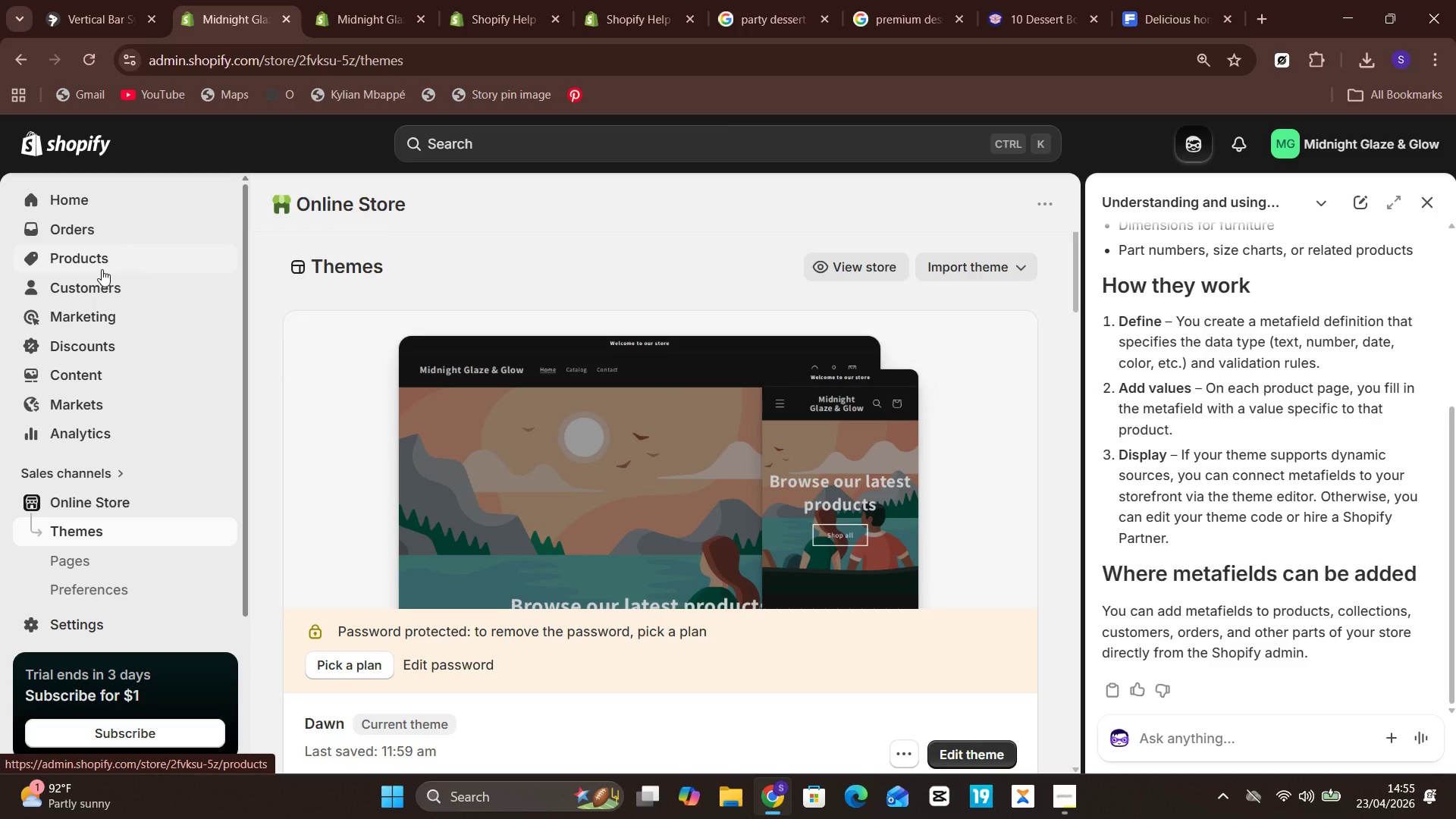 
wait(10.02)
 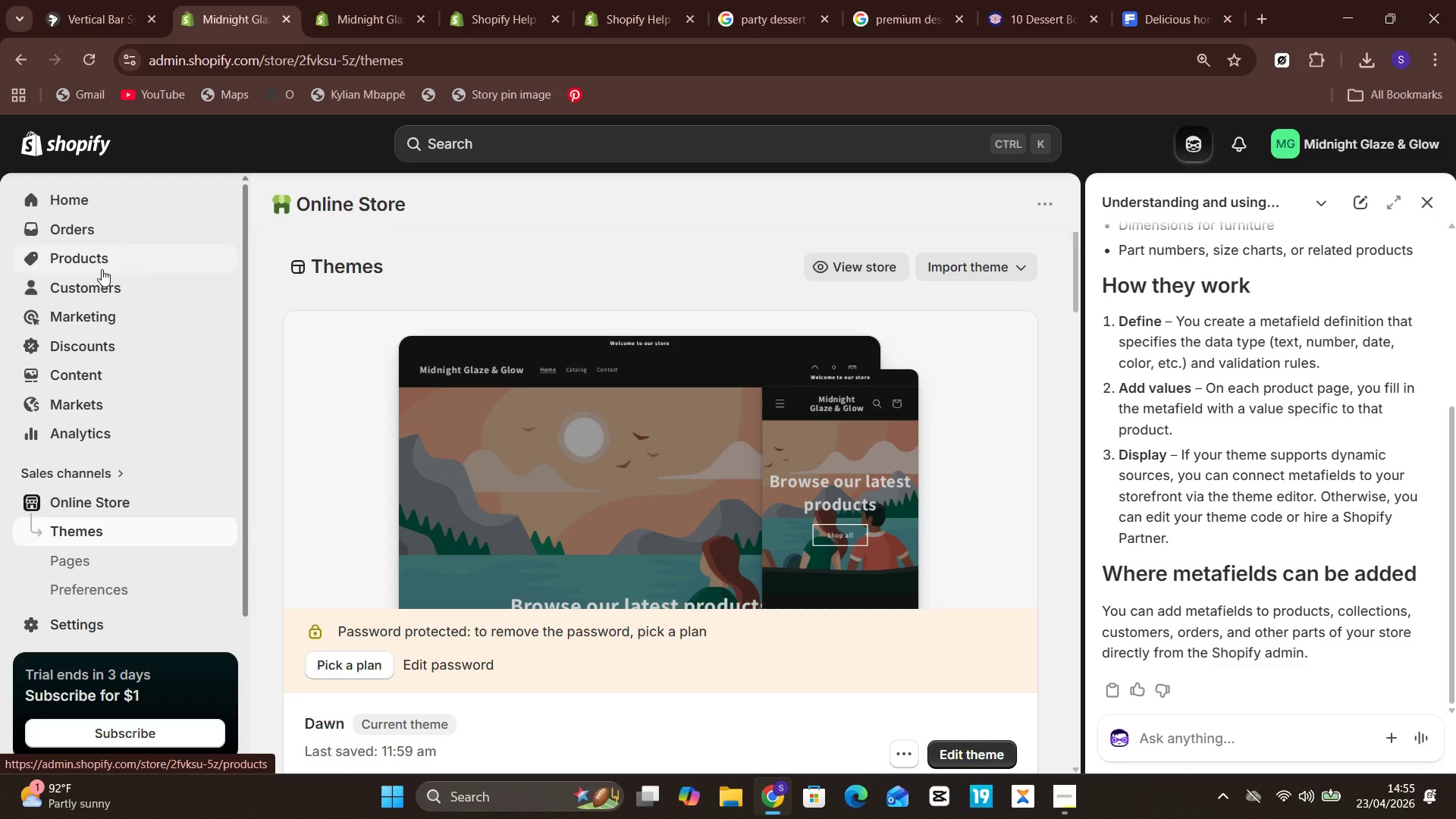 
left_click([67, 617])
 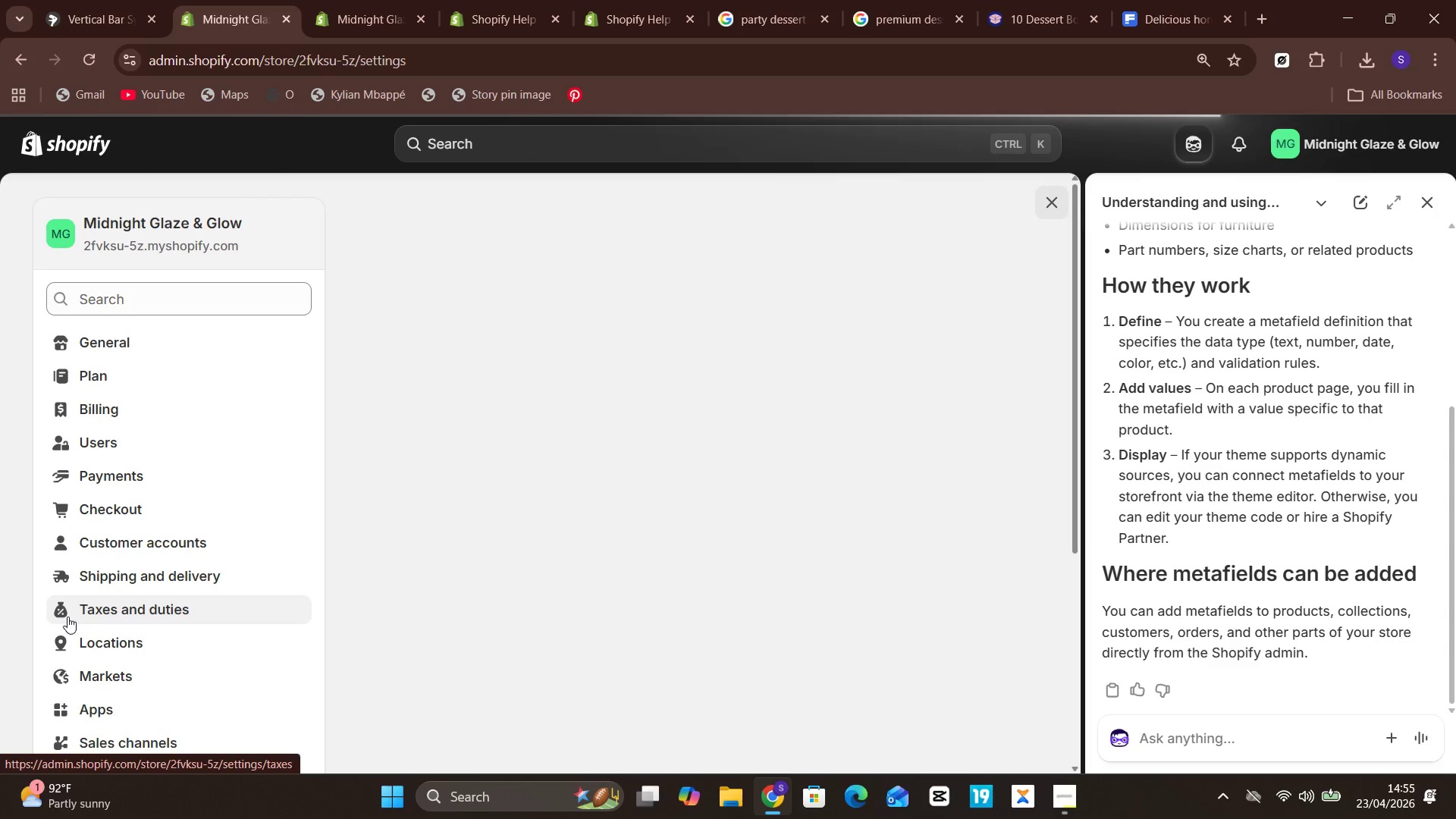 
wait(9.01)
 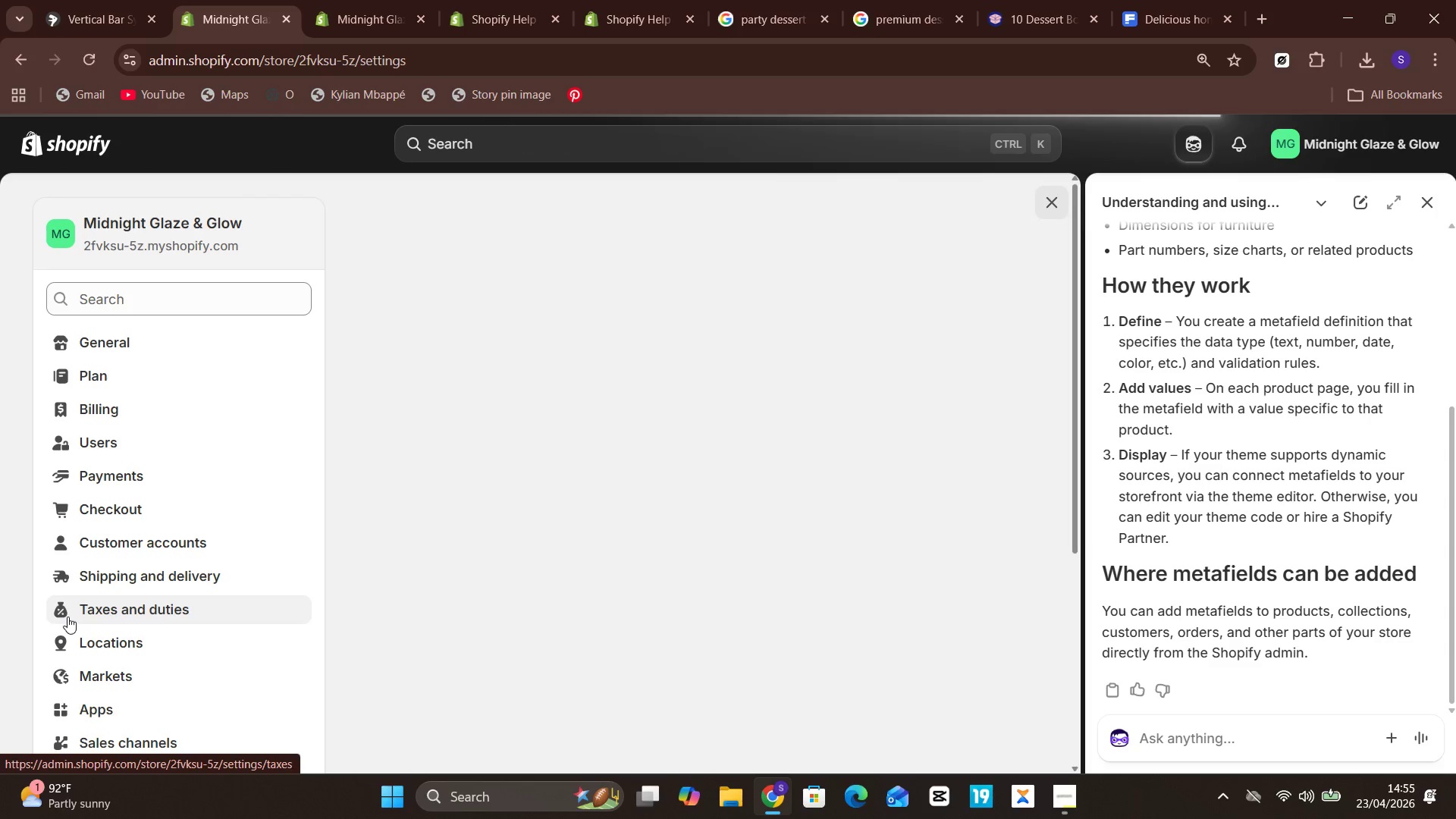 
left_click([217, 639])
 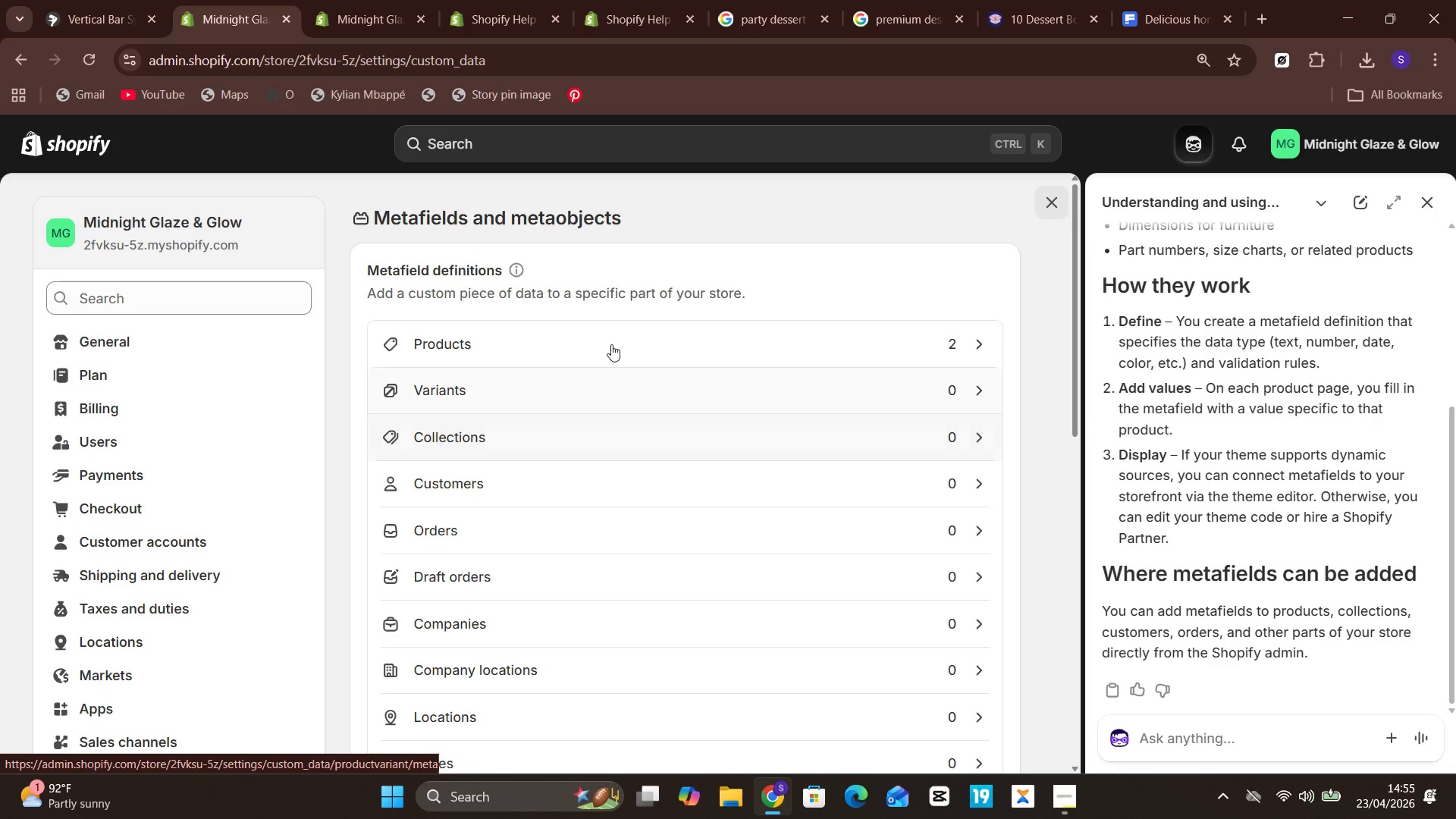 
left_click([663, 334])
 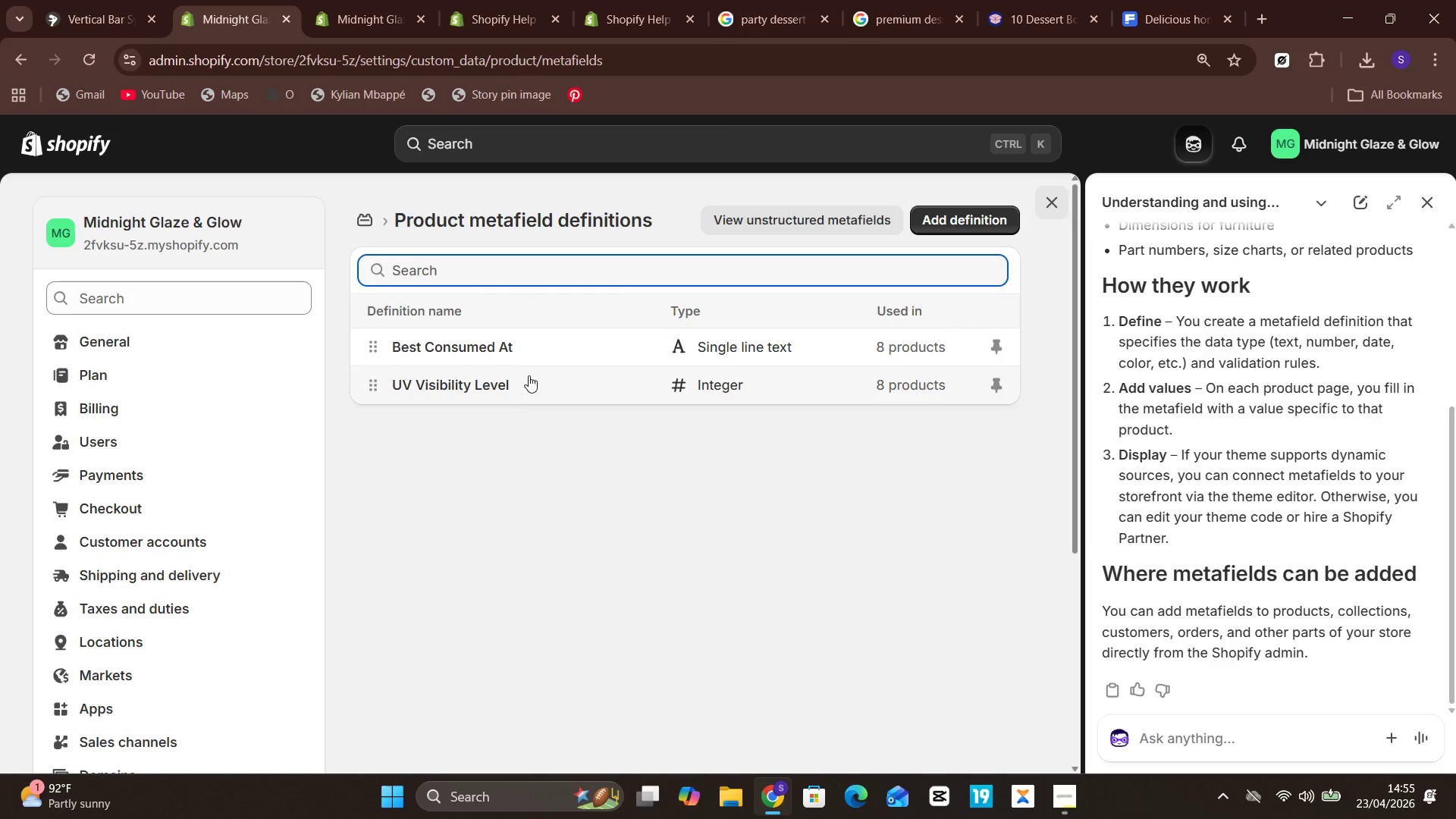 
wait(6.95)
 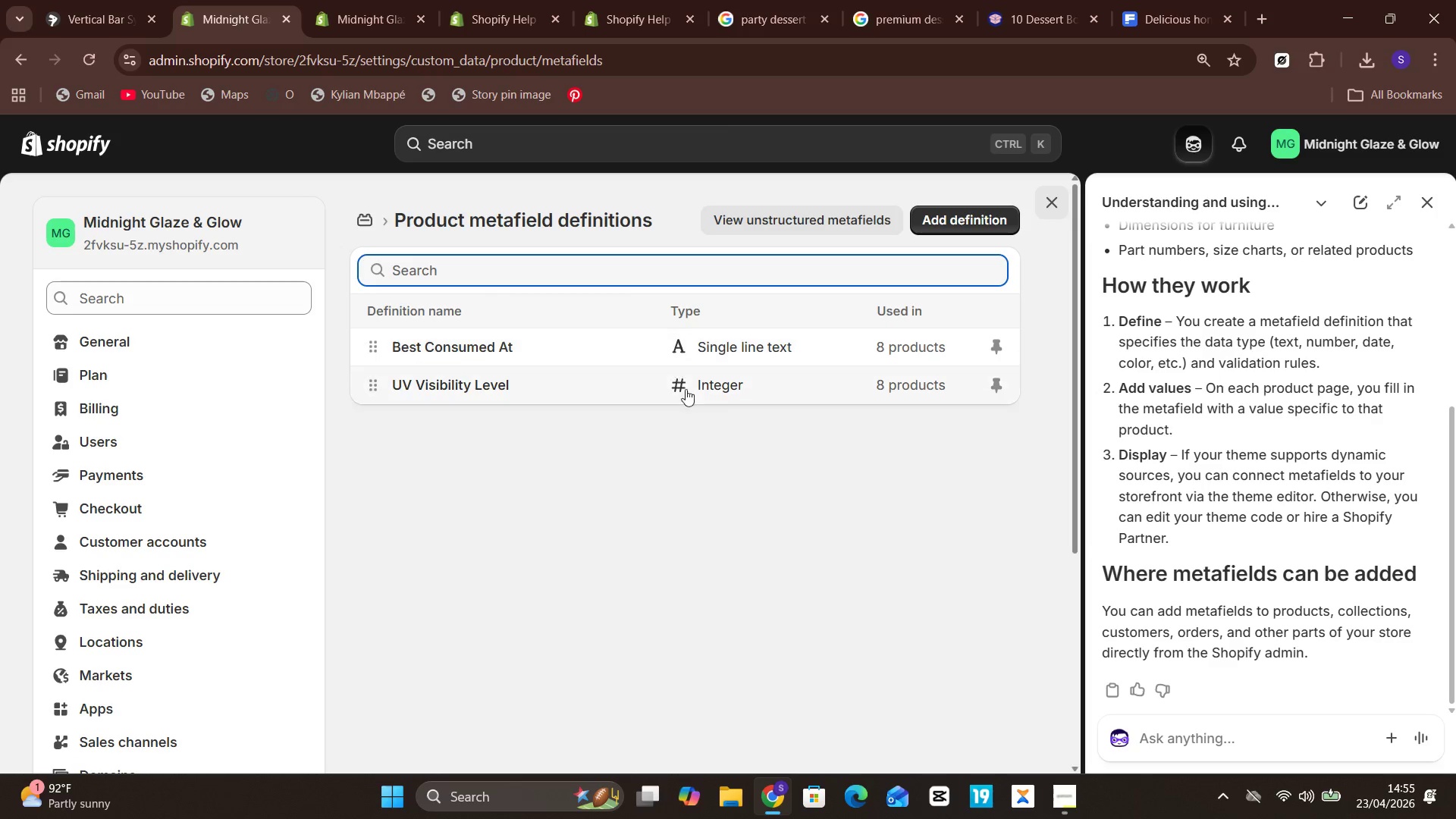 
left_click([548, 350])
 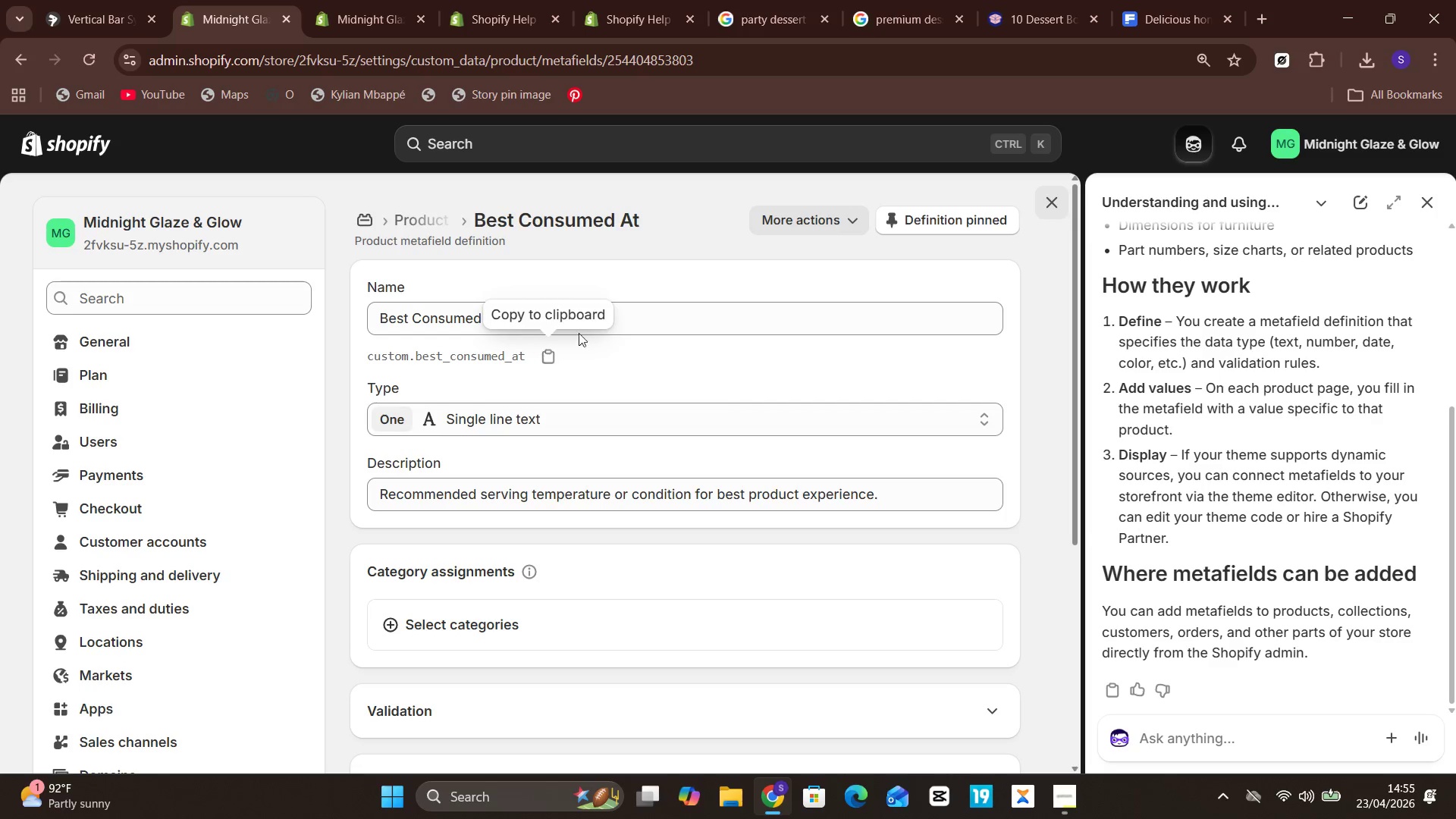 
left_click([608, 323])
 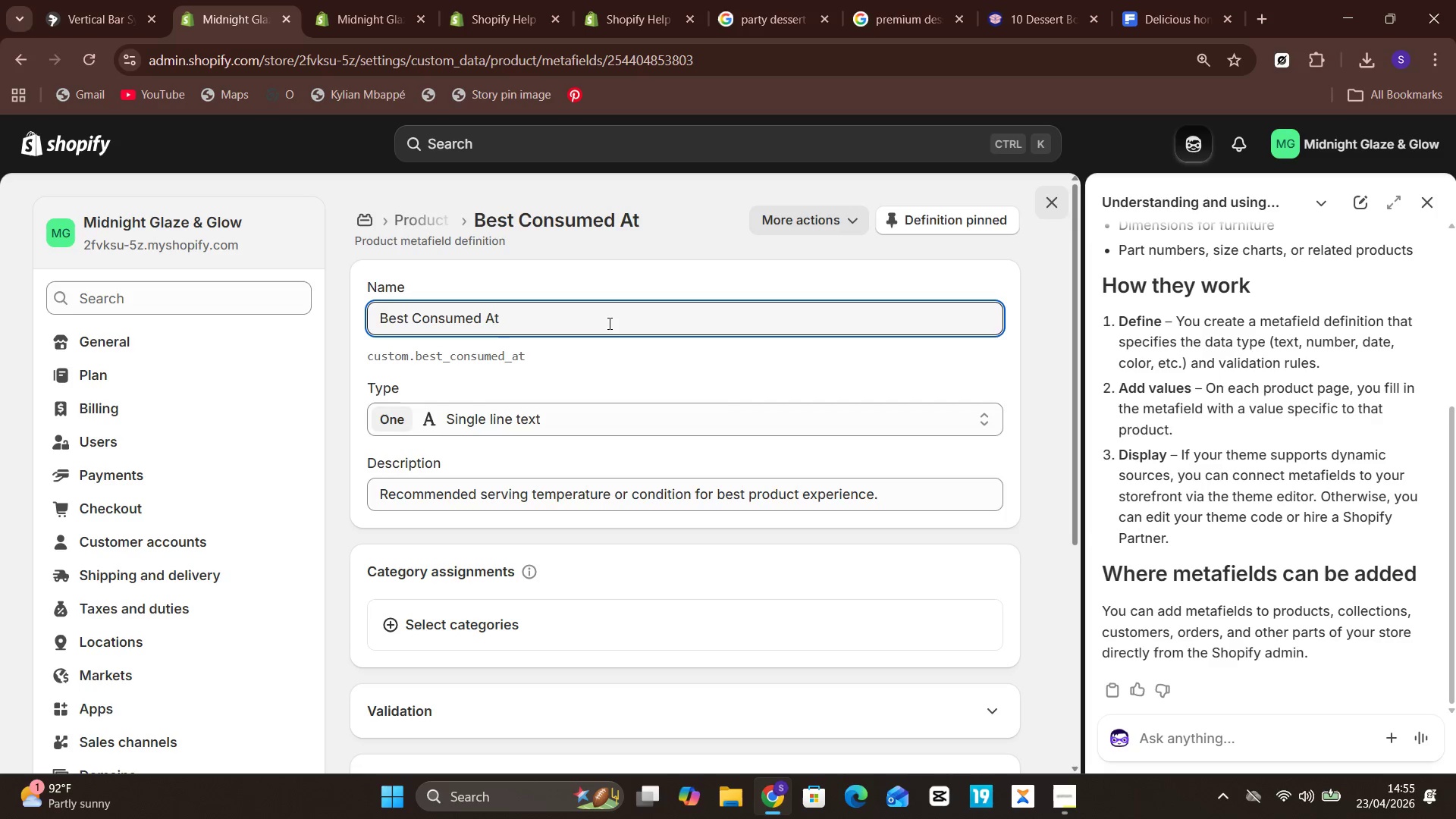 
key(Control+A)
 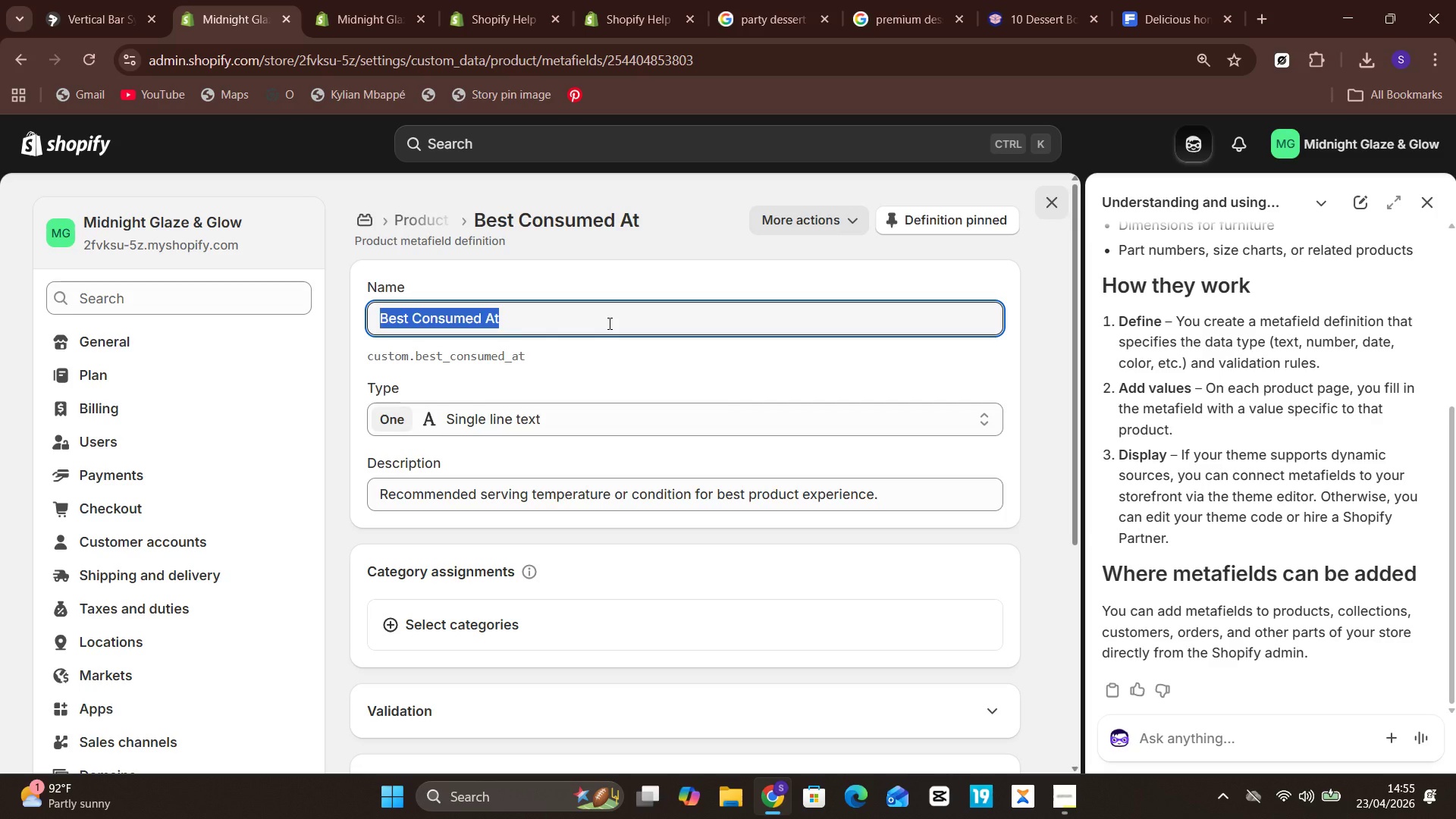 
key(Control+C)
 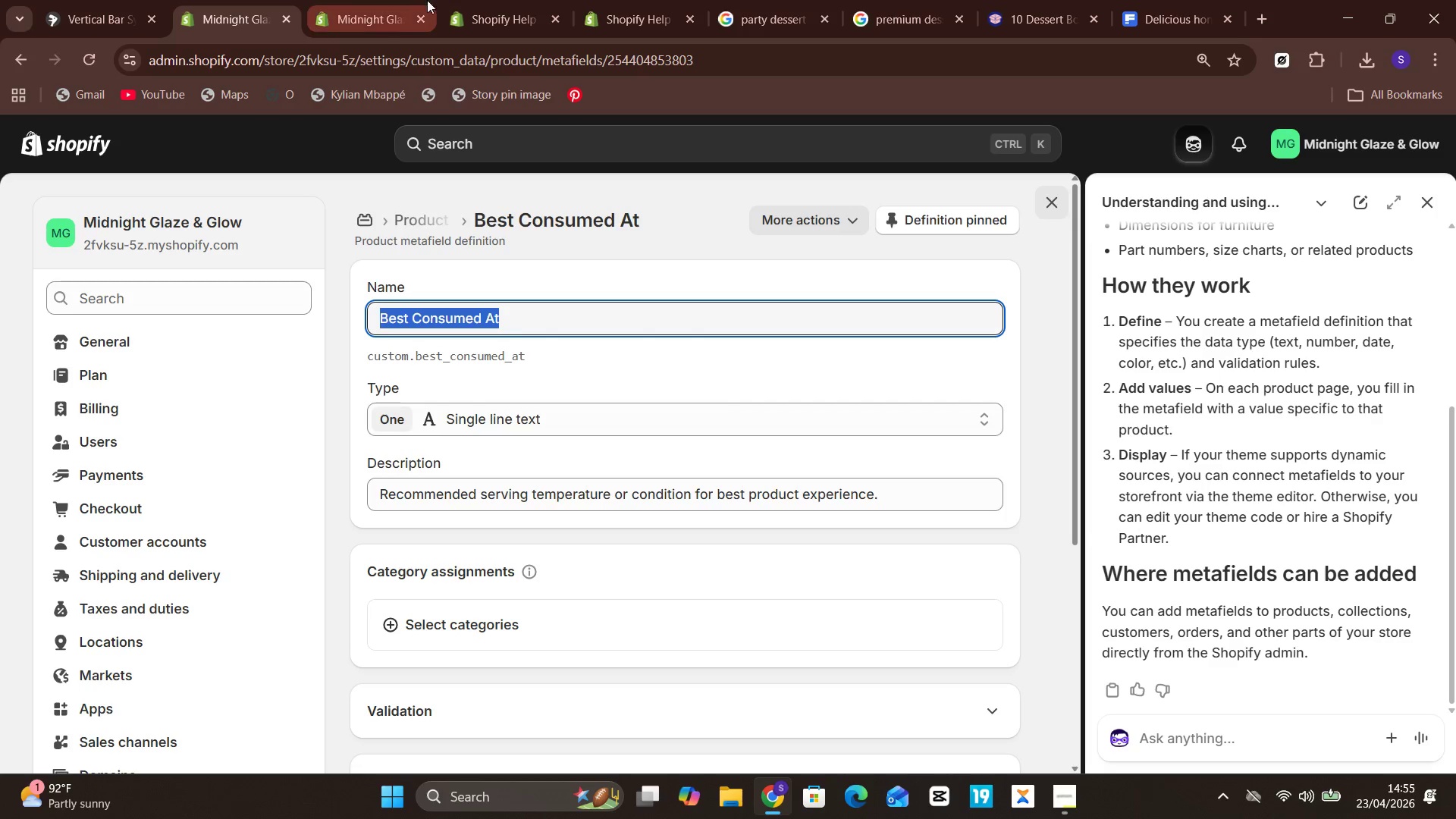 
left_click([392, 0])
 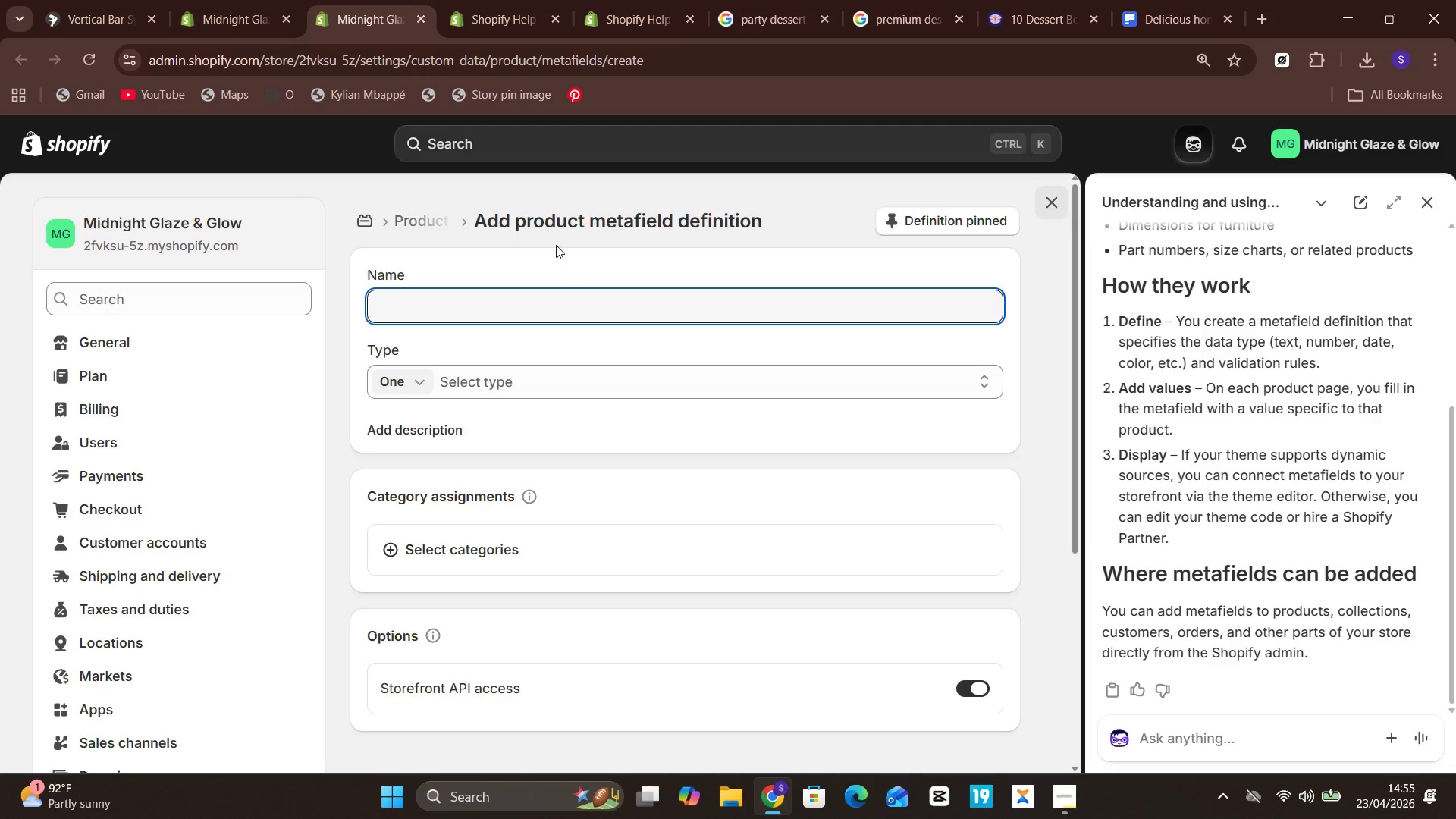 
key(Control+V)
 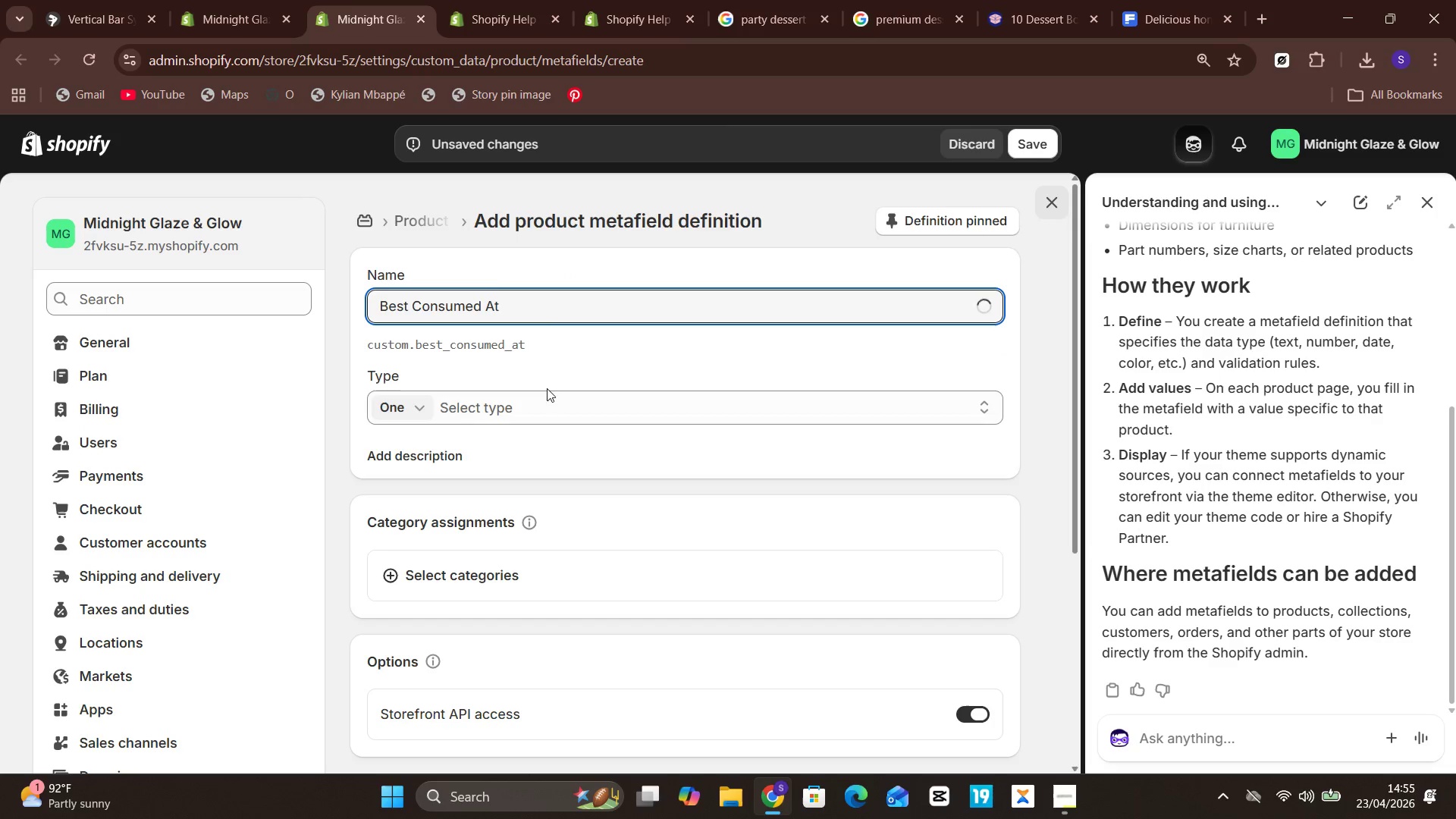 
left_click([550, 395])
 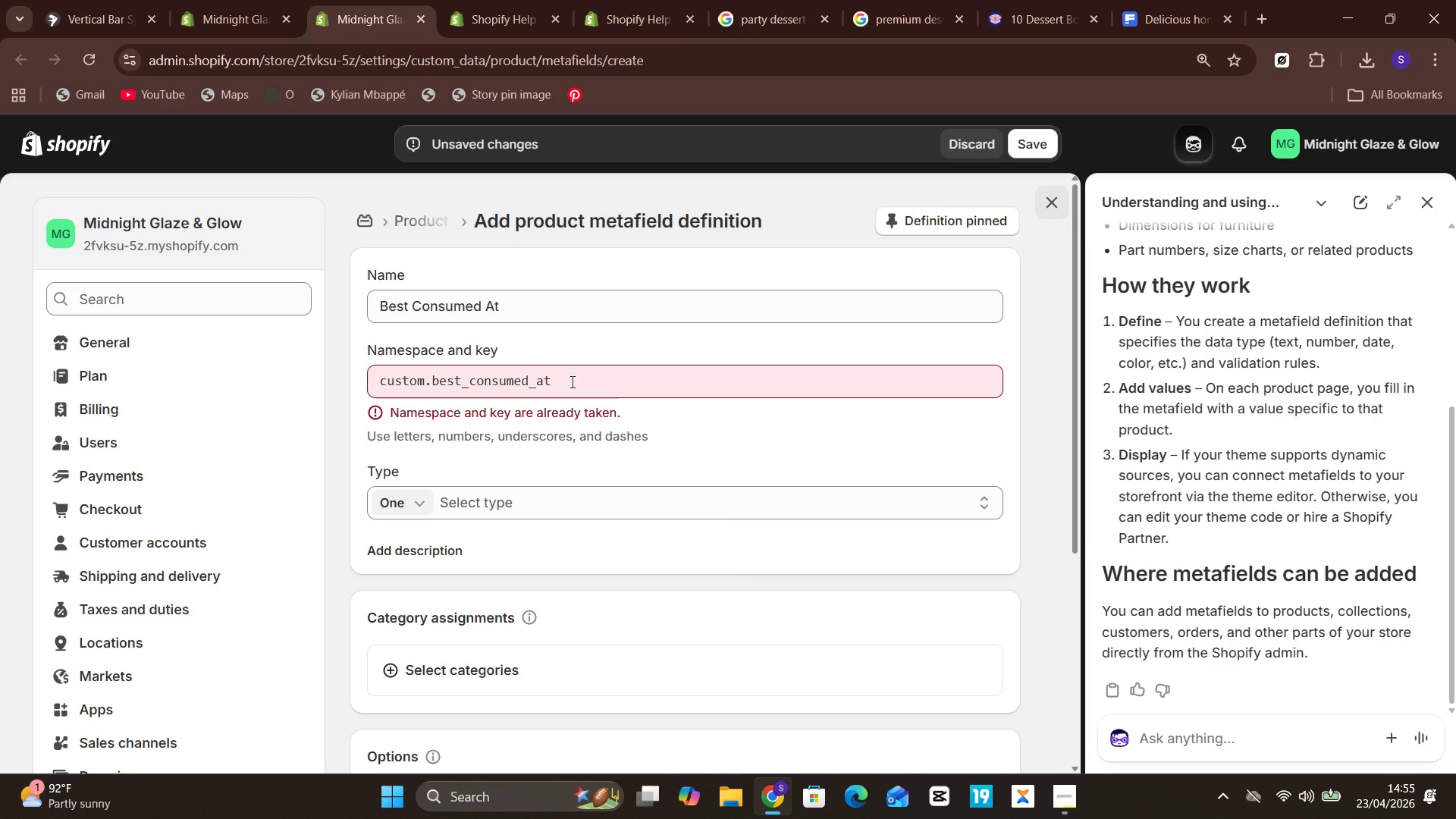 
left_click([600, 485])
 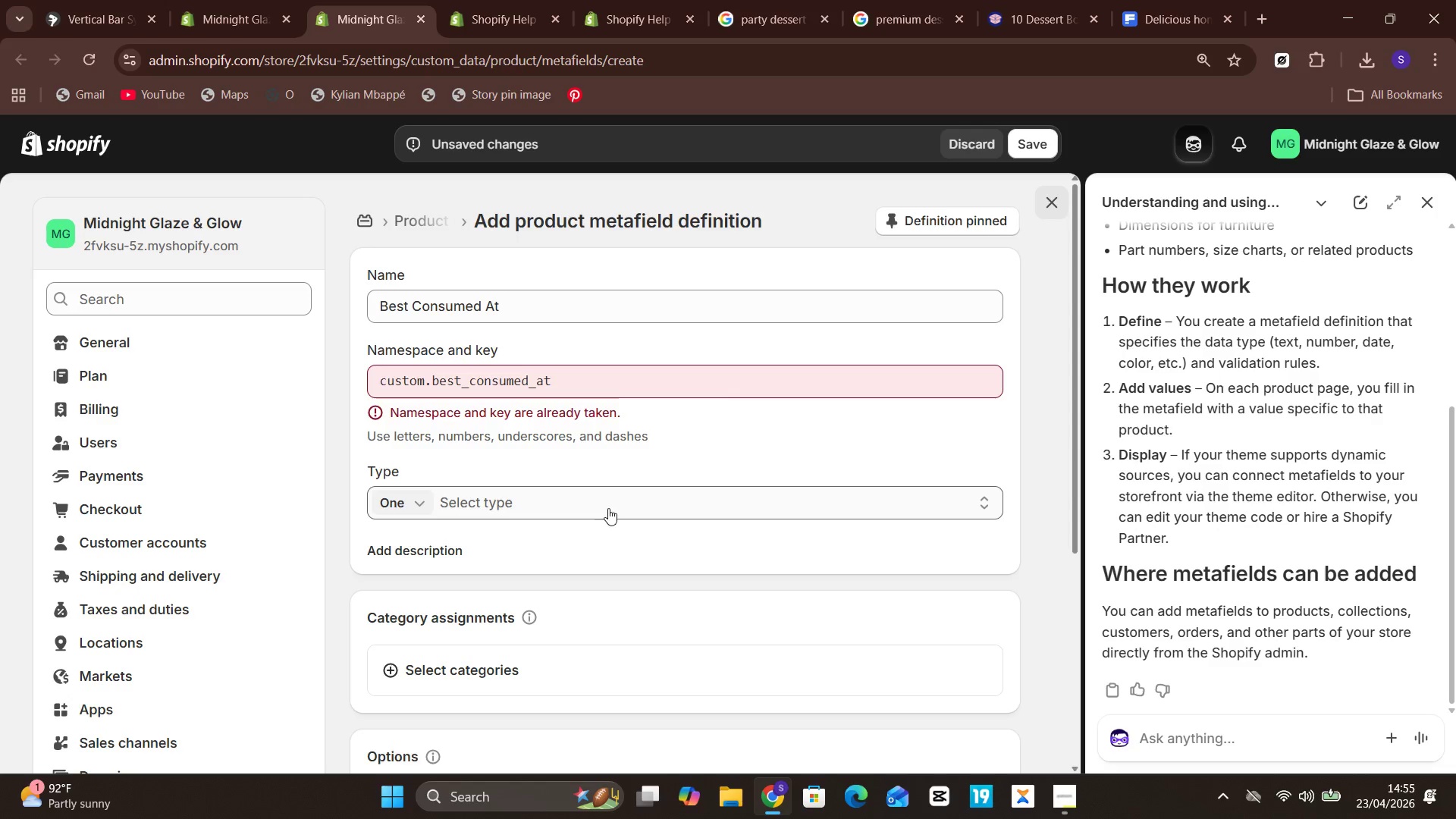 
left_click([609, 510])
 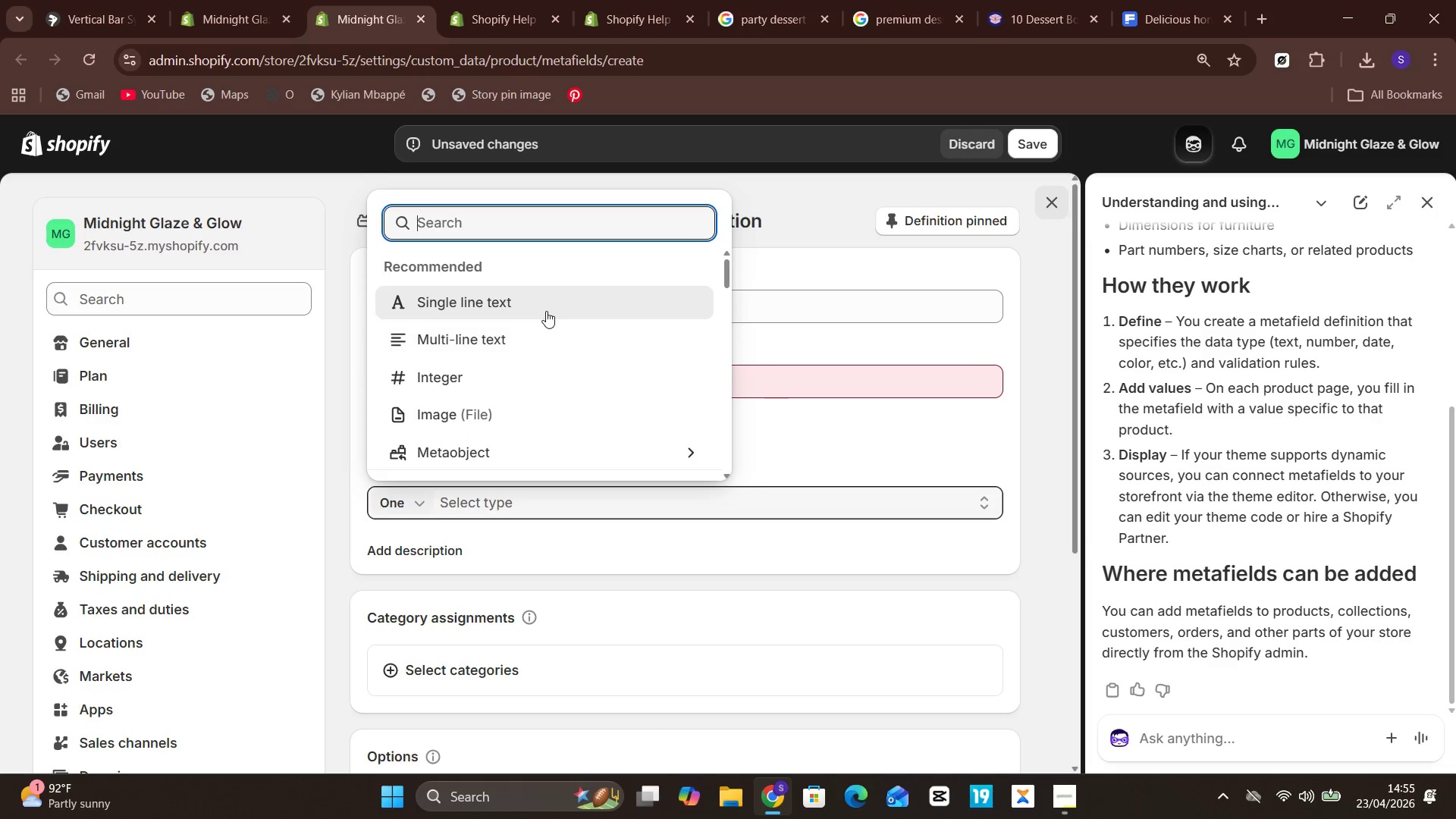 
left_click([546, 303])
 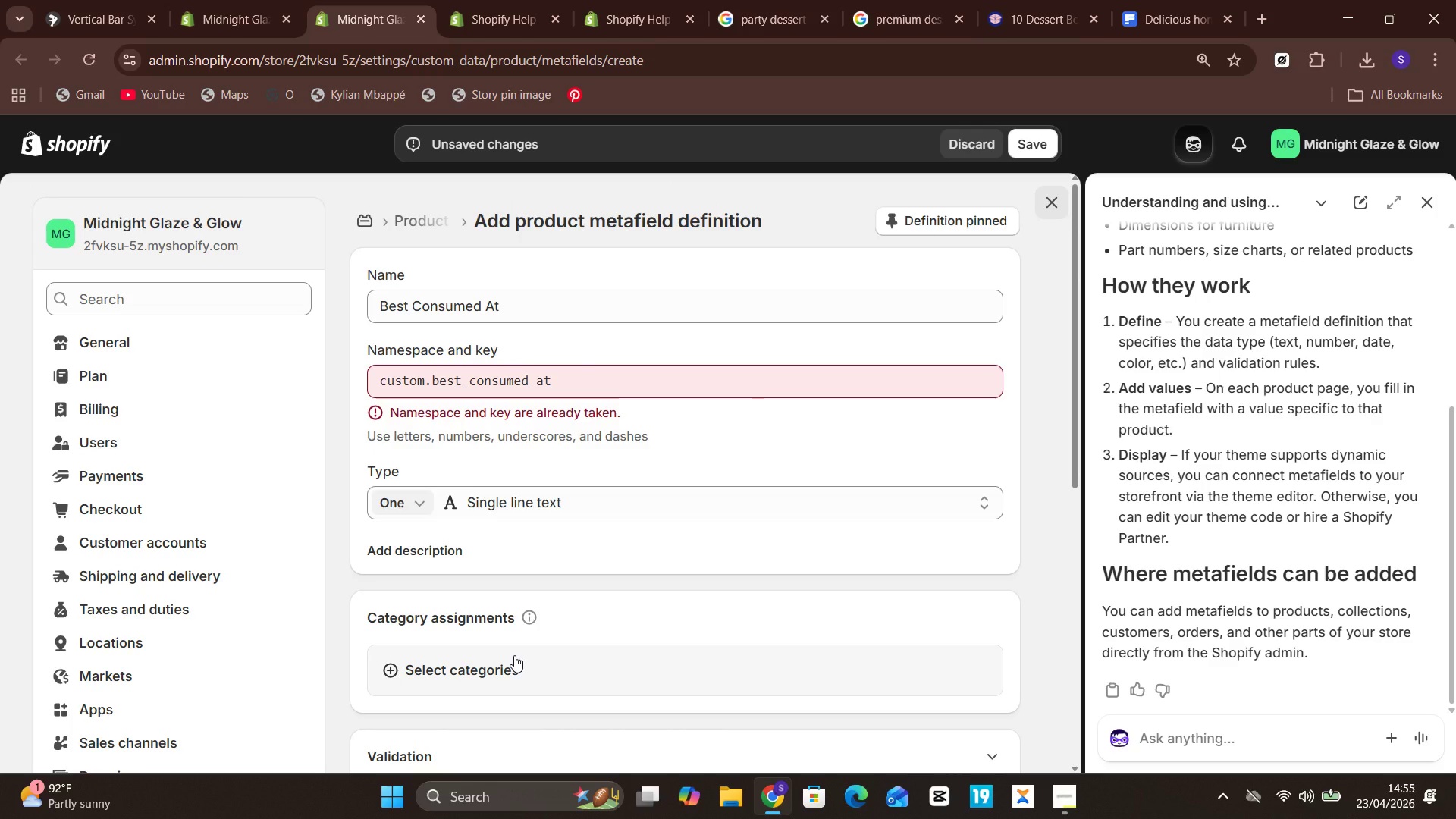 
wait(12.14)
 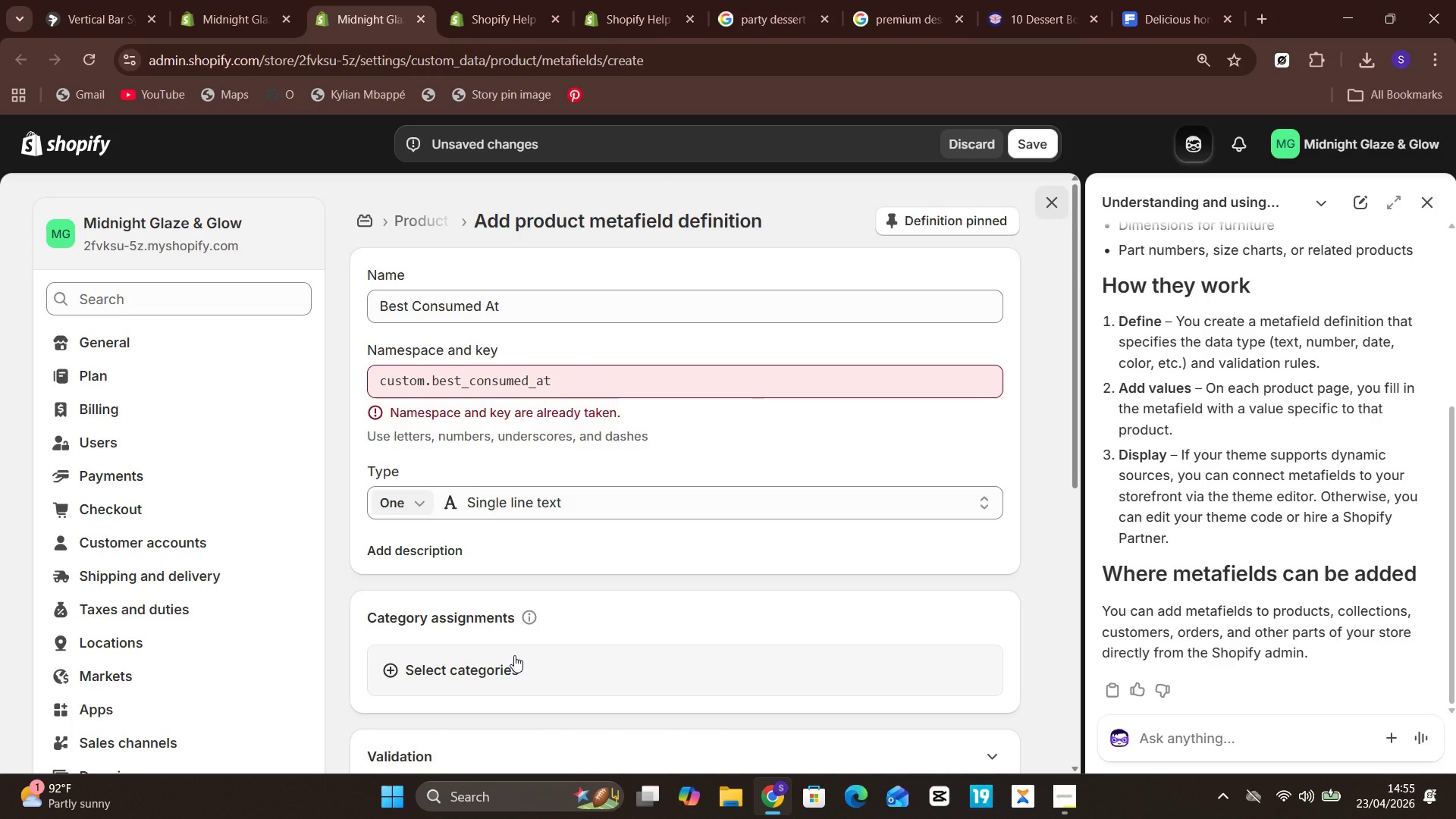 
left_click([1029, 152])
 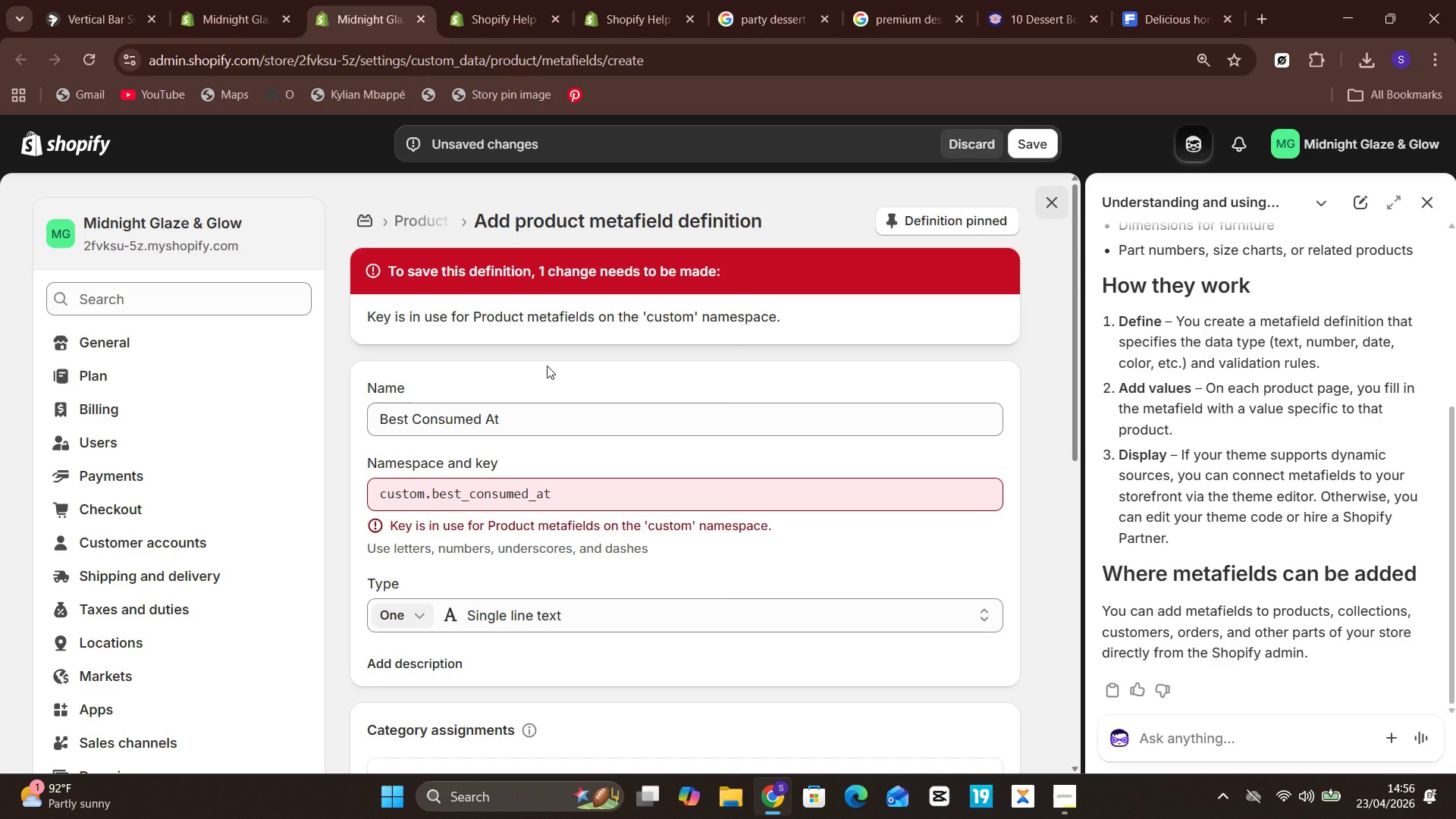 
wait(11.25)
 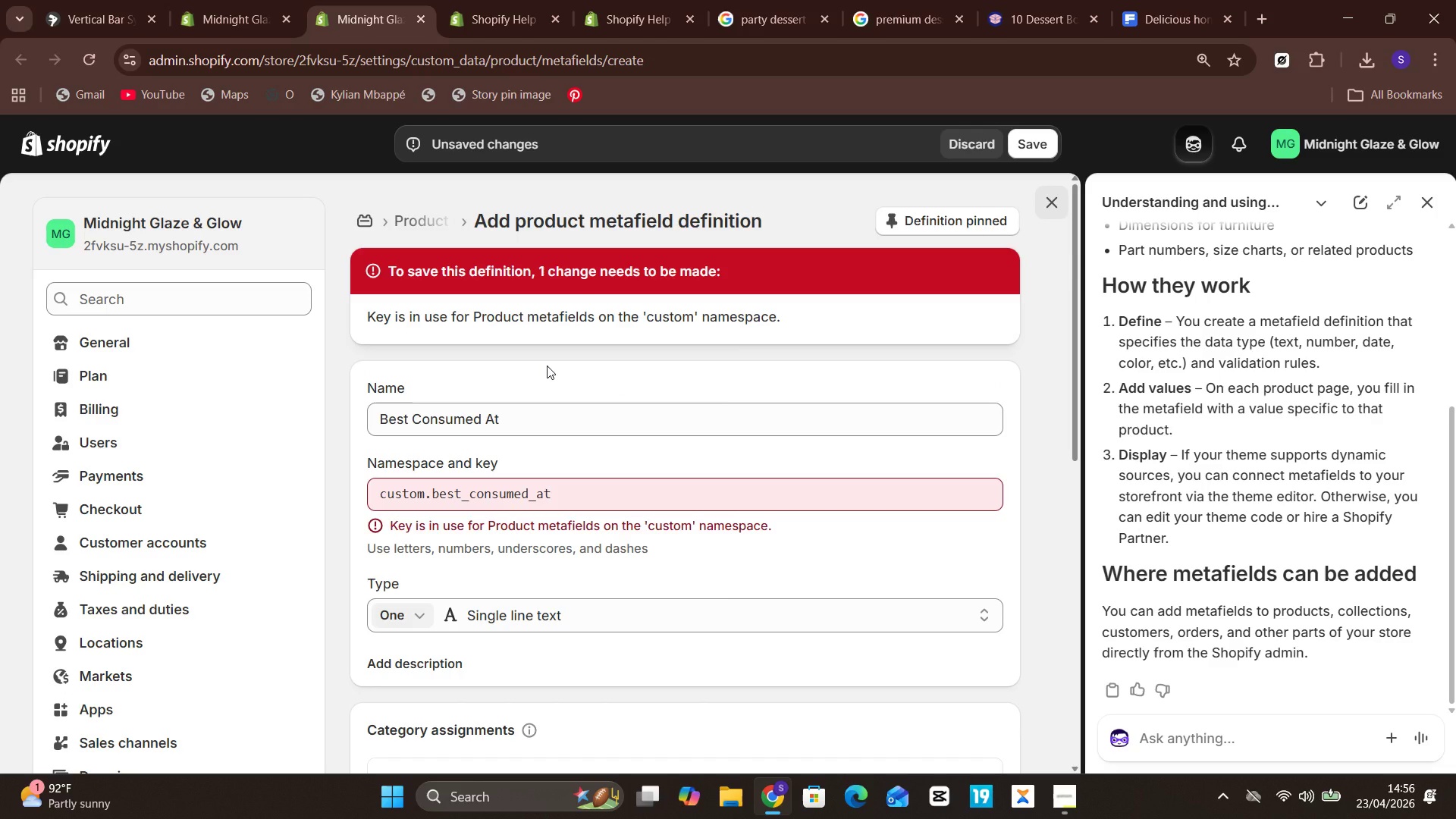 
left_click([276, 0])
 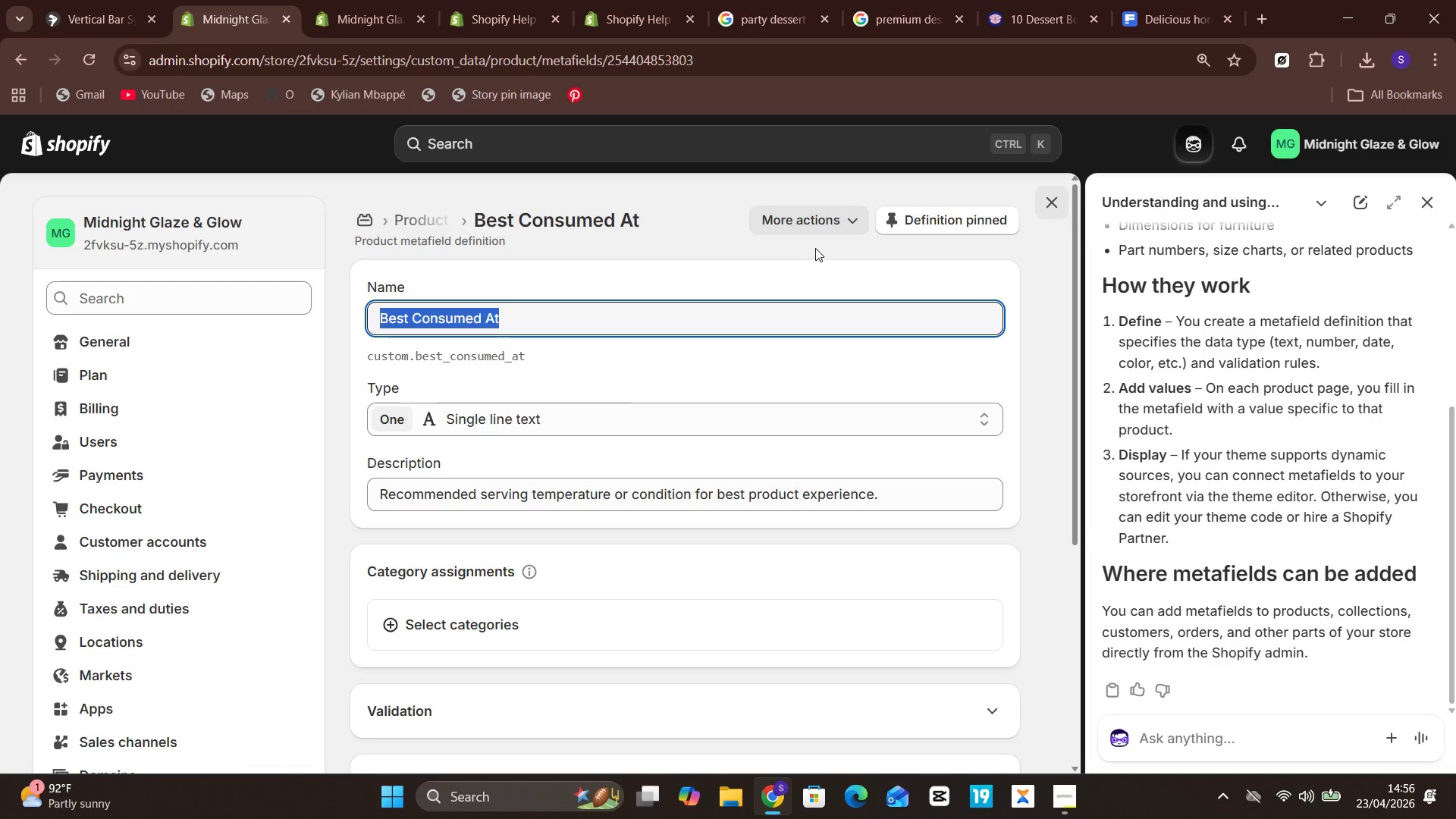 
wait(5.7)
 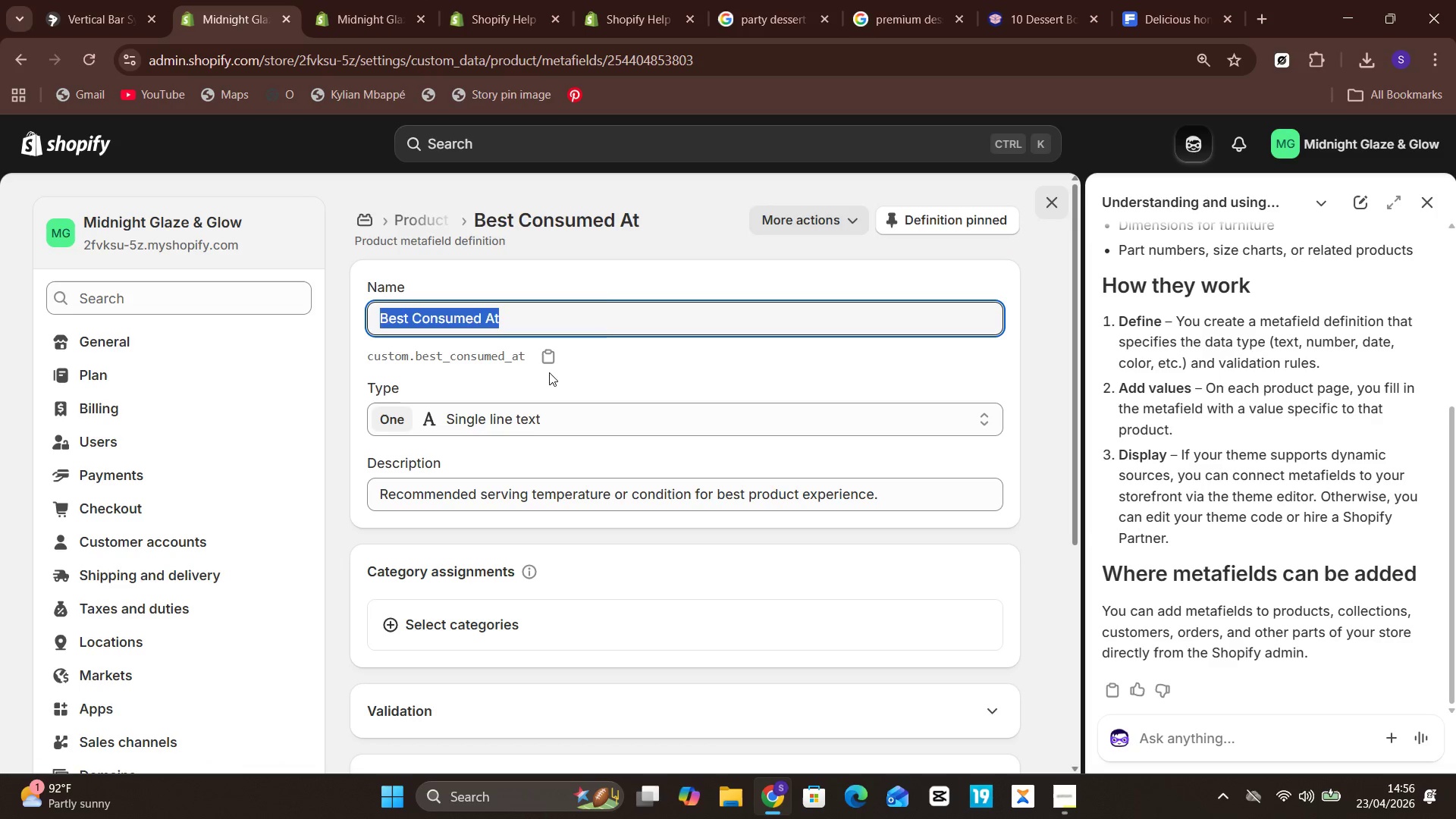 
left_click([820, 219])
 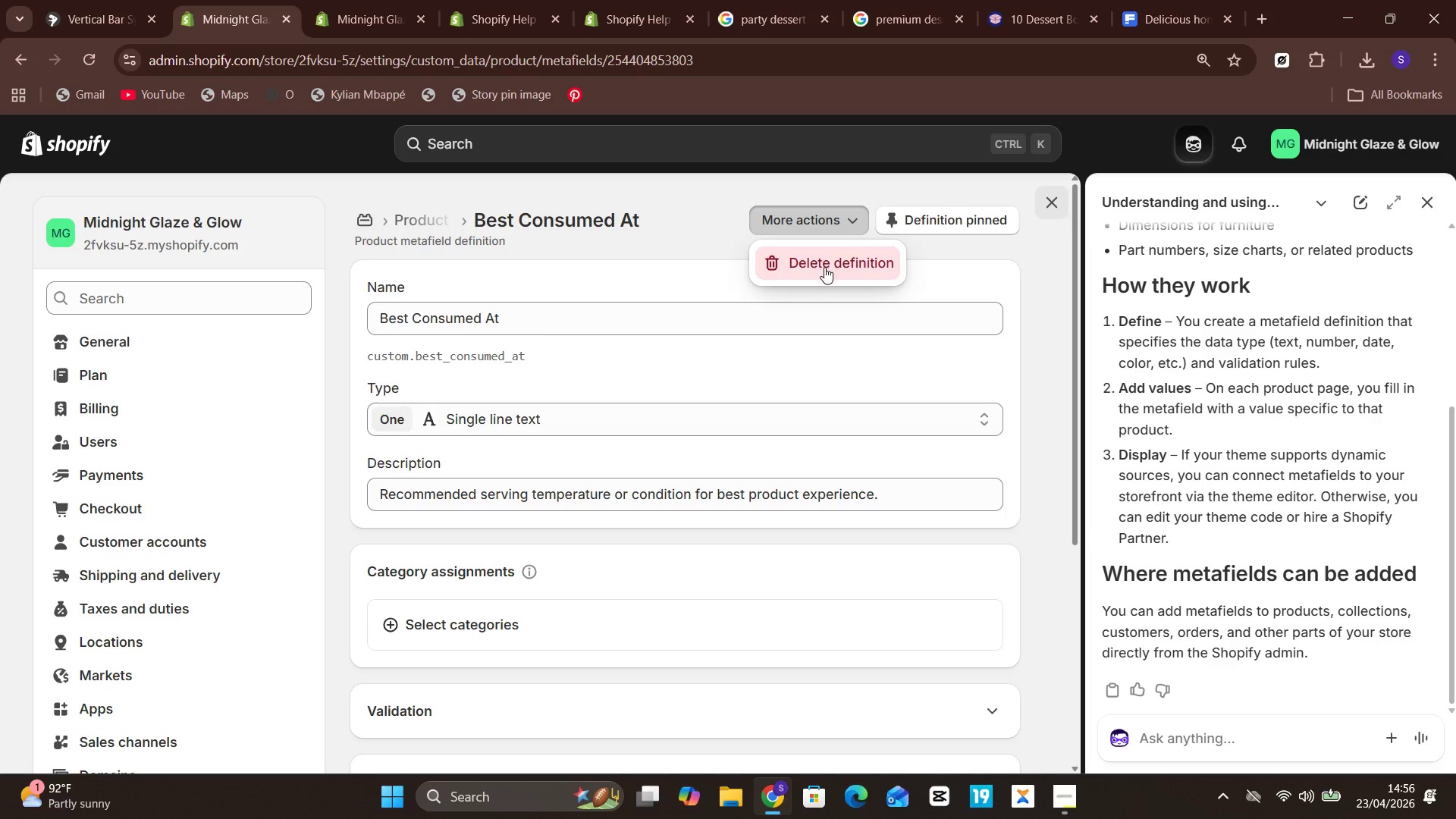 
left_click([824, 269])
 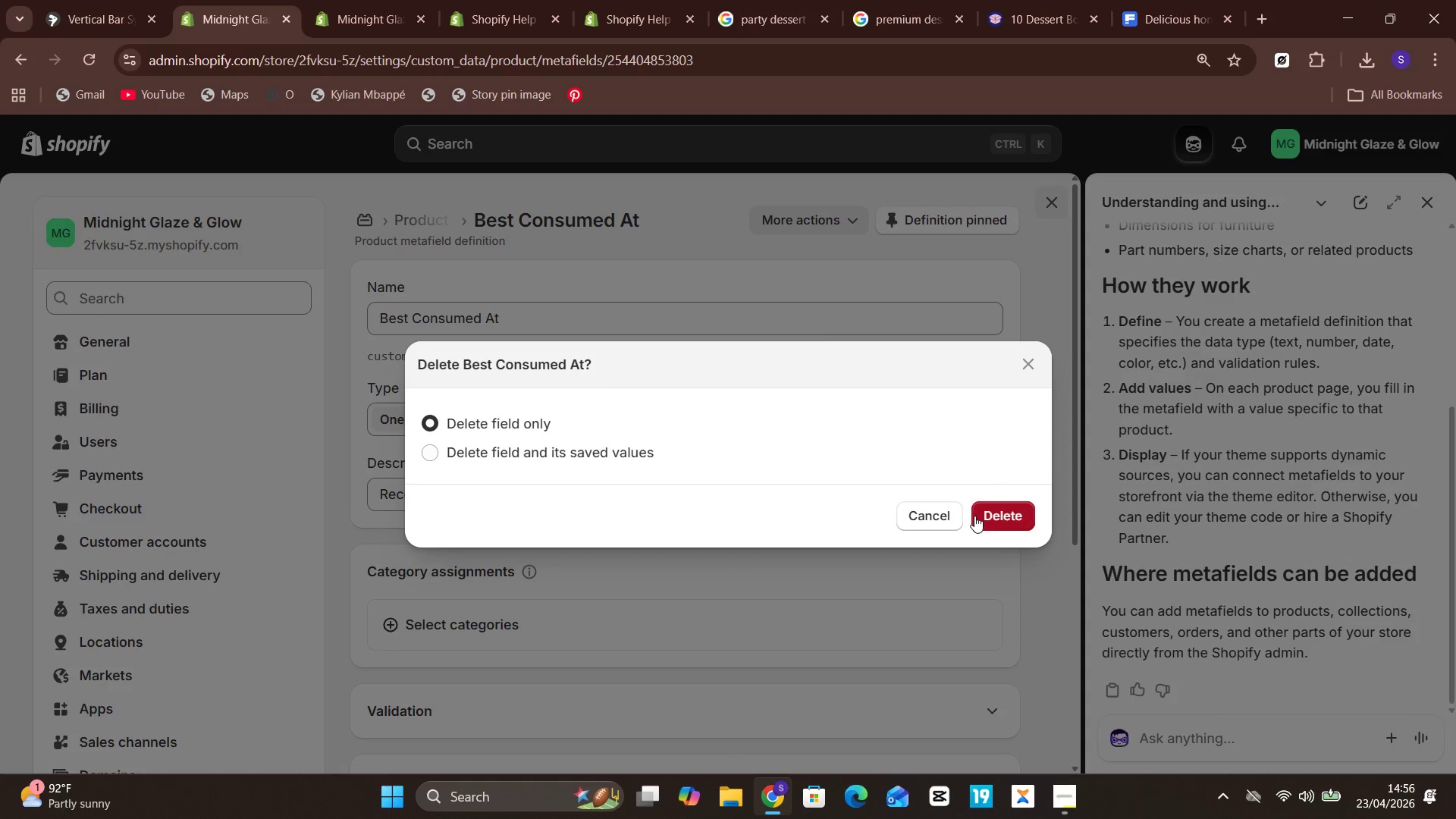 
wait(5.17)
 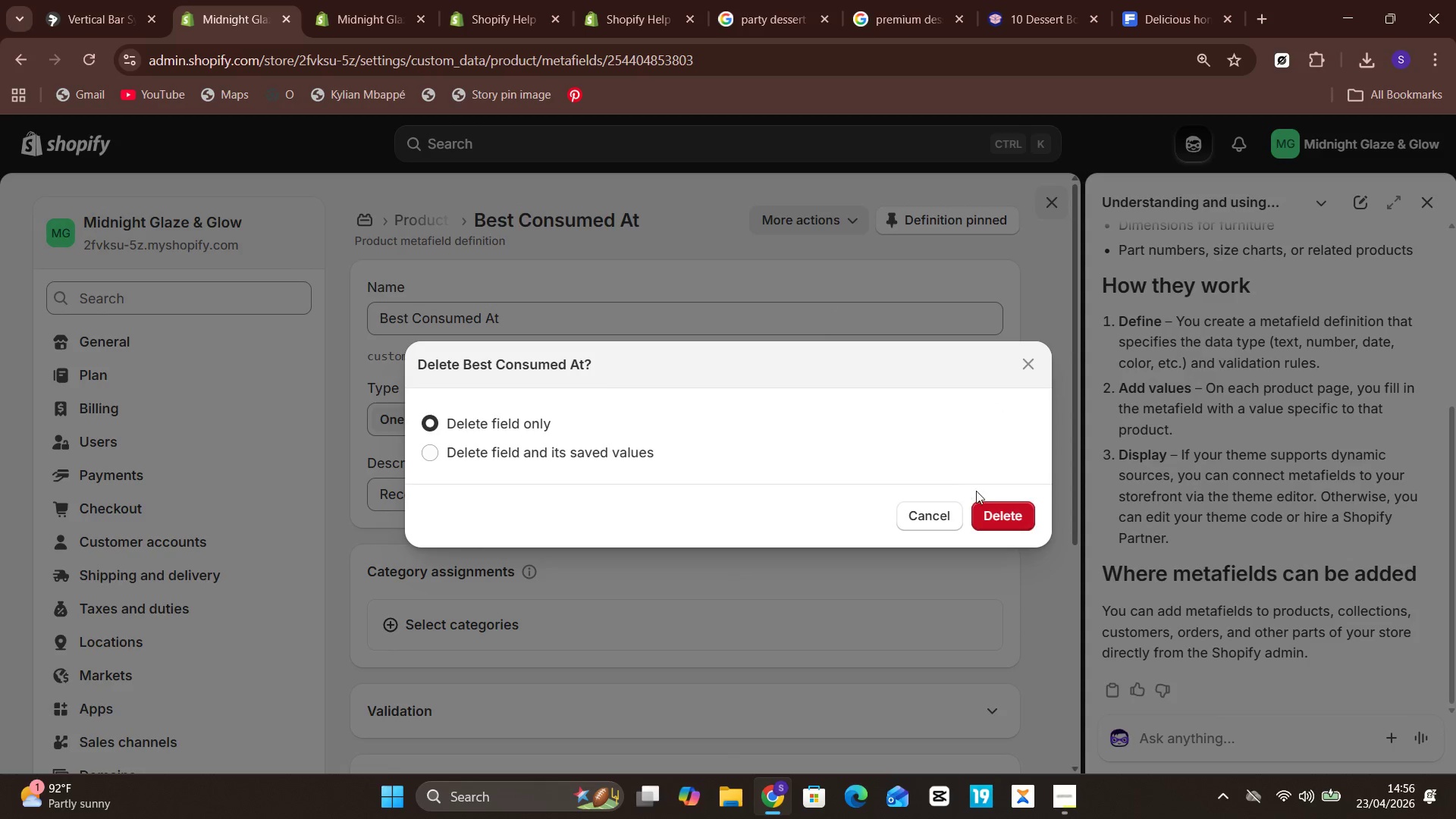 
left_click([981, 518])
 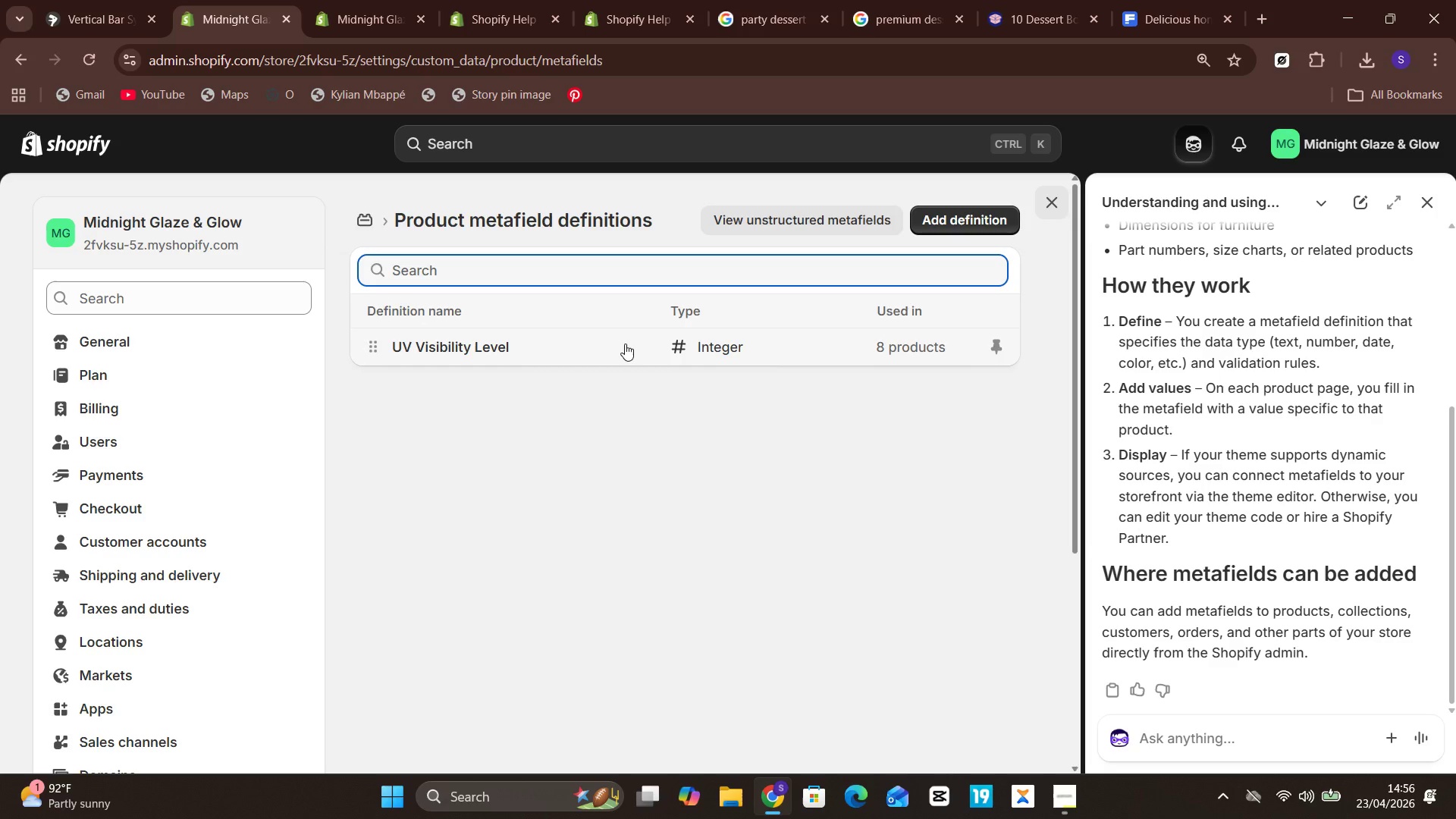 
left_click([625, 344])
 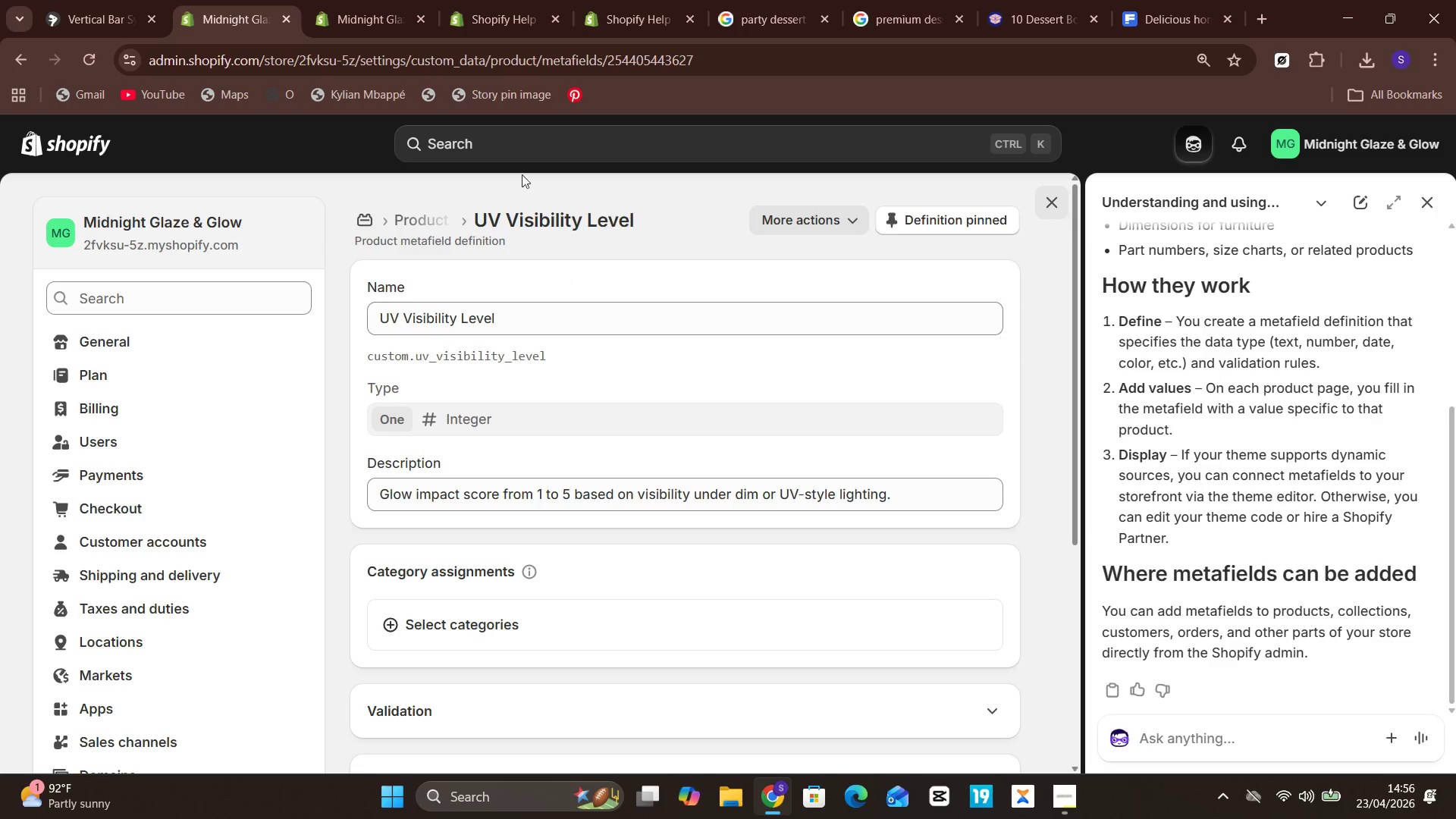 
left_click([472, 0])
 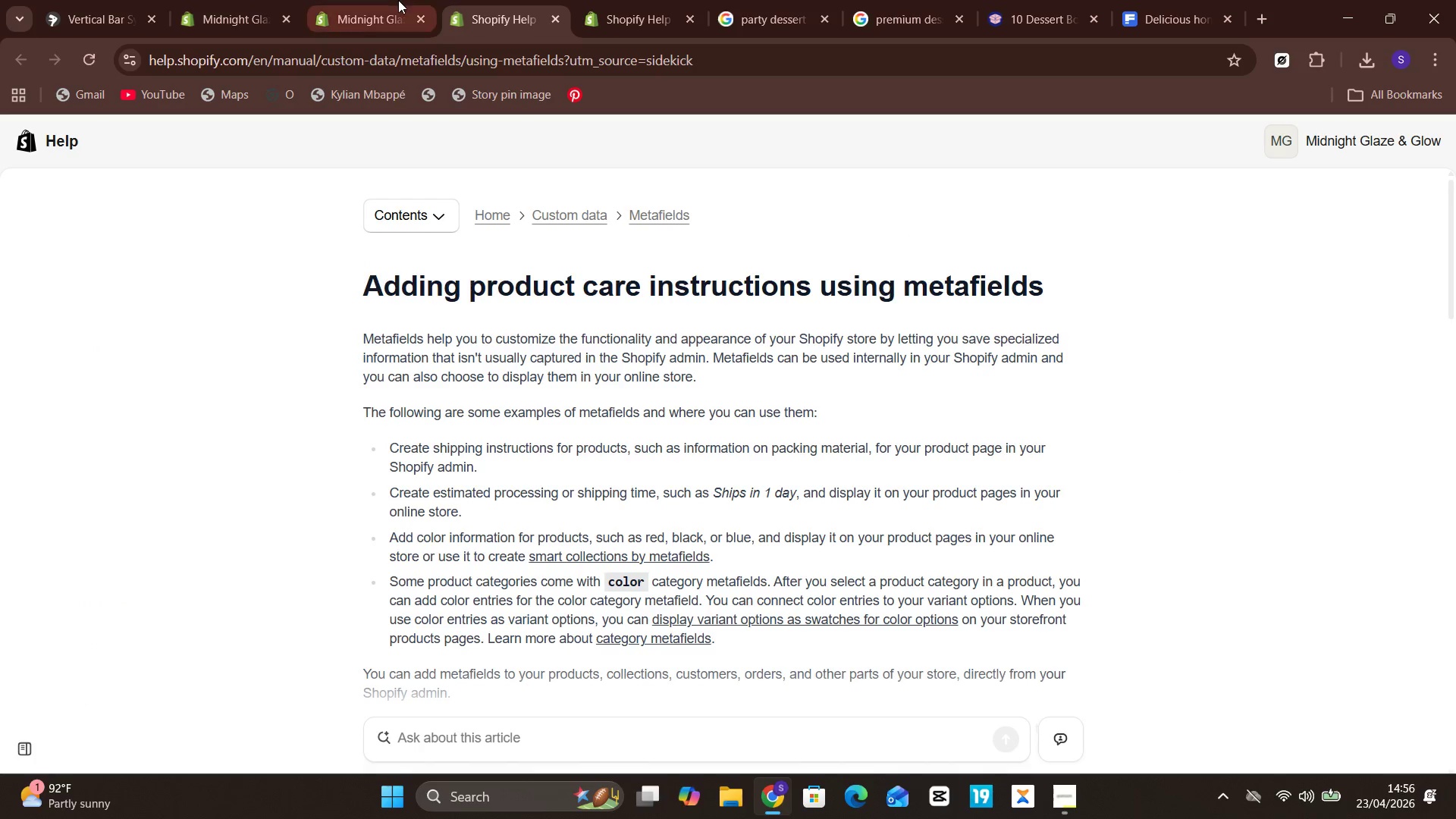 
left_click([398, 0])
 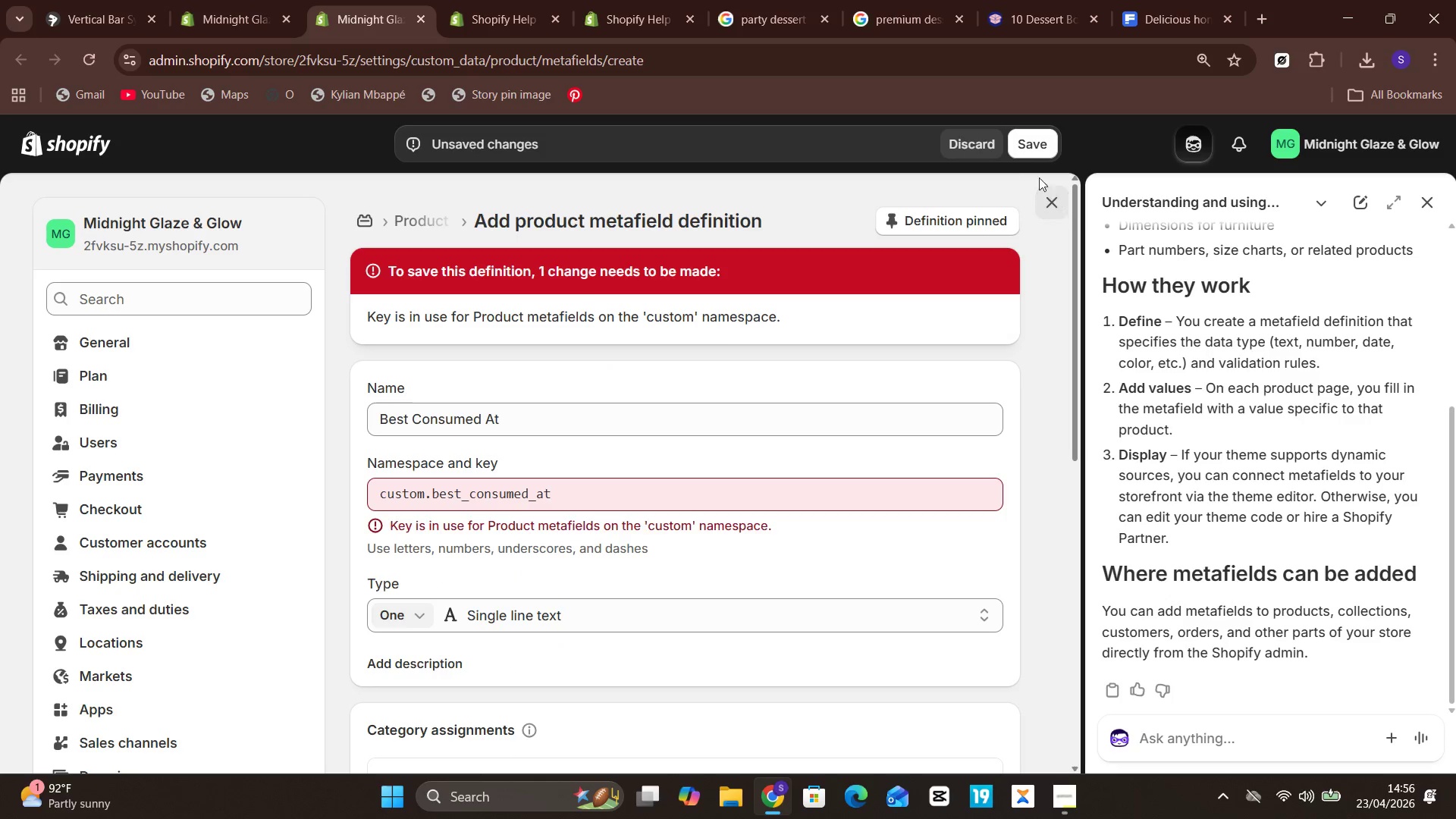 
left_click([1024, 143])
 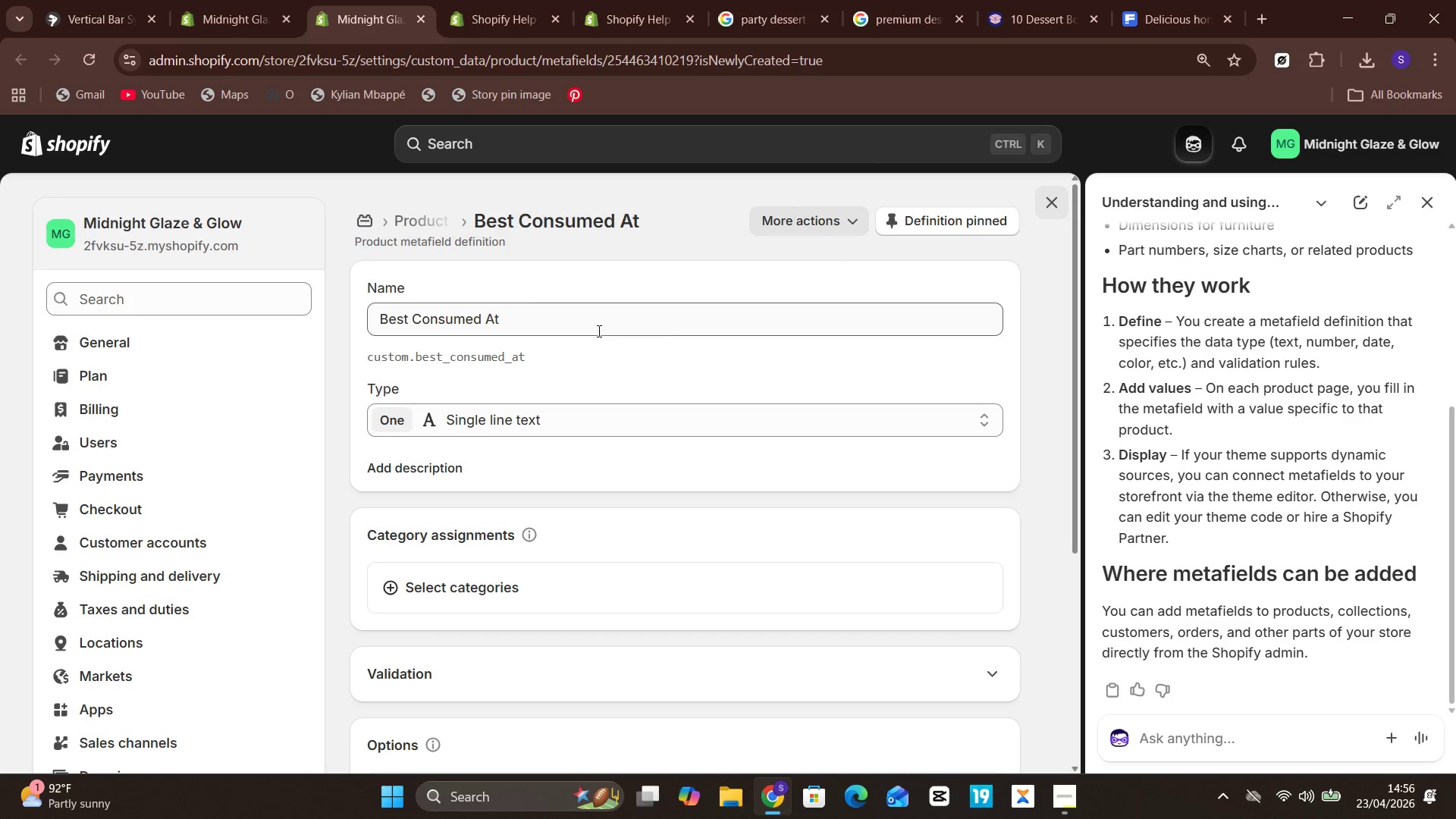 
wait(8.45)
 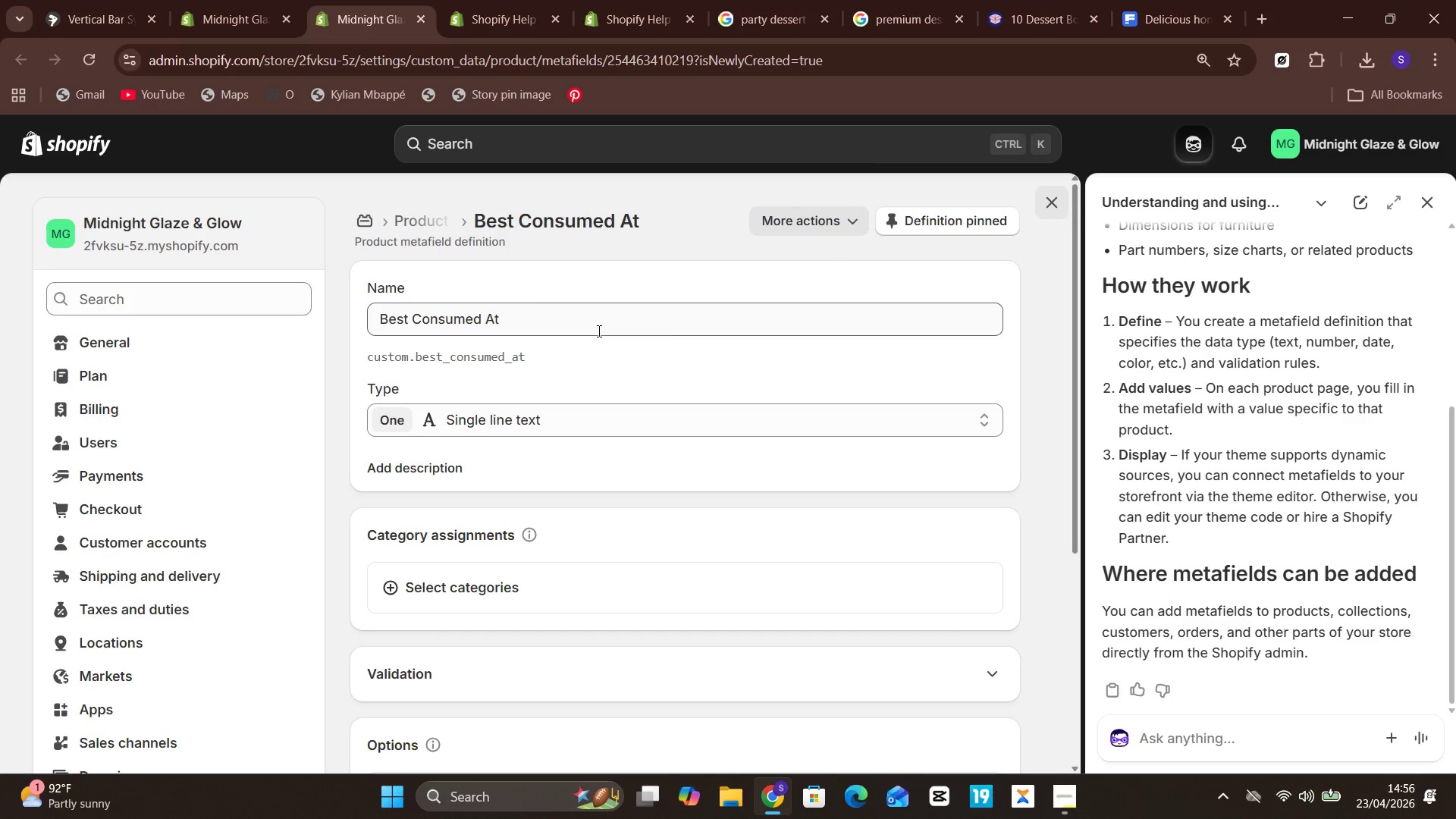 
left_click([488, 218])
 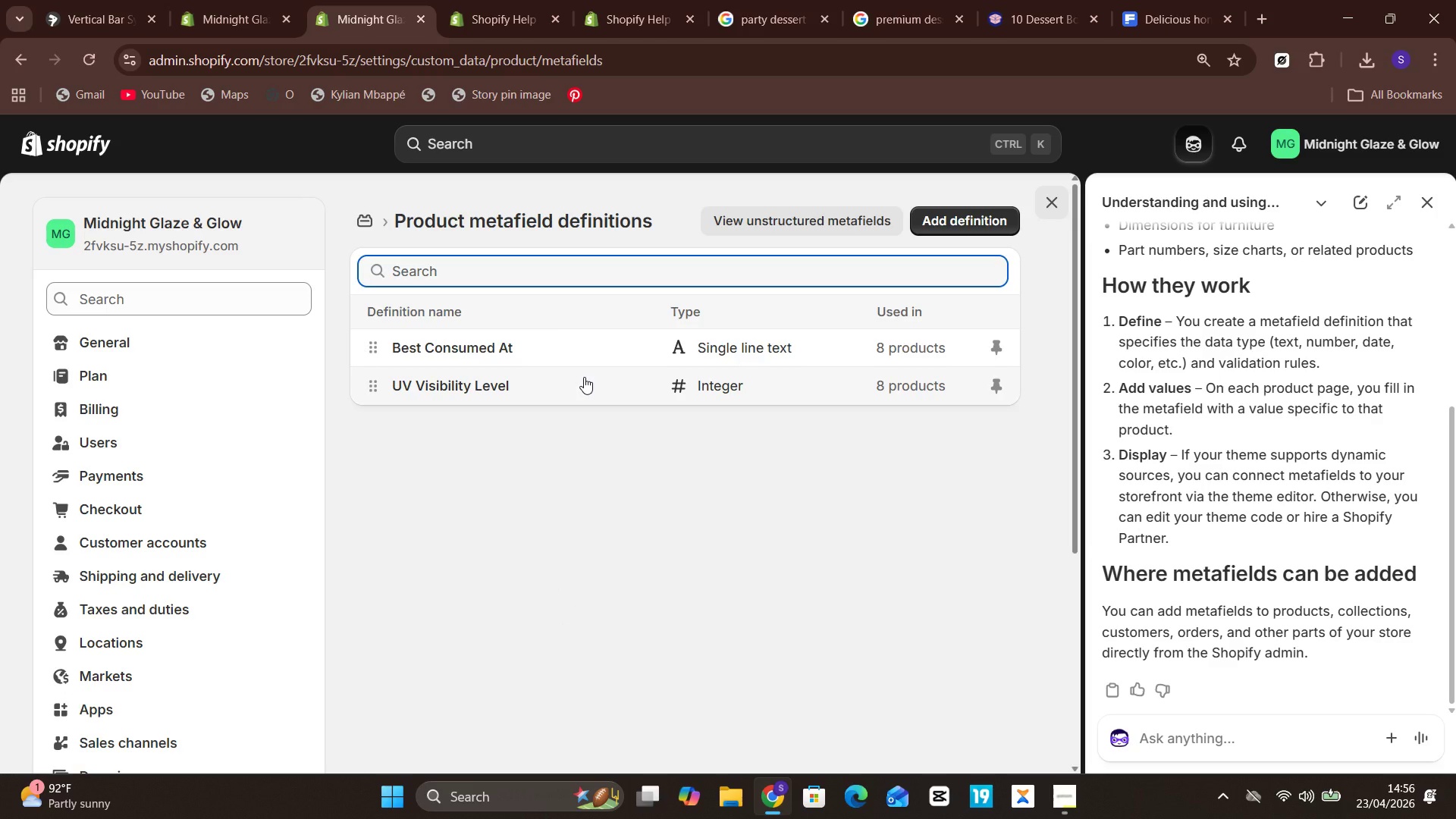 
wait(13.38)
 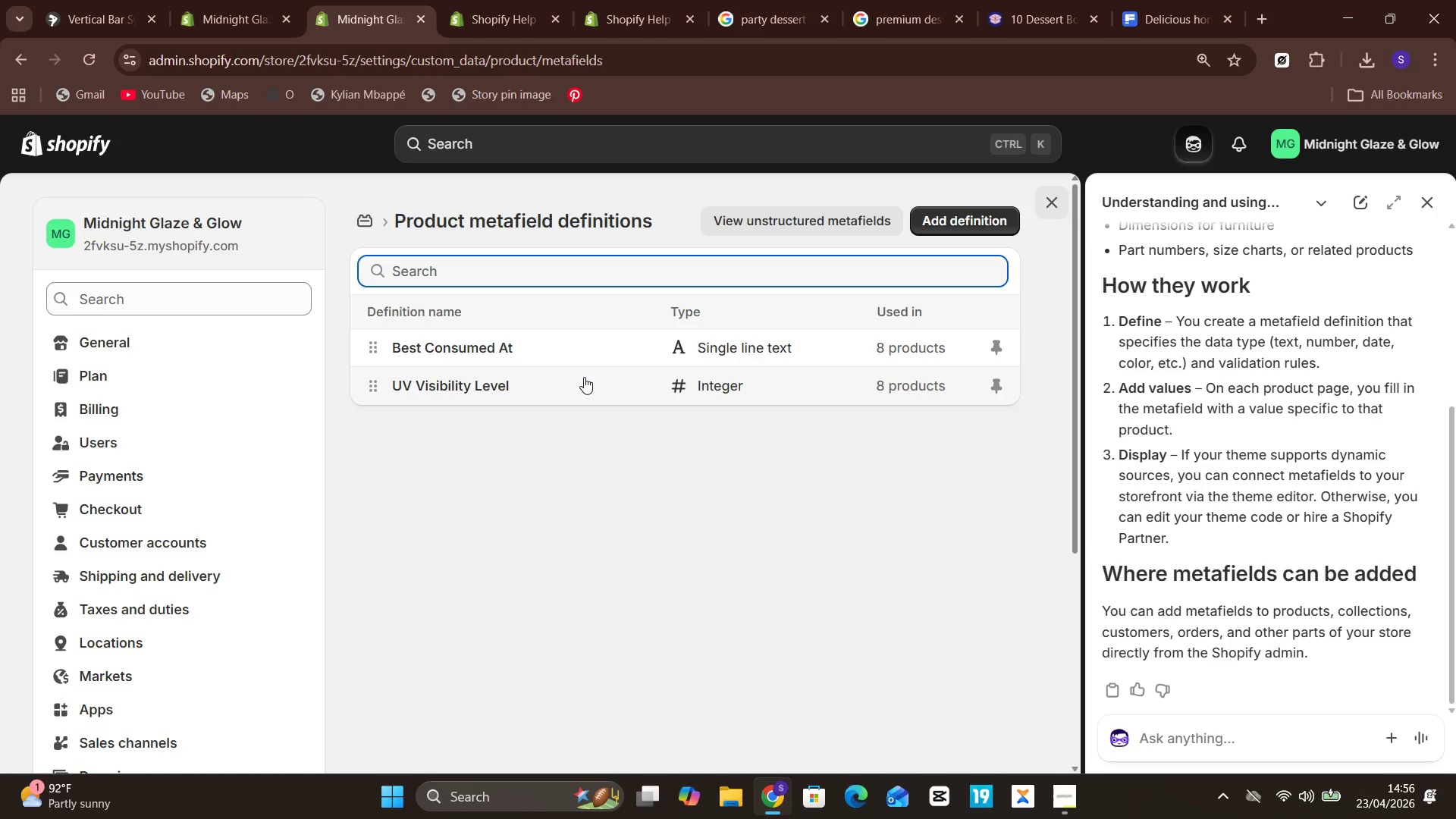 
left_click([244, 0])
 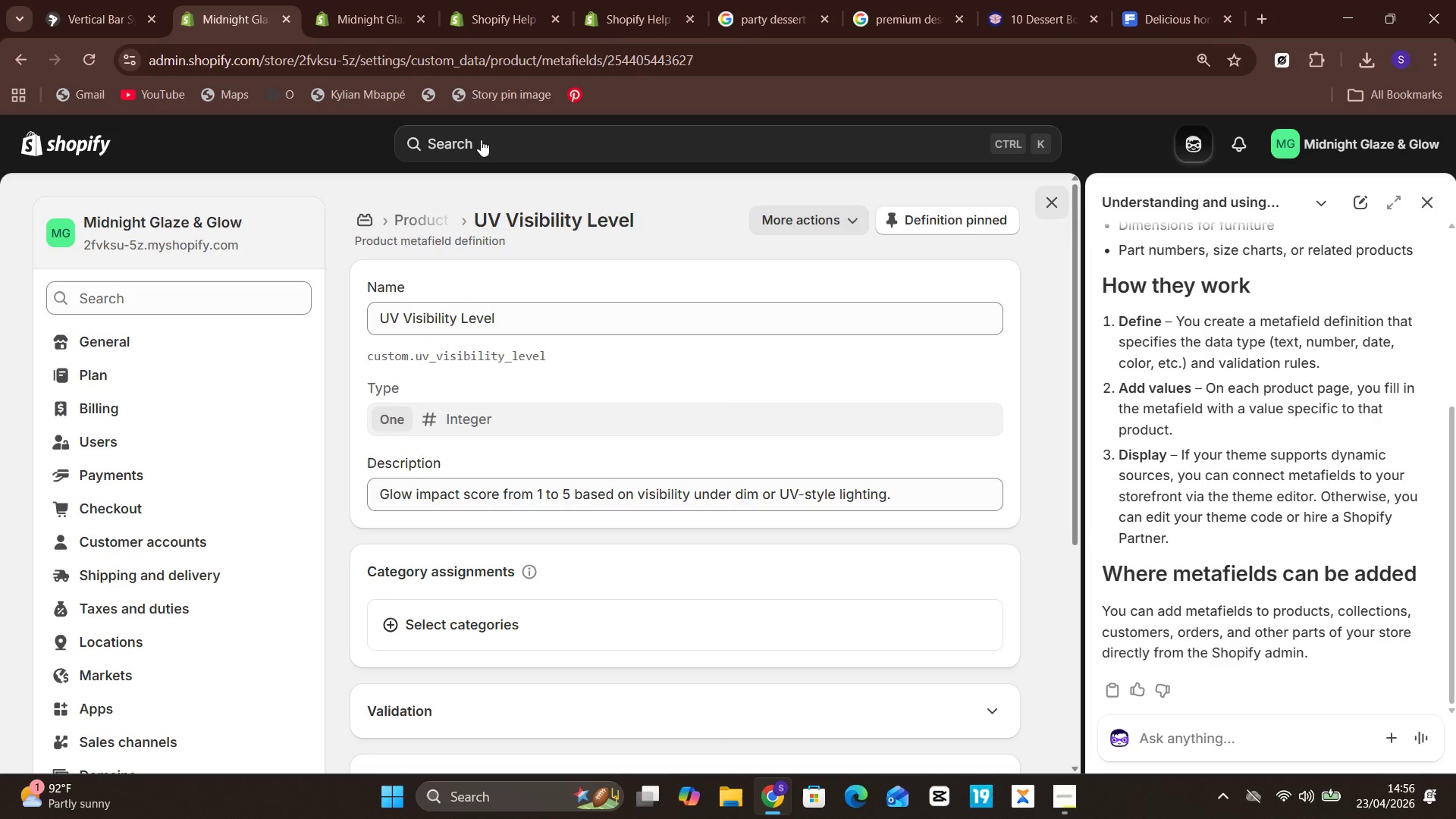 
left_click([378, 0])
 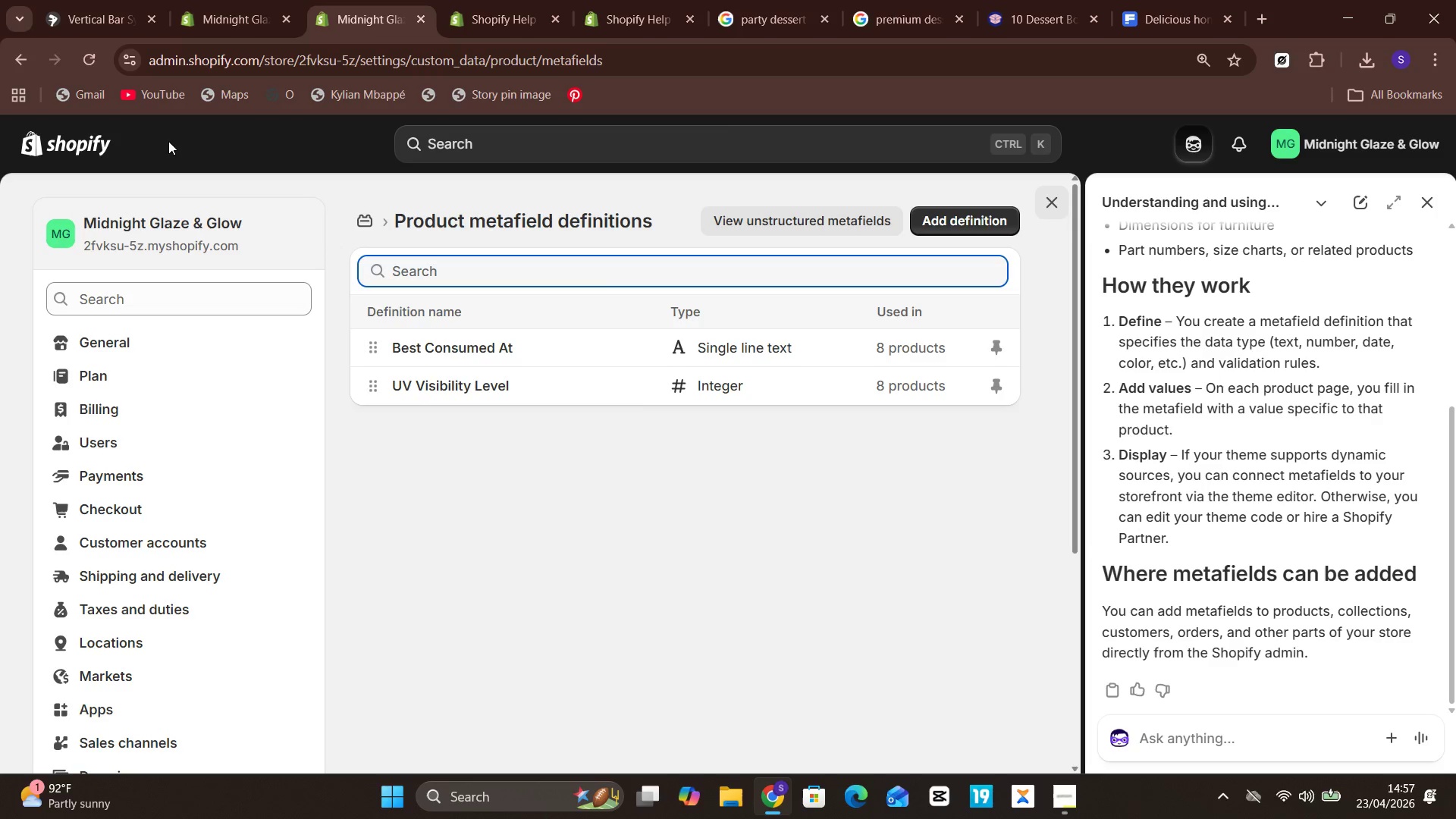 
left_click([86, 61])
 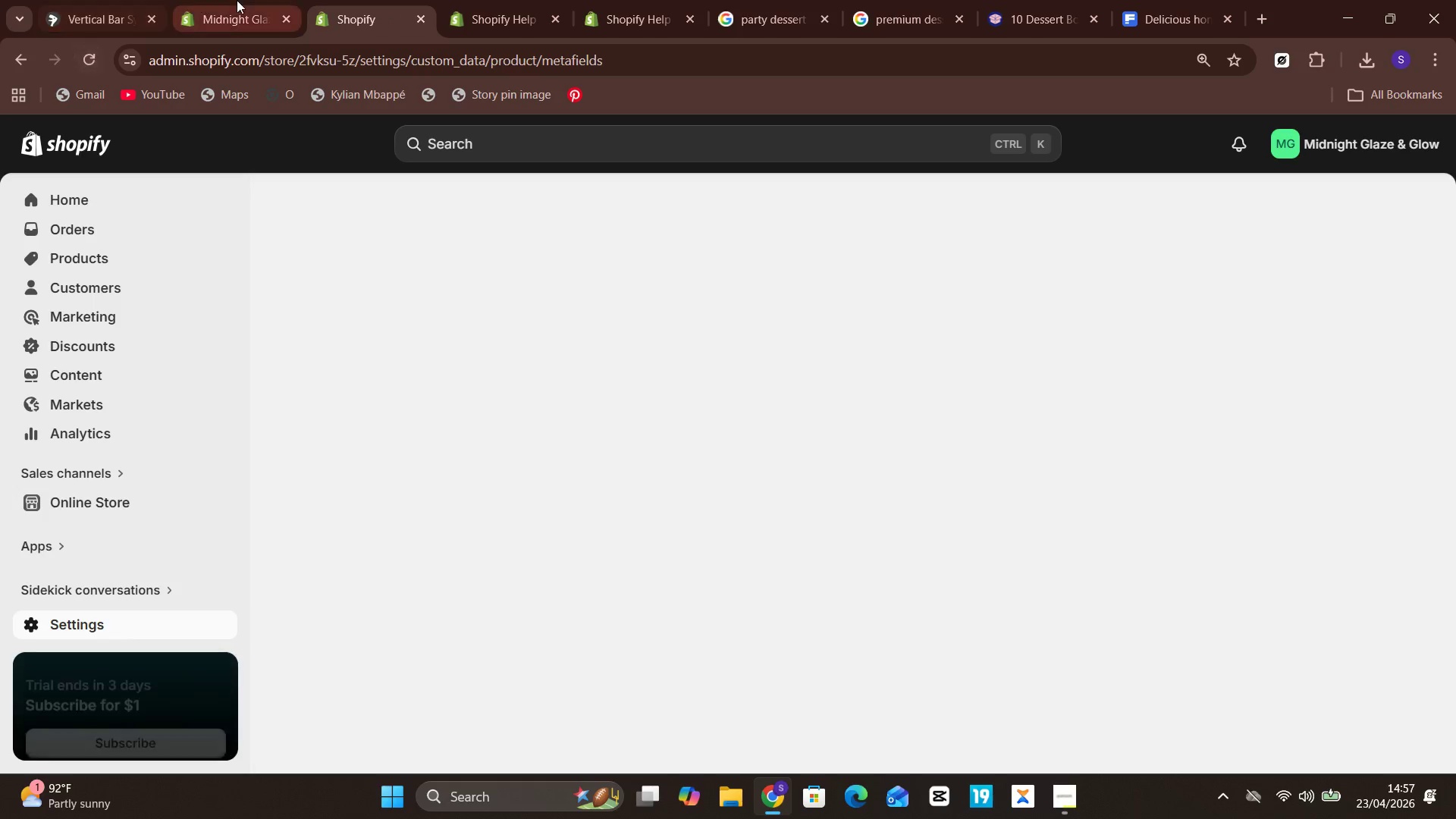 
wait(10.03)
 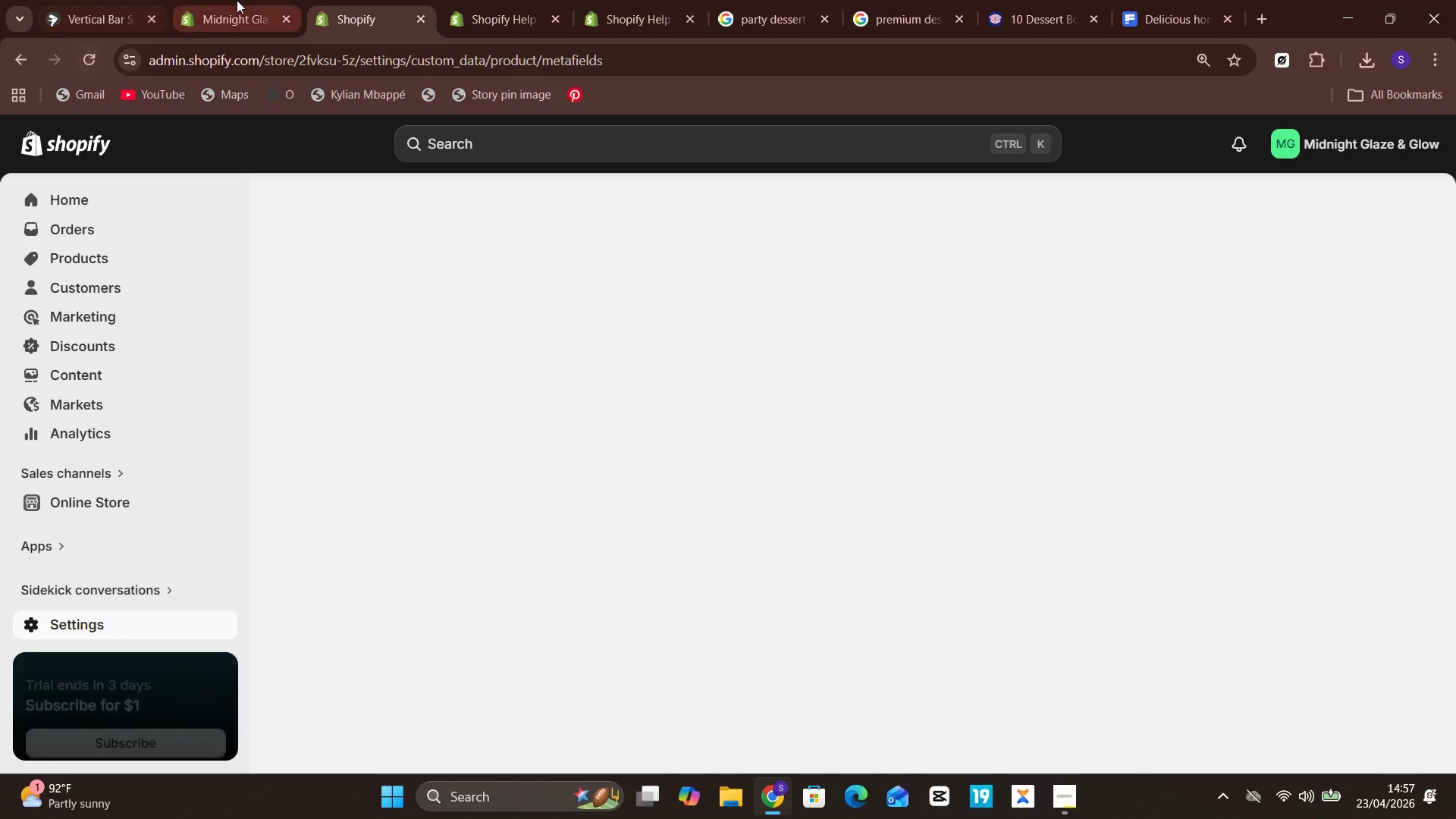 
left_click([71, 146])
 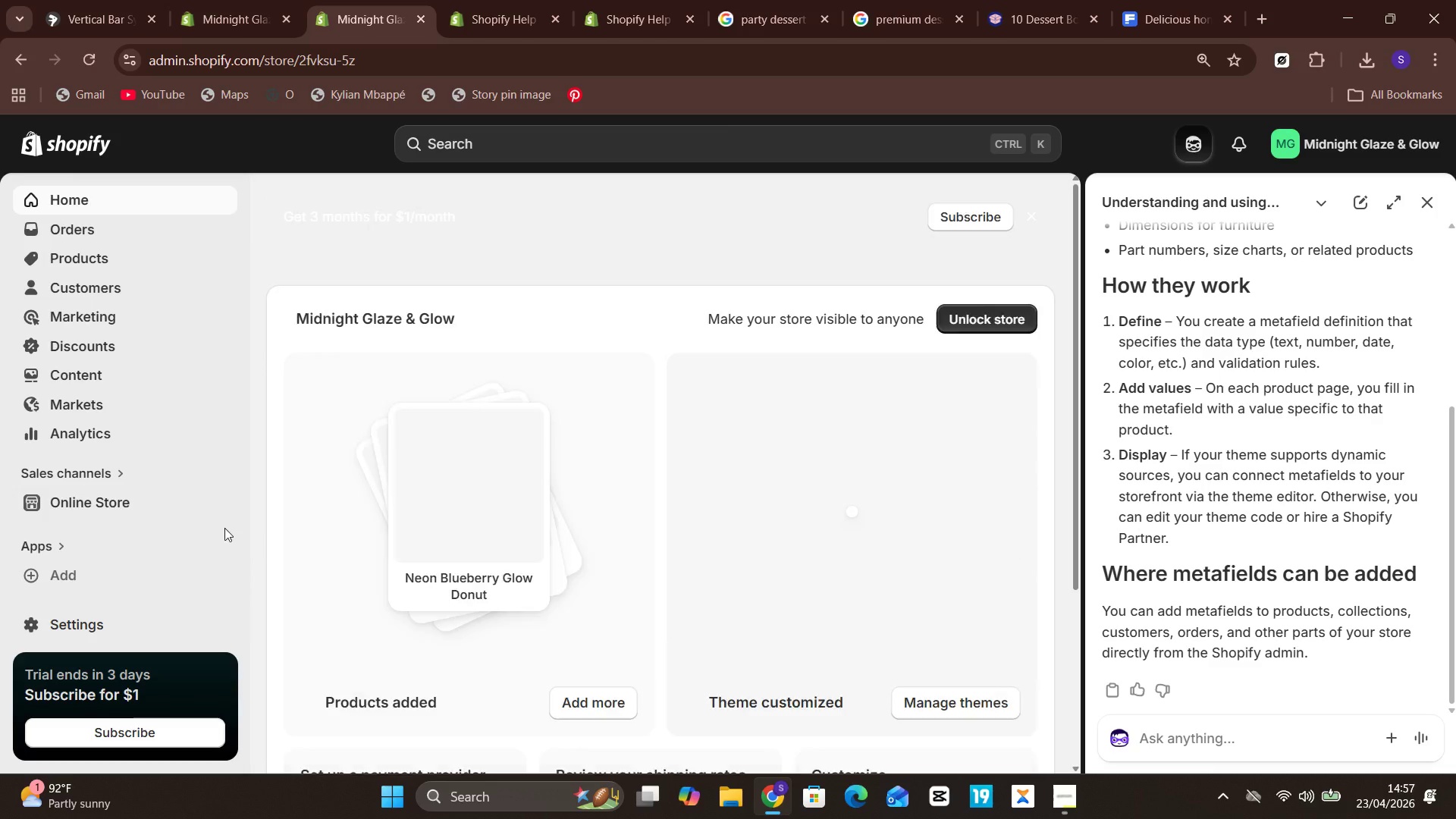 
left_click([50, 497])
 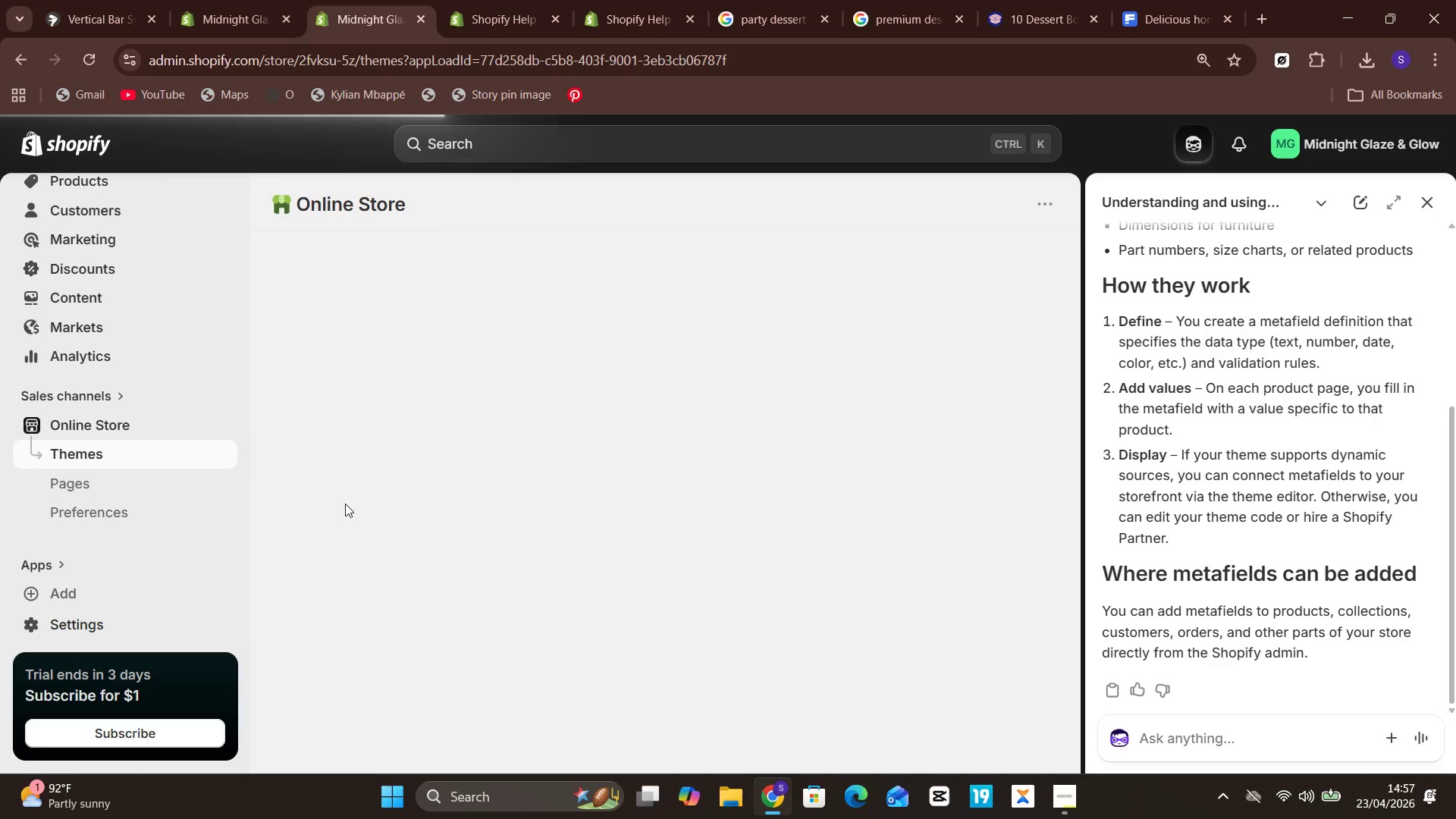 
wait(10.27)
 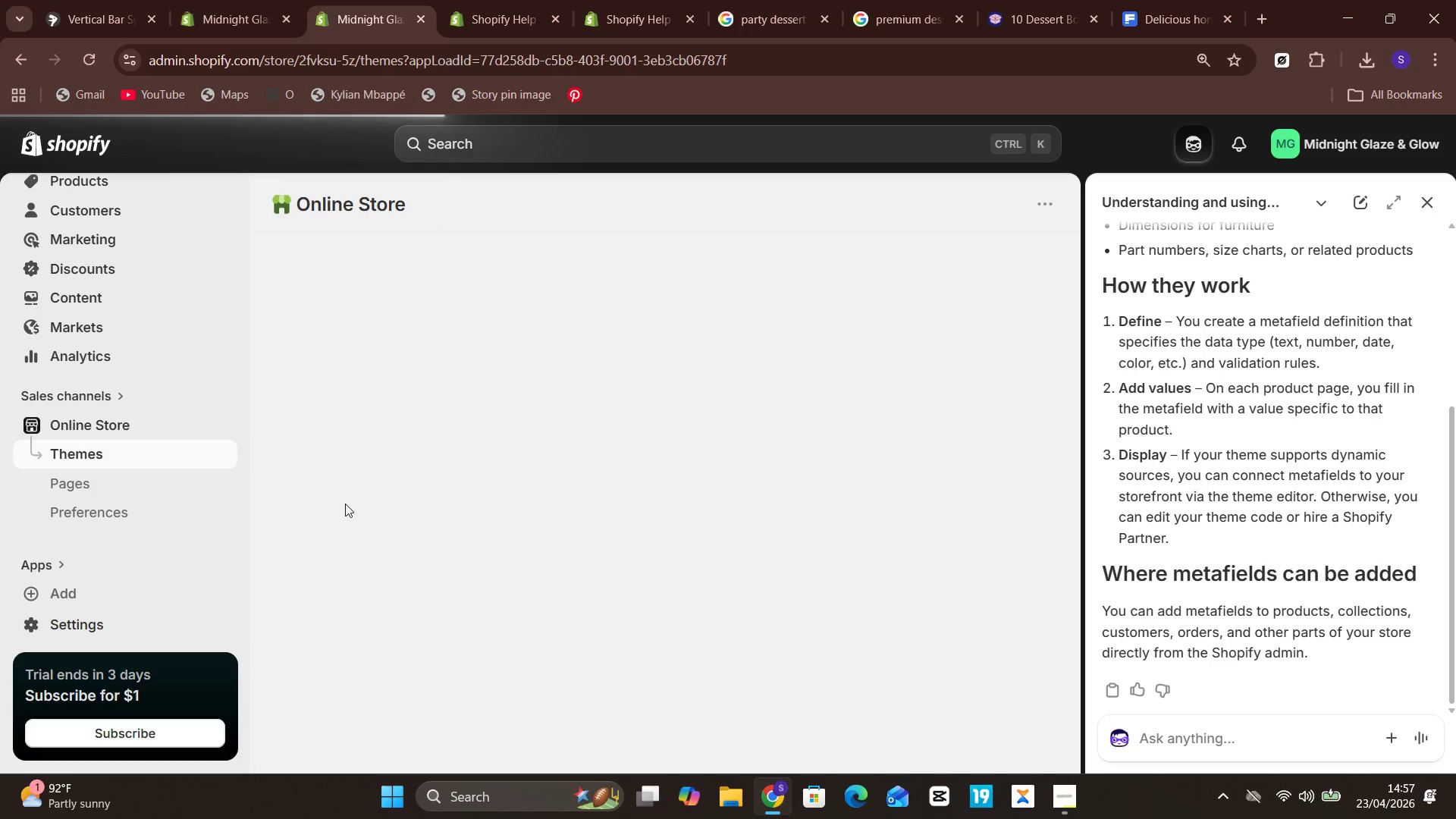 
left_click([964, 565])
 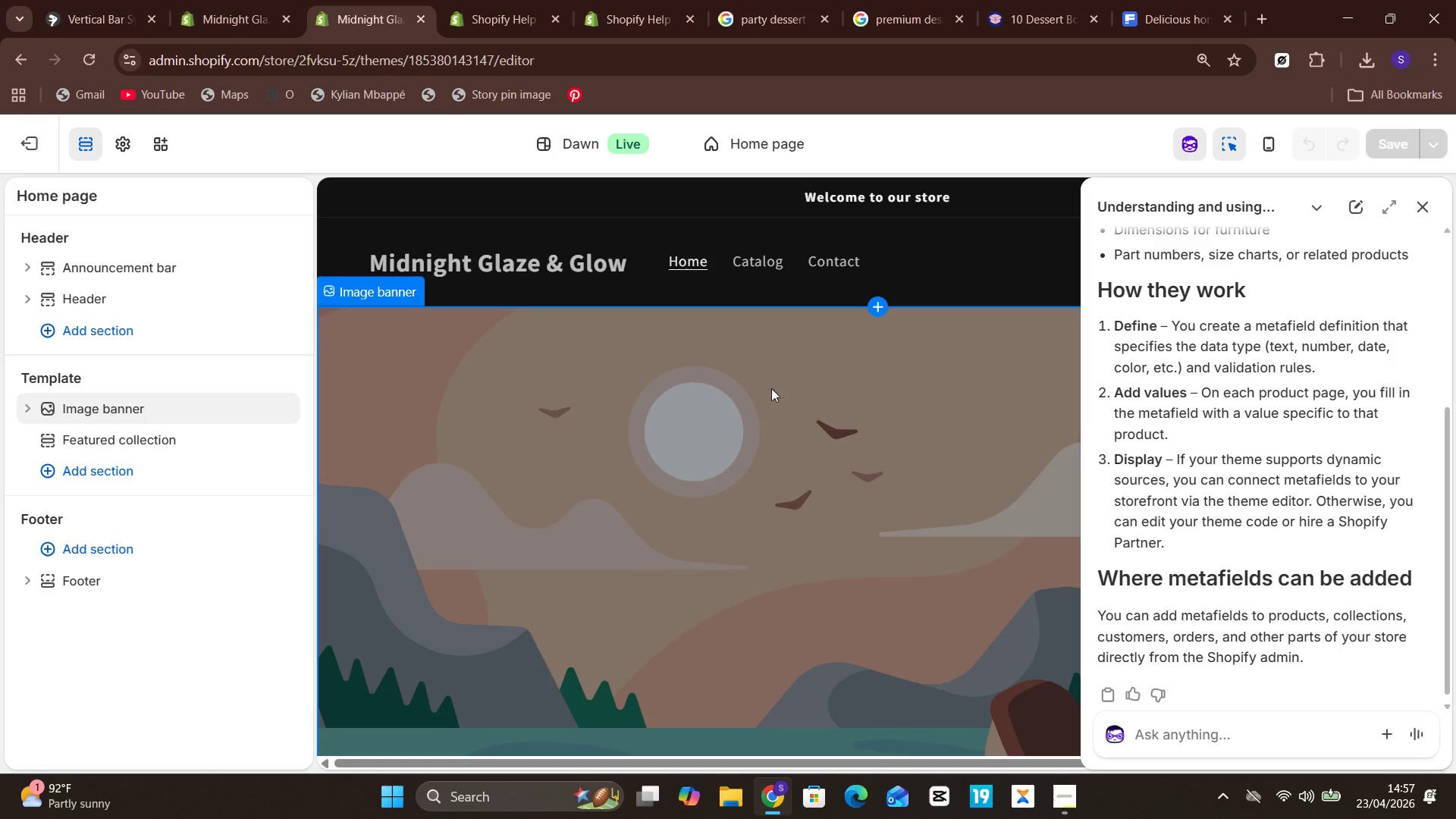 
wait(5.38)
 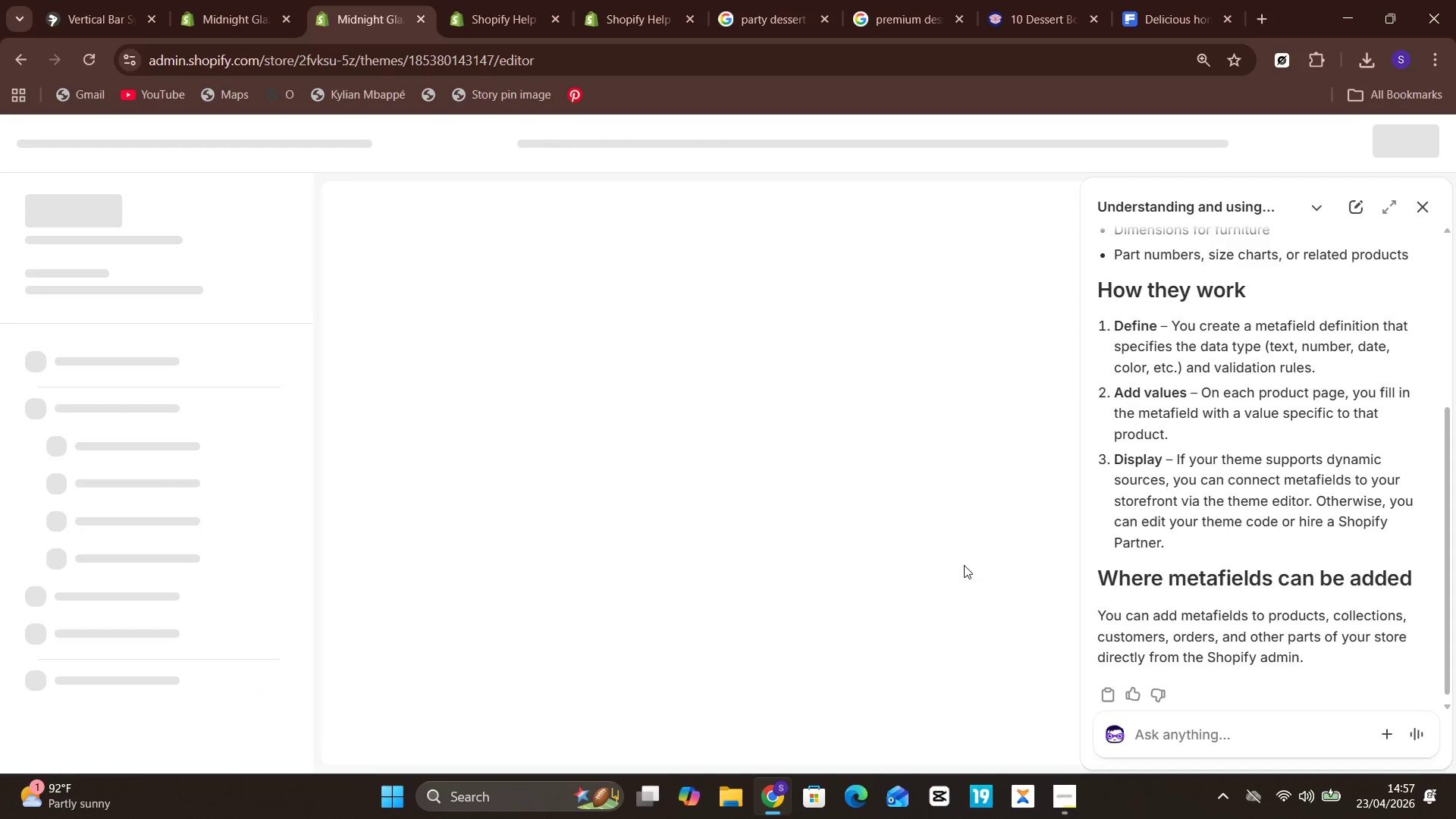 
left_click([762, 146])
 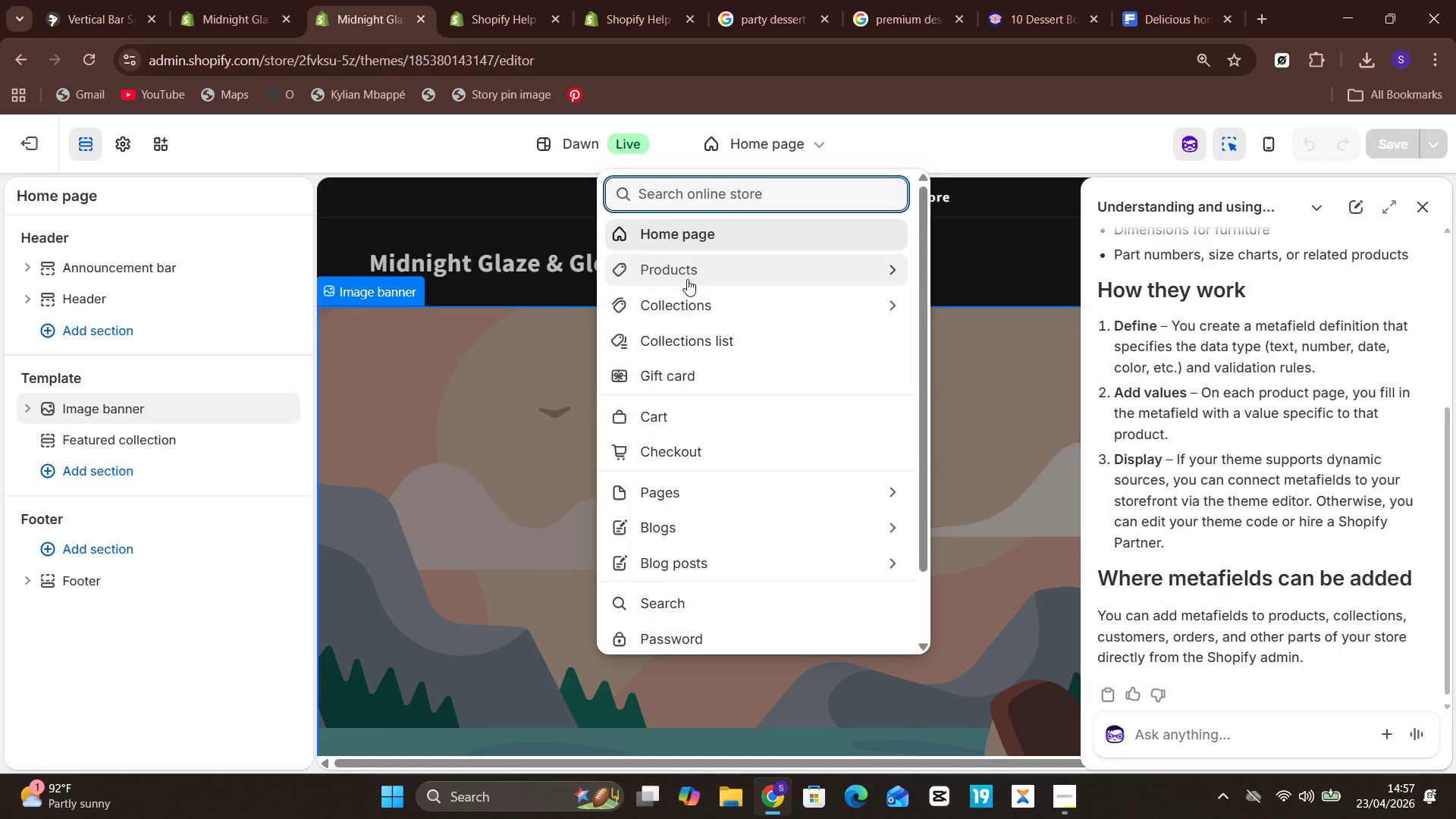 
left_click([686, 280])
 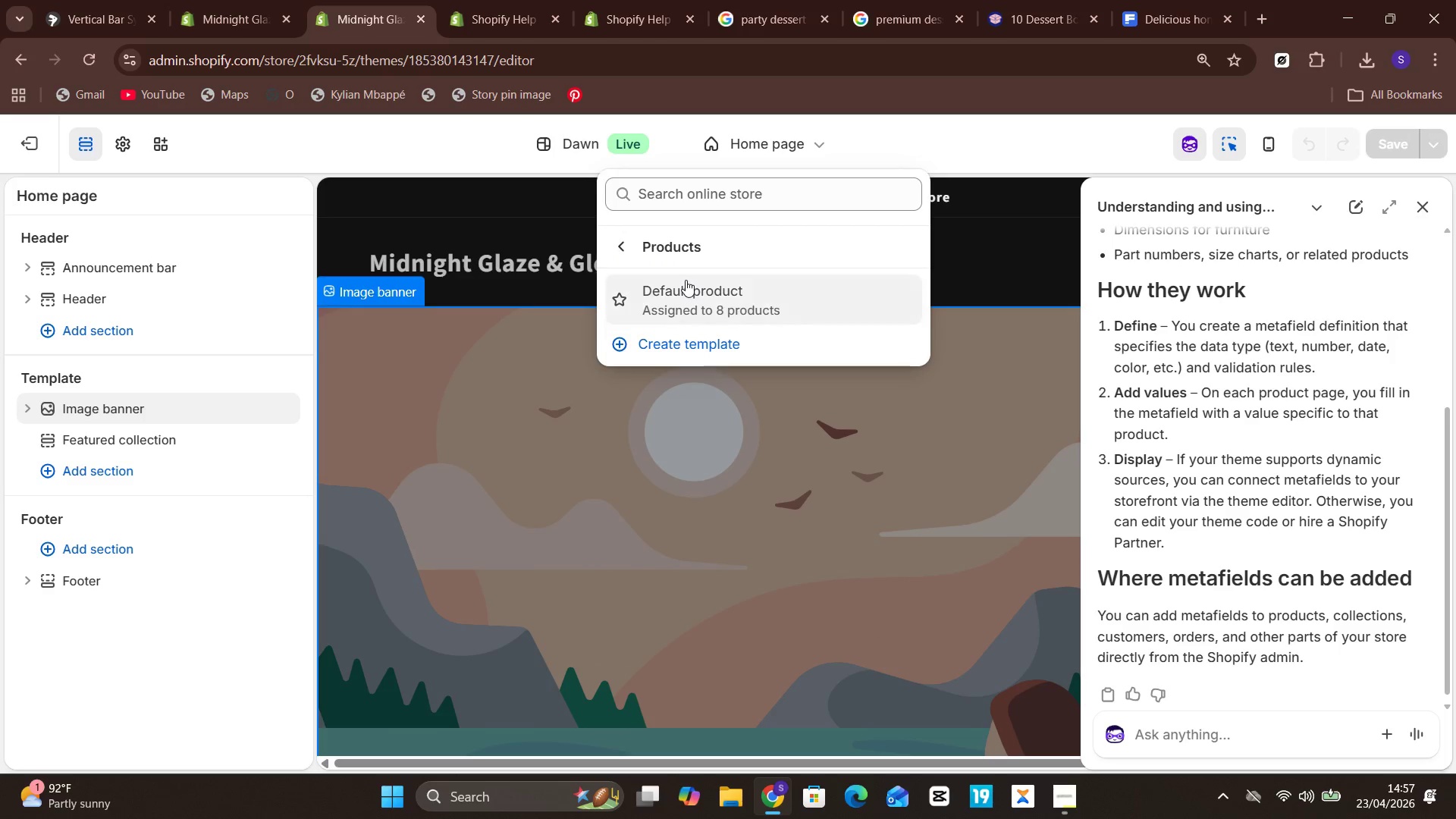 
left_click([686, 280])
 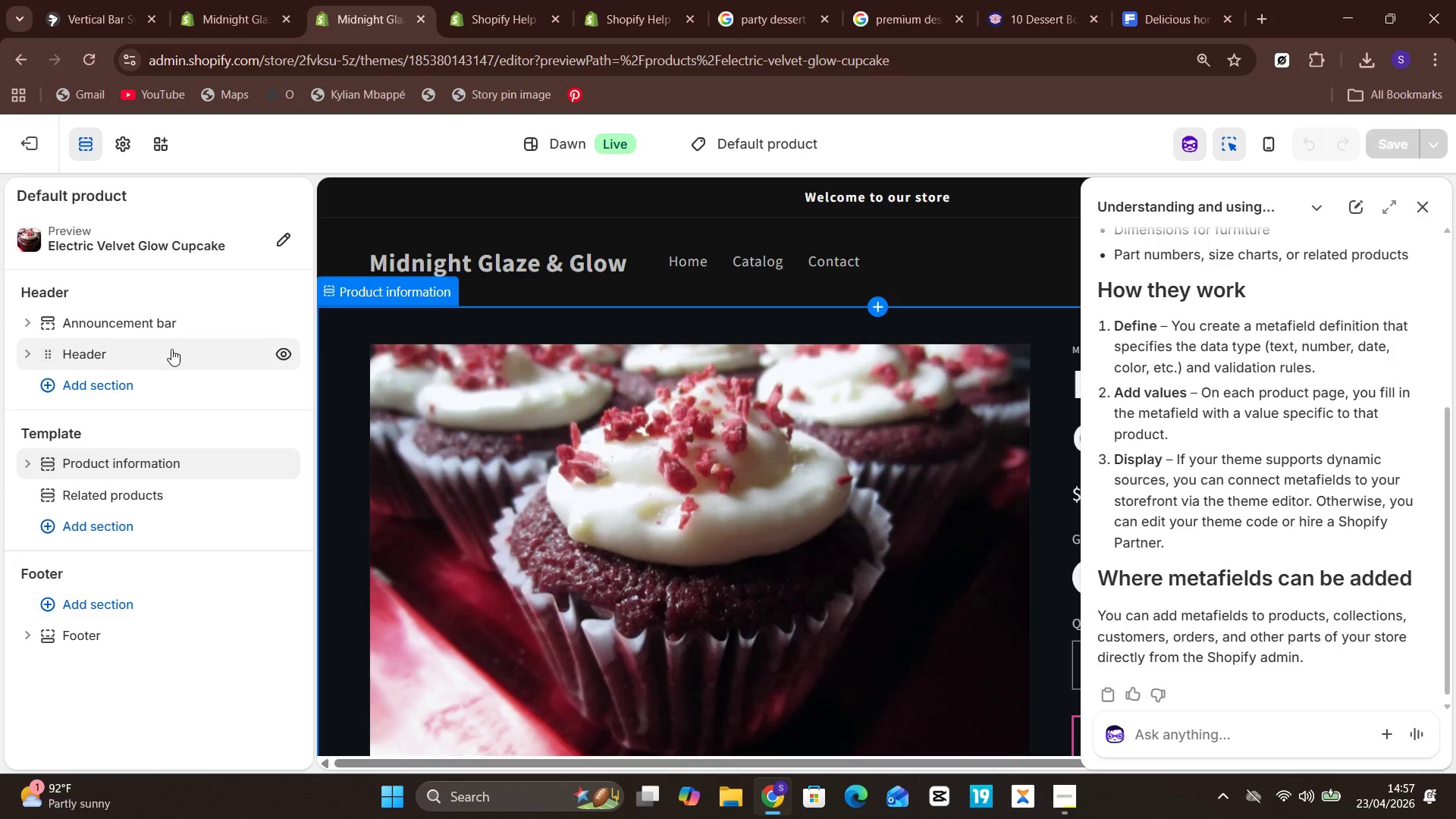 
double_click([398, 310])
 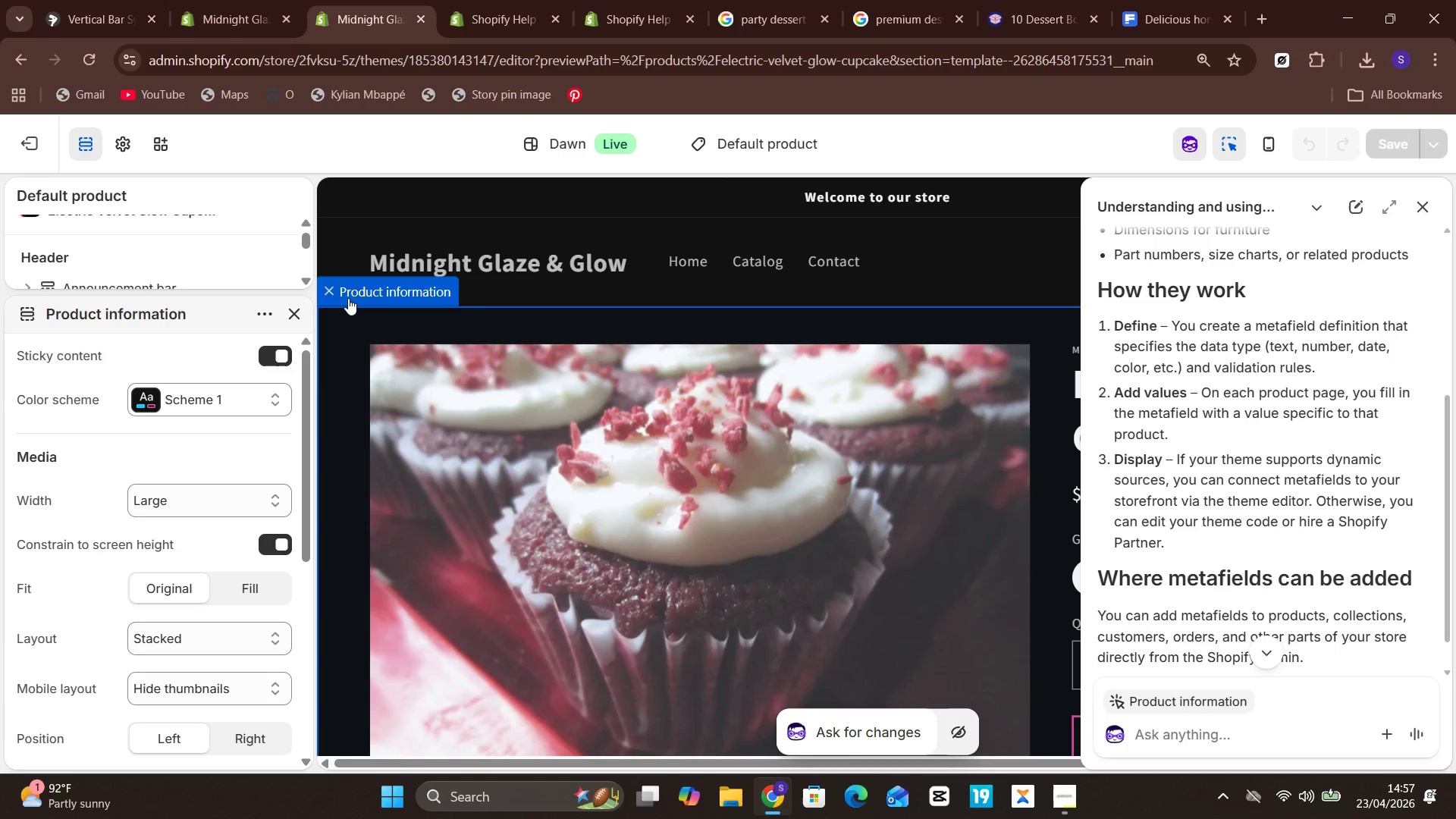 
left_click([348, 295])
 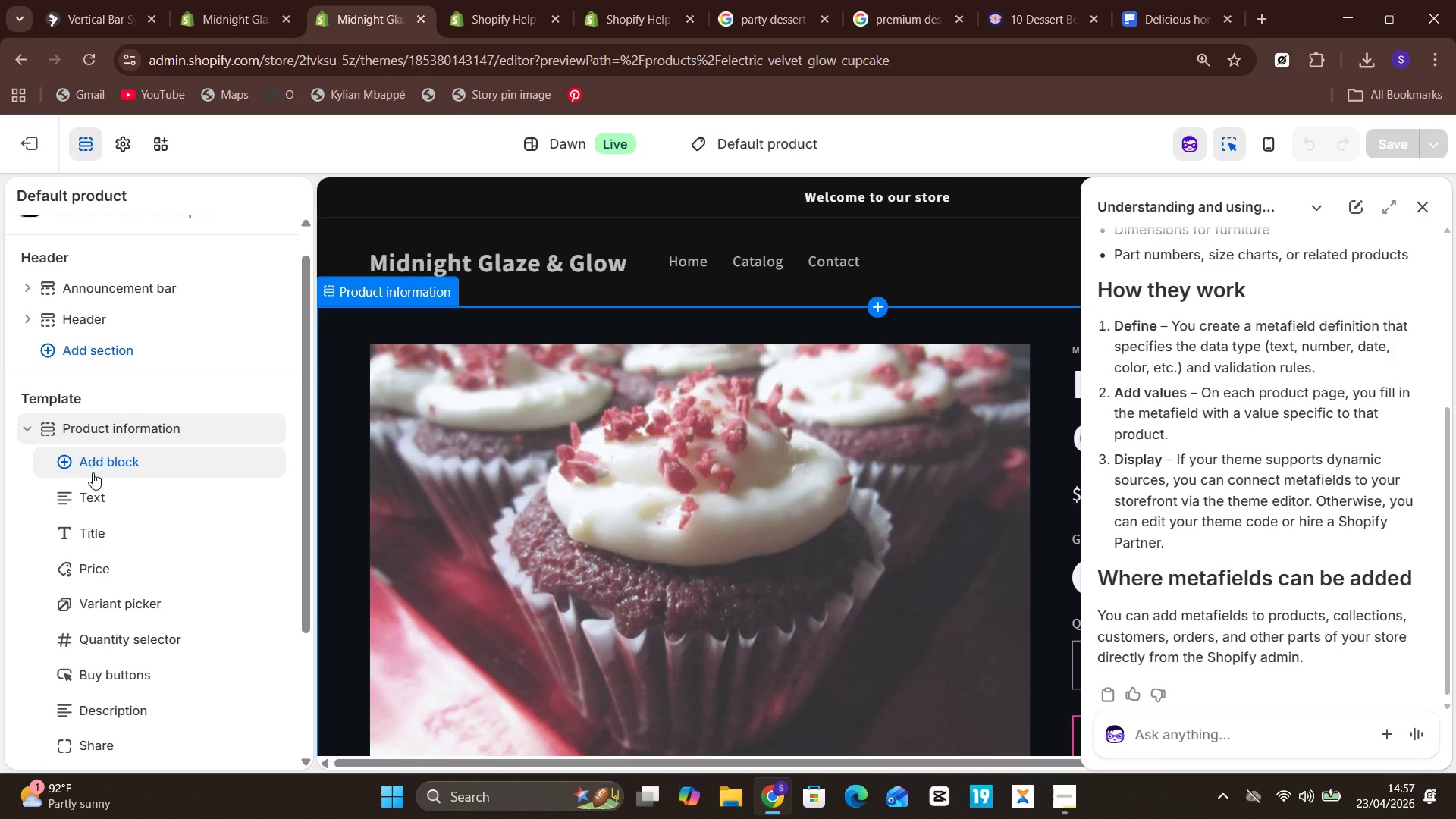 
left_click([90, 475])
 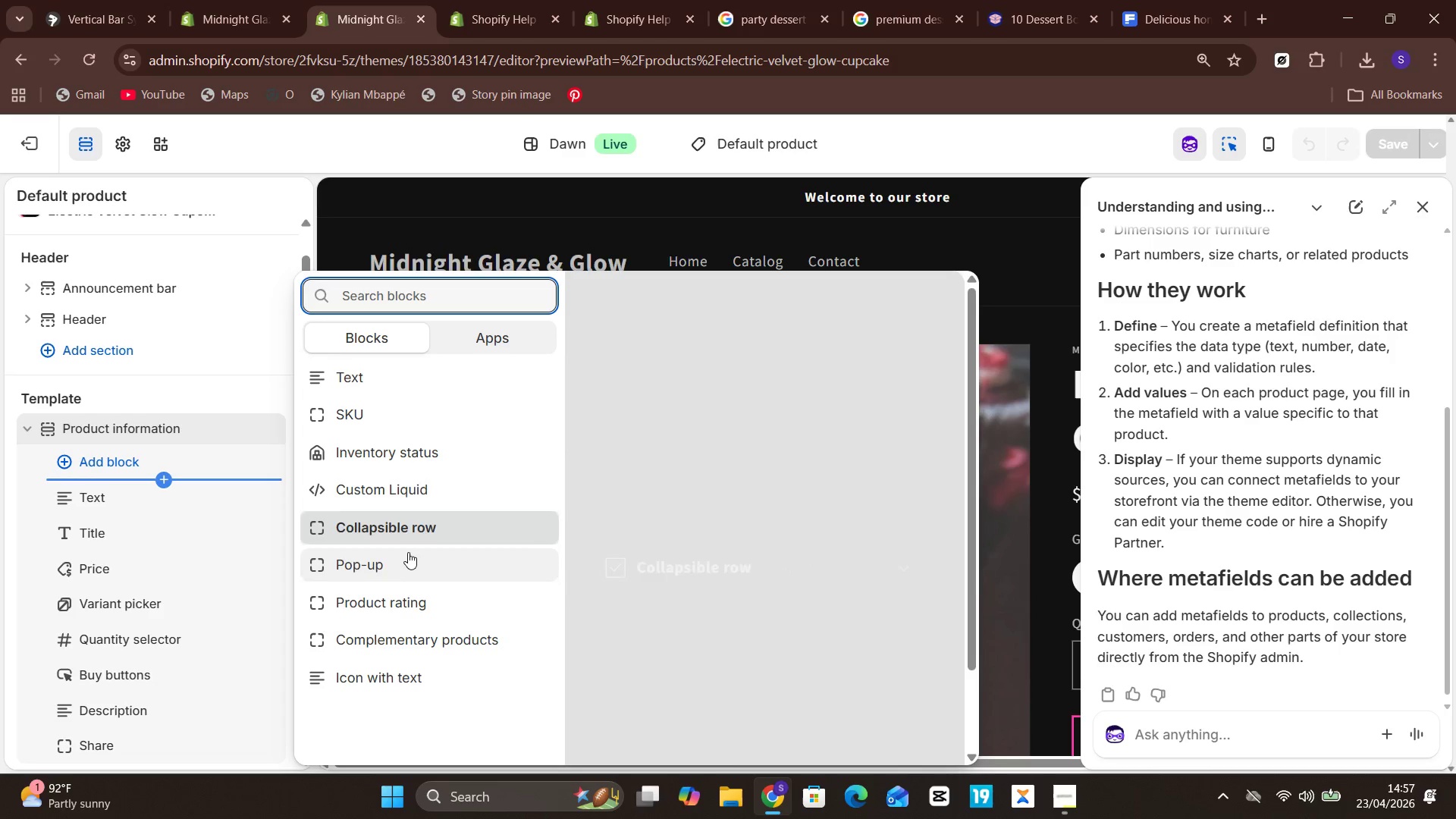 
left_click([423, 522])
 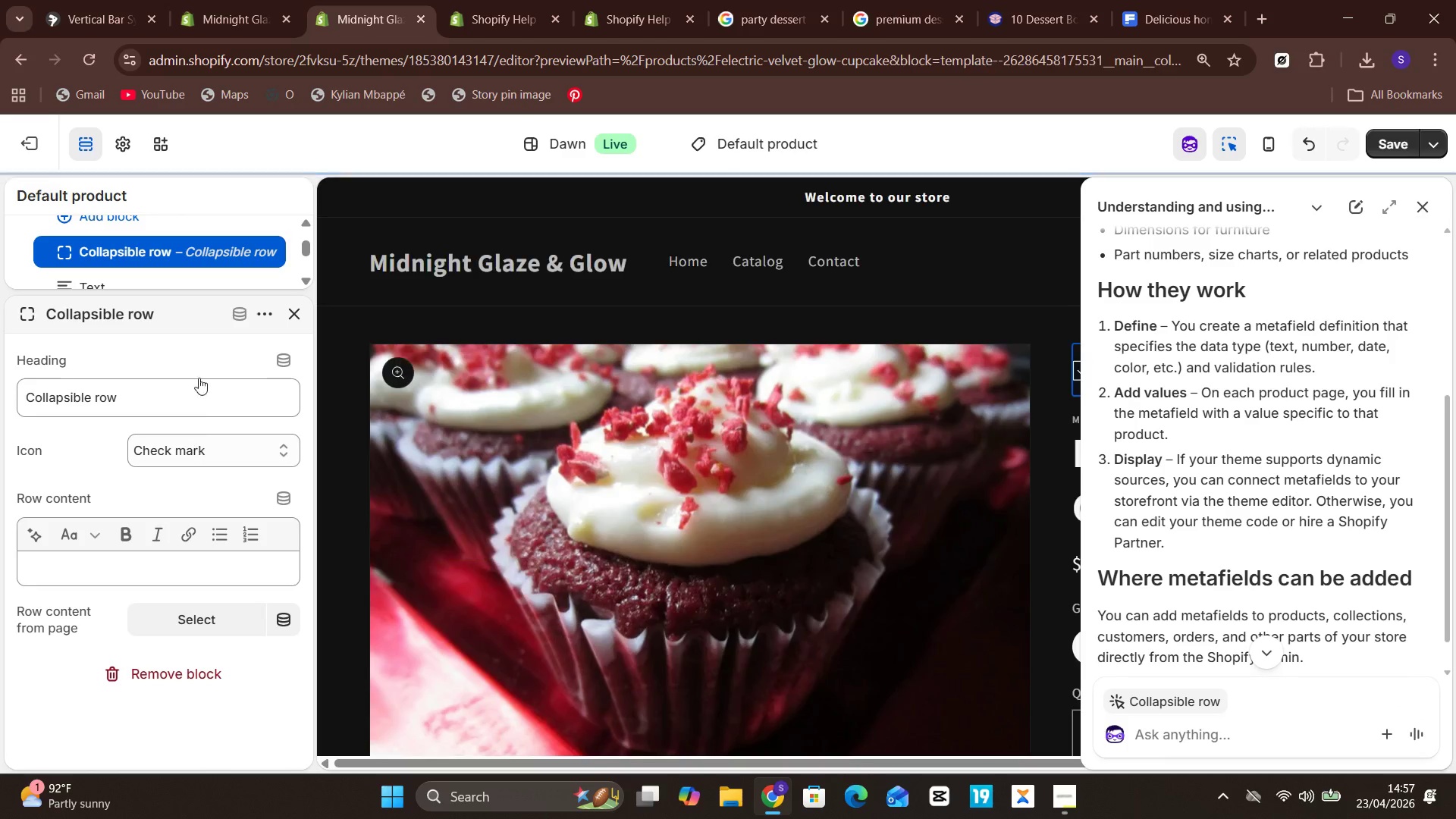 
left_click([239, 322])
 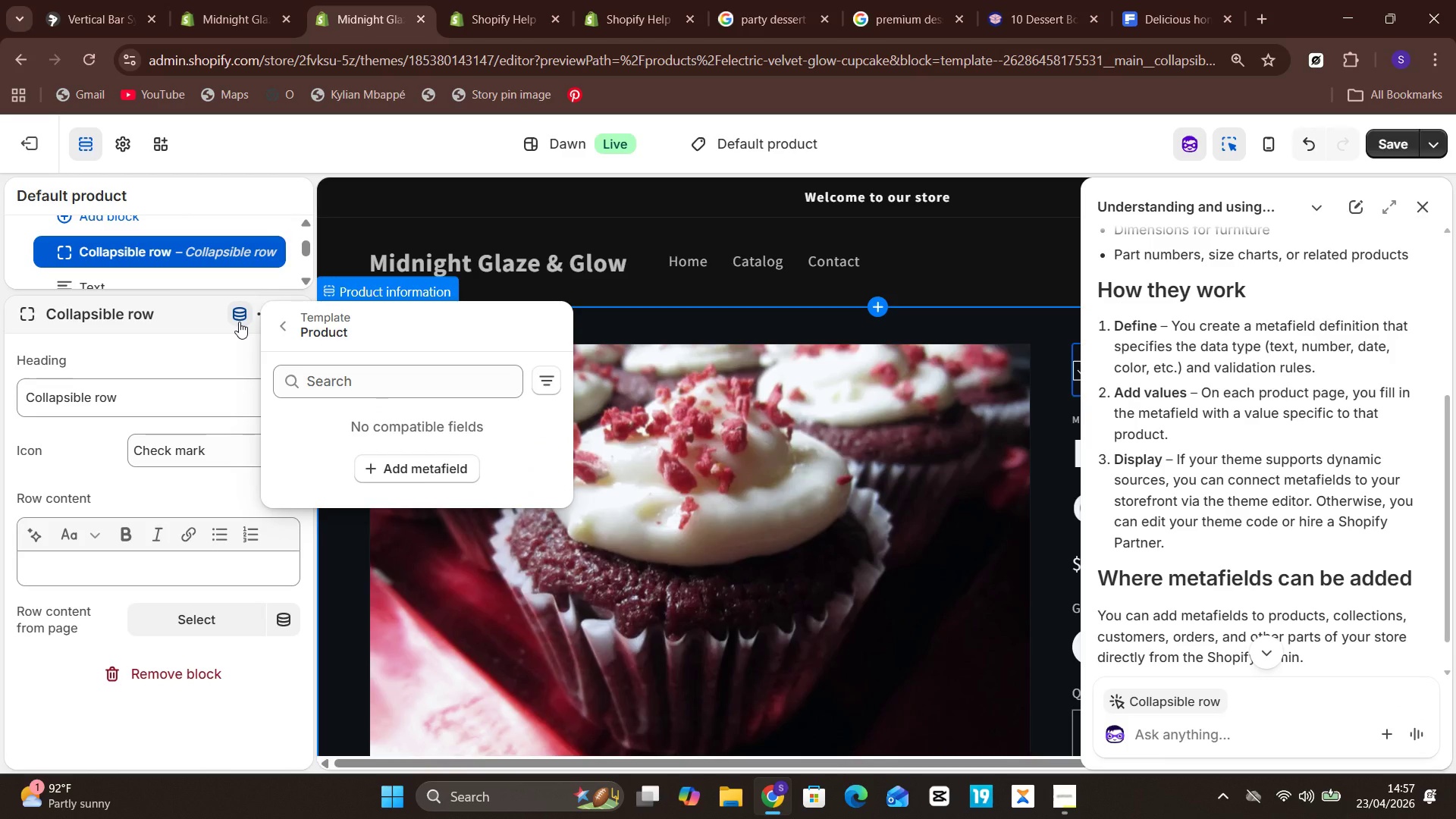 
wait(13.09)
 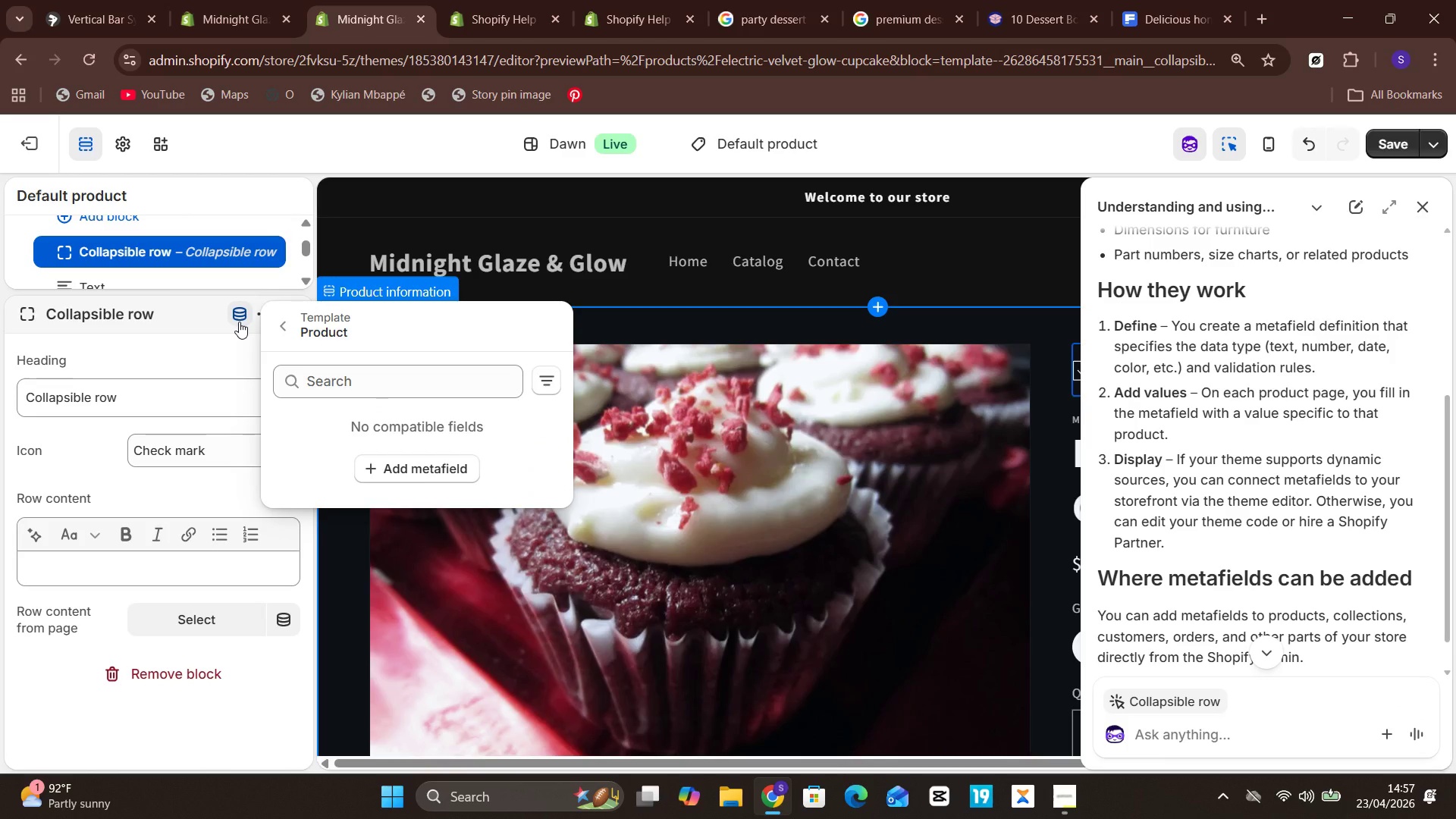 
left_click([190, 624])
 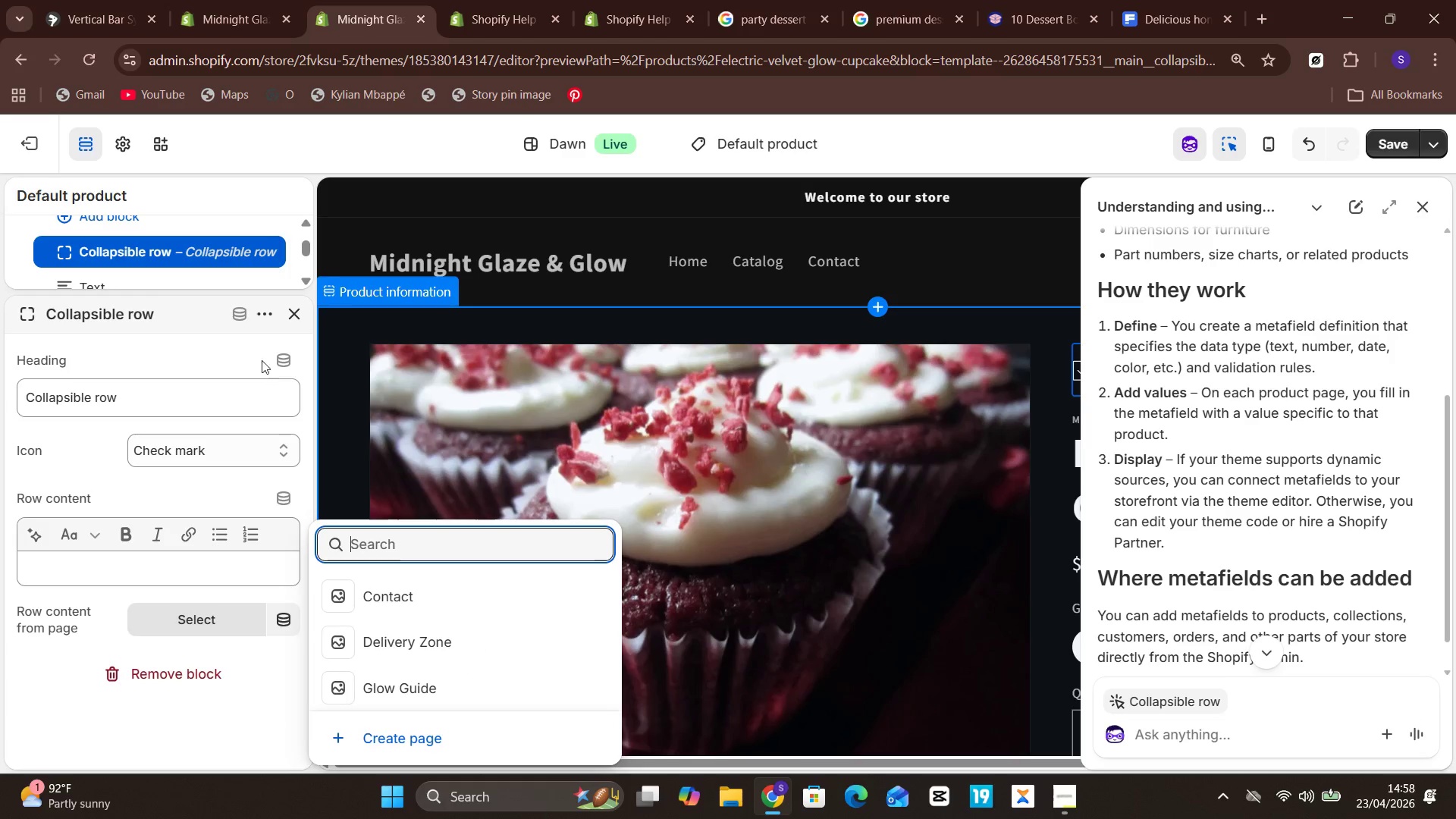 
wait(6.44)
 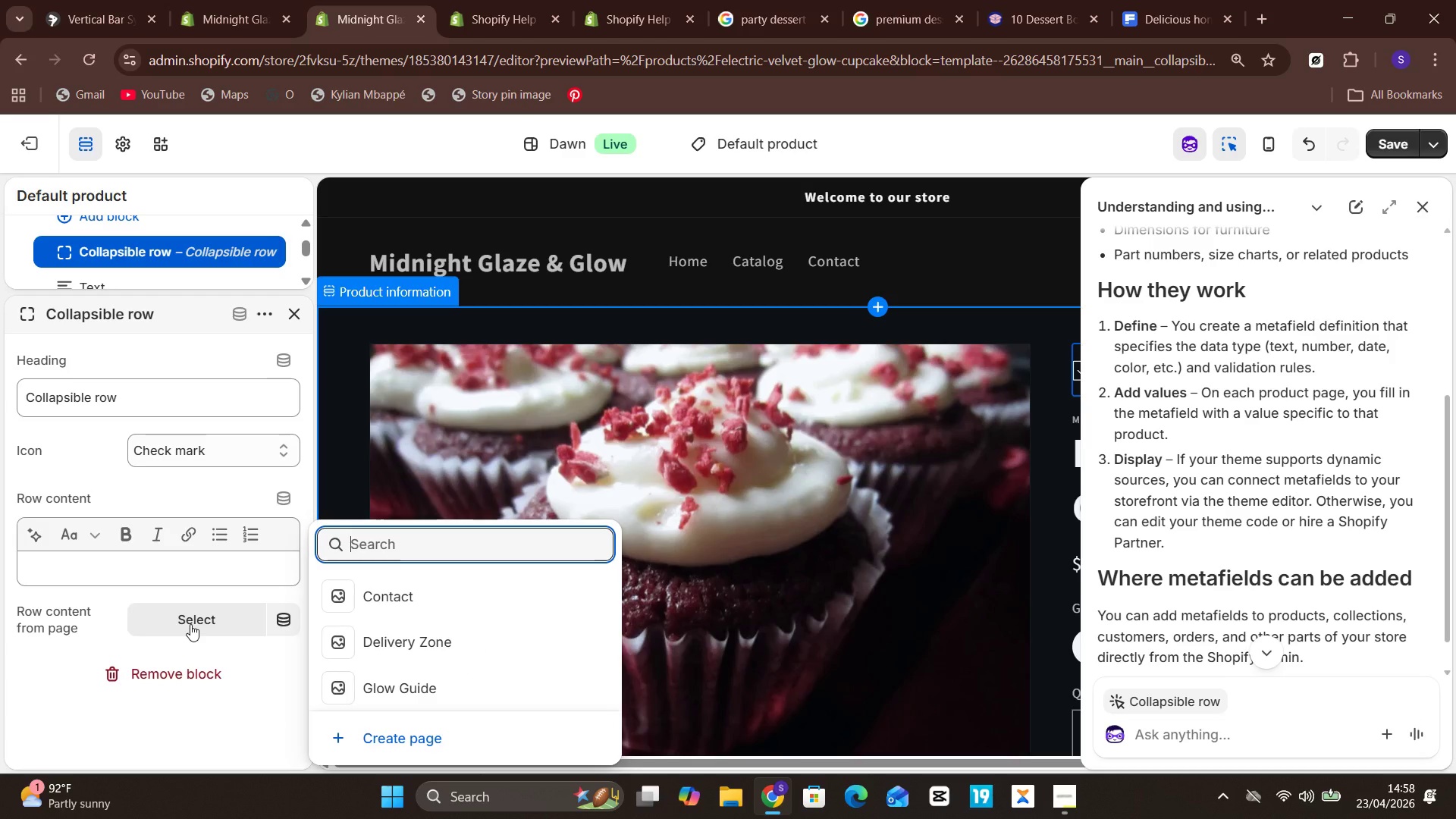 
left_click([240, 300])
 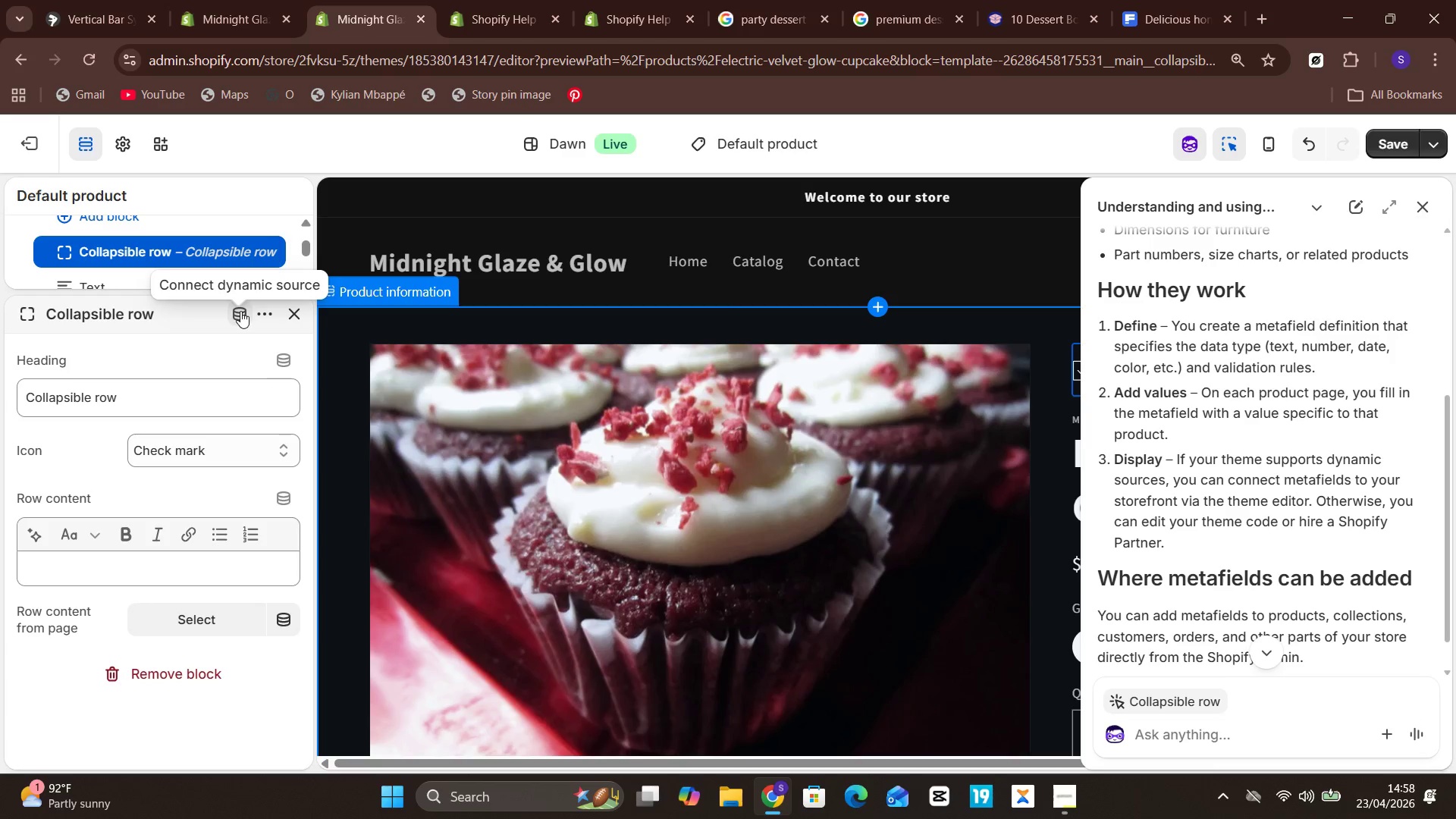 
left_click([240, 311])
 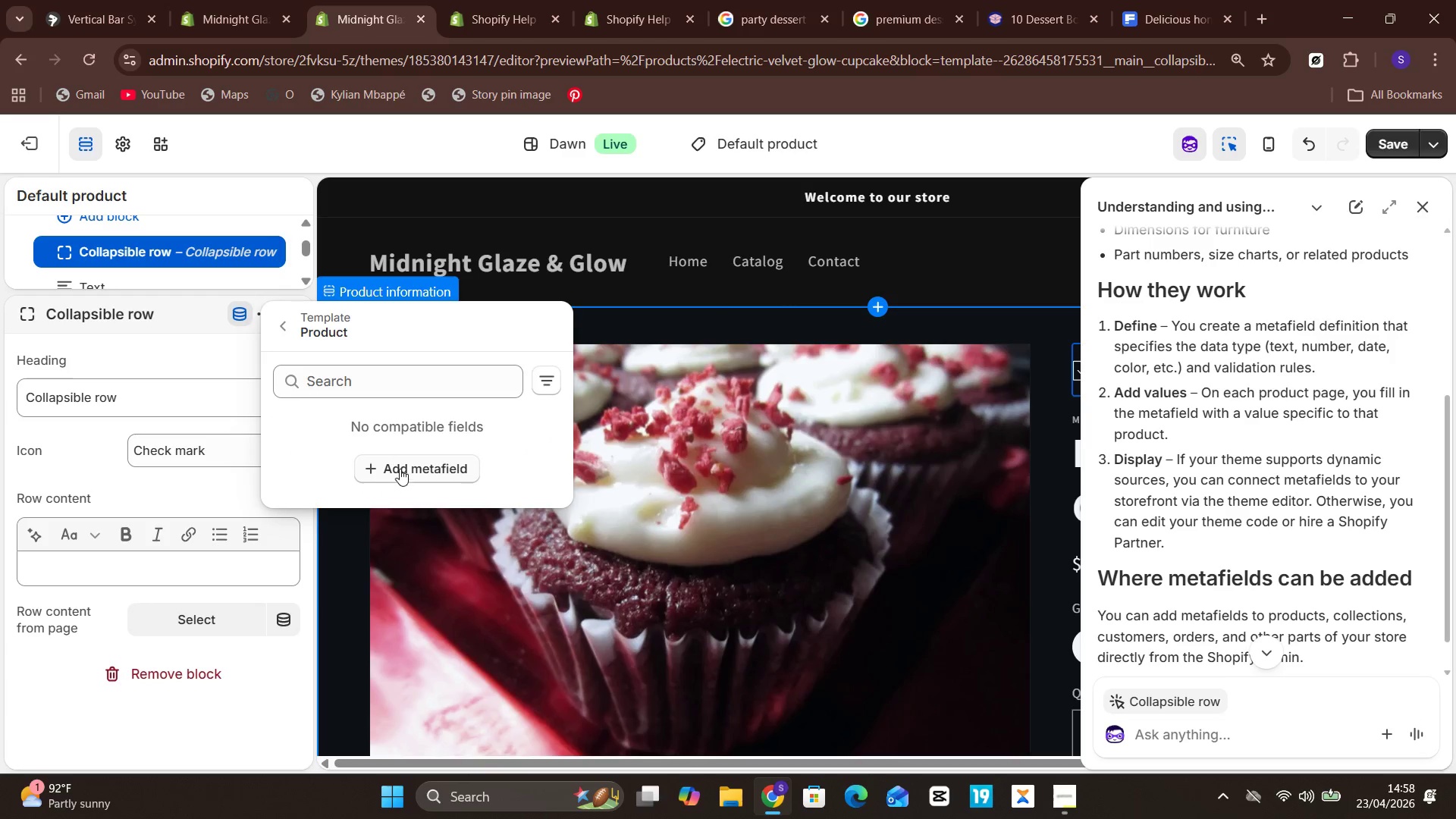 
left_click([401, 467])
 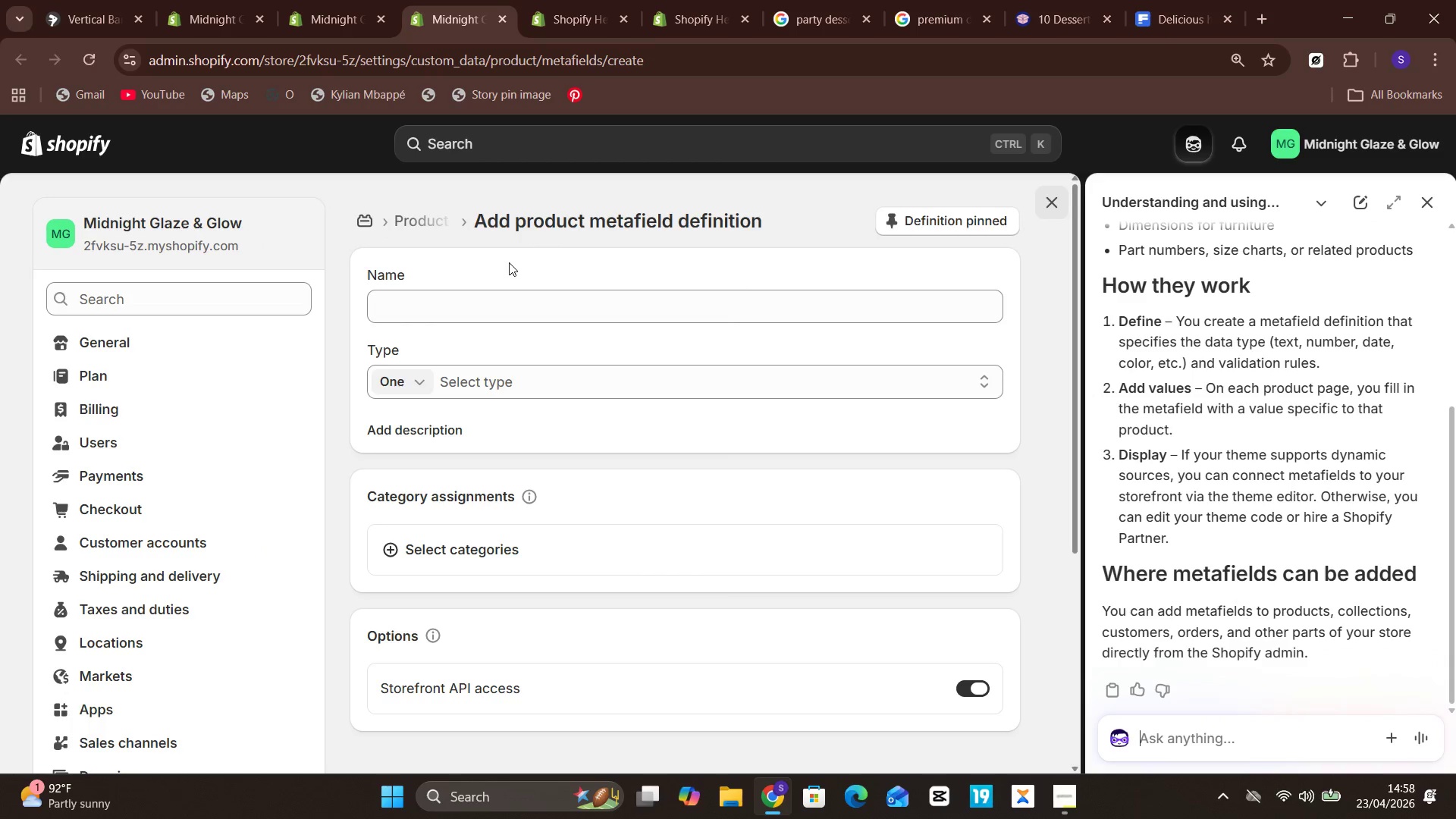 
wait(14.38)
 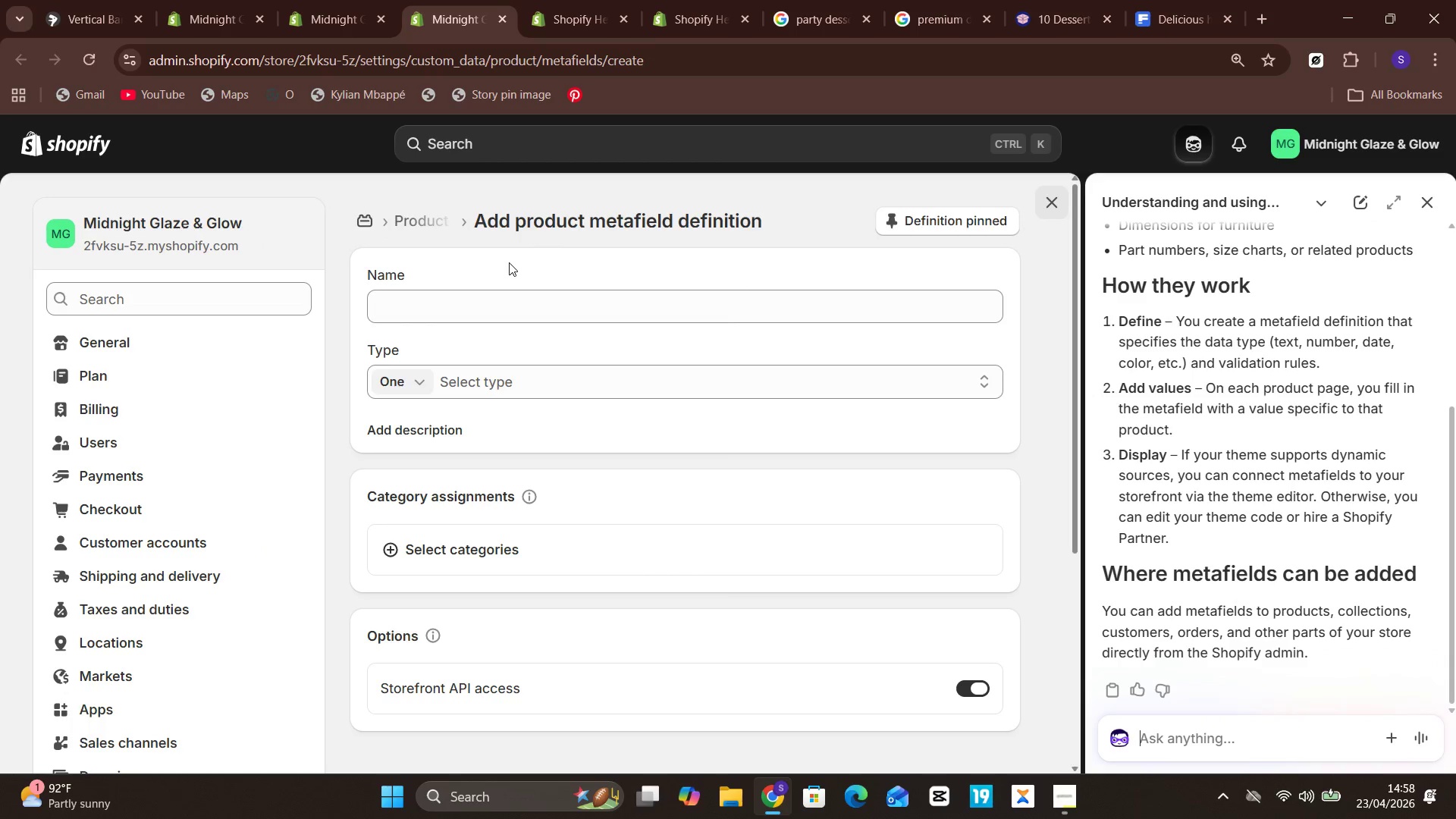 
left_click([592, 418])
 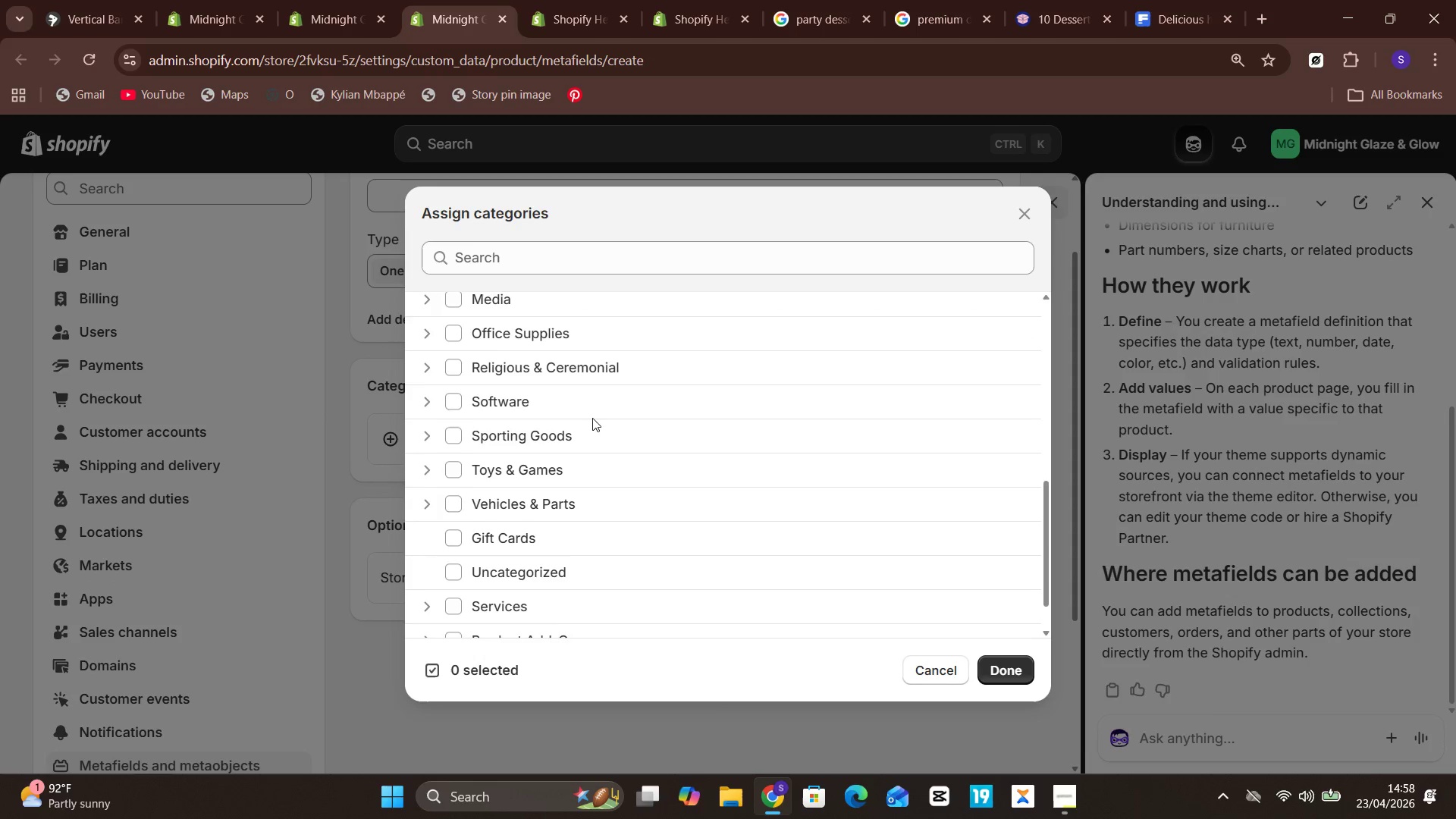 
wait(11.03)
 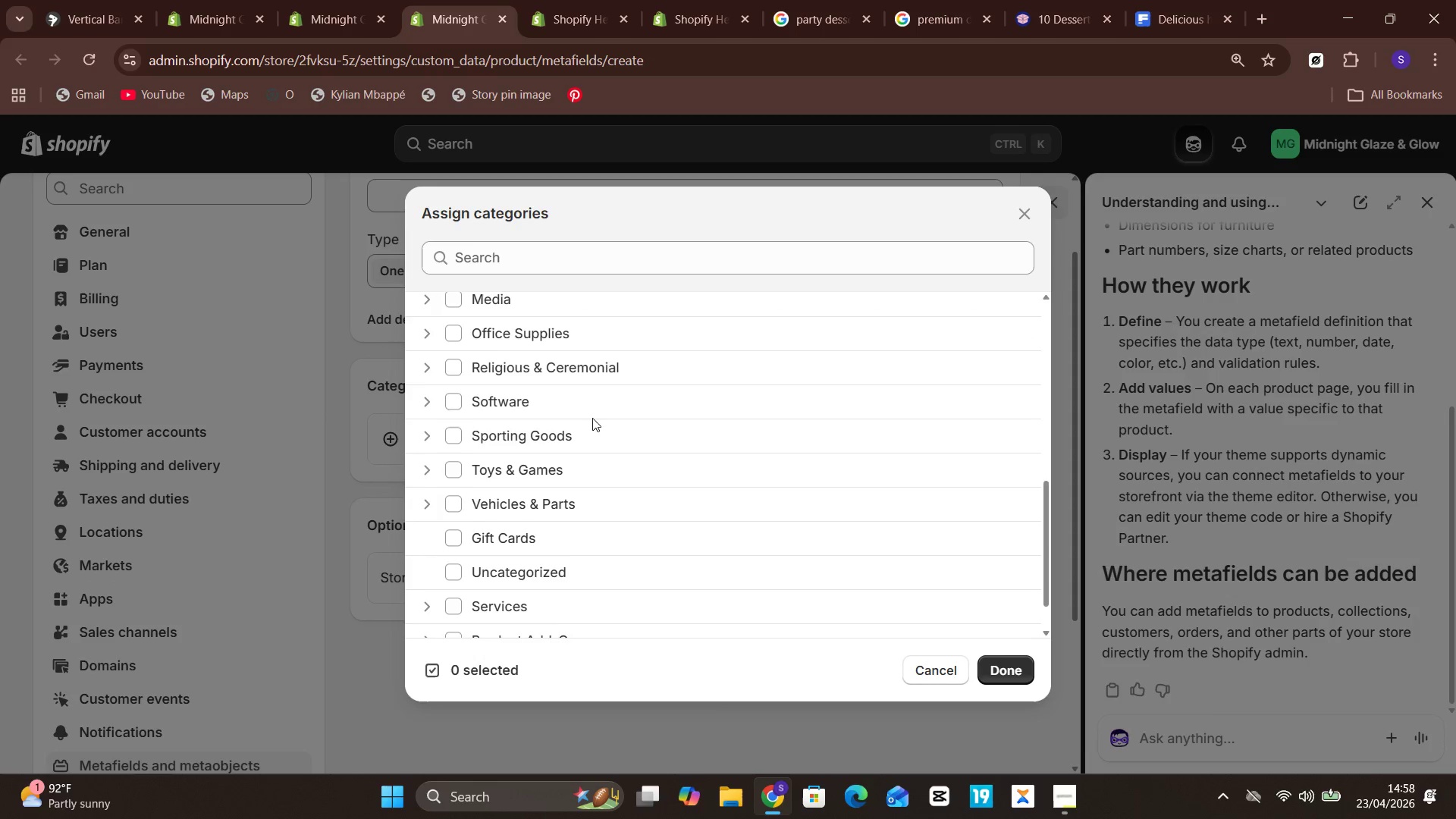 
left_click([935, 676])
 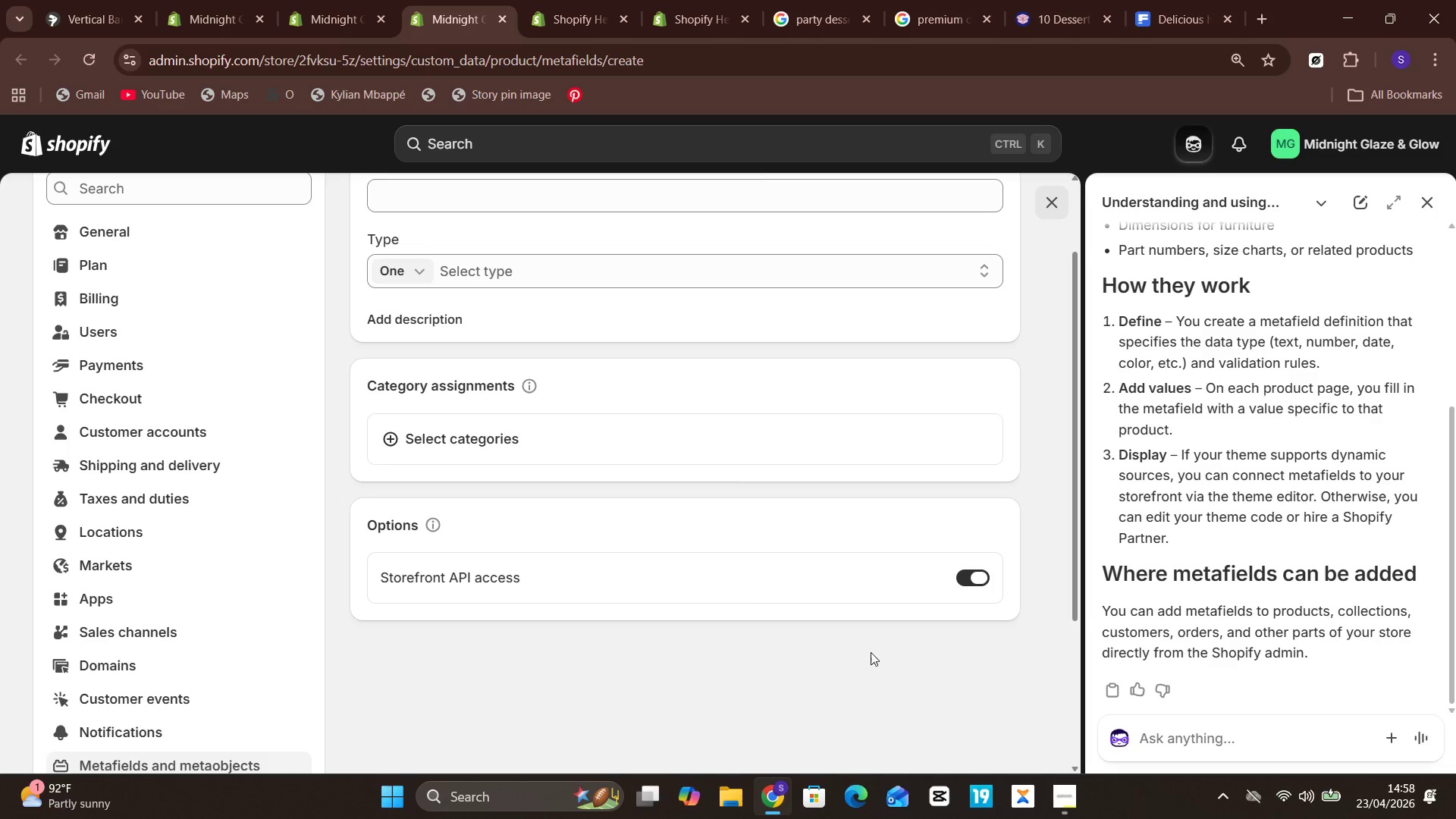 
mouse_move([570, 479])
 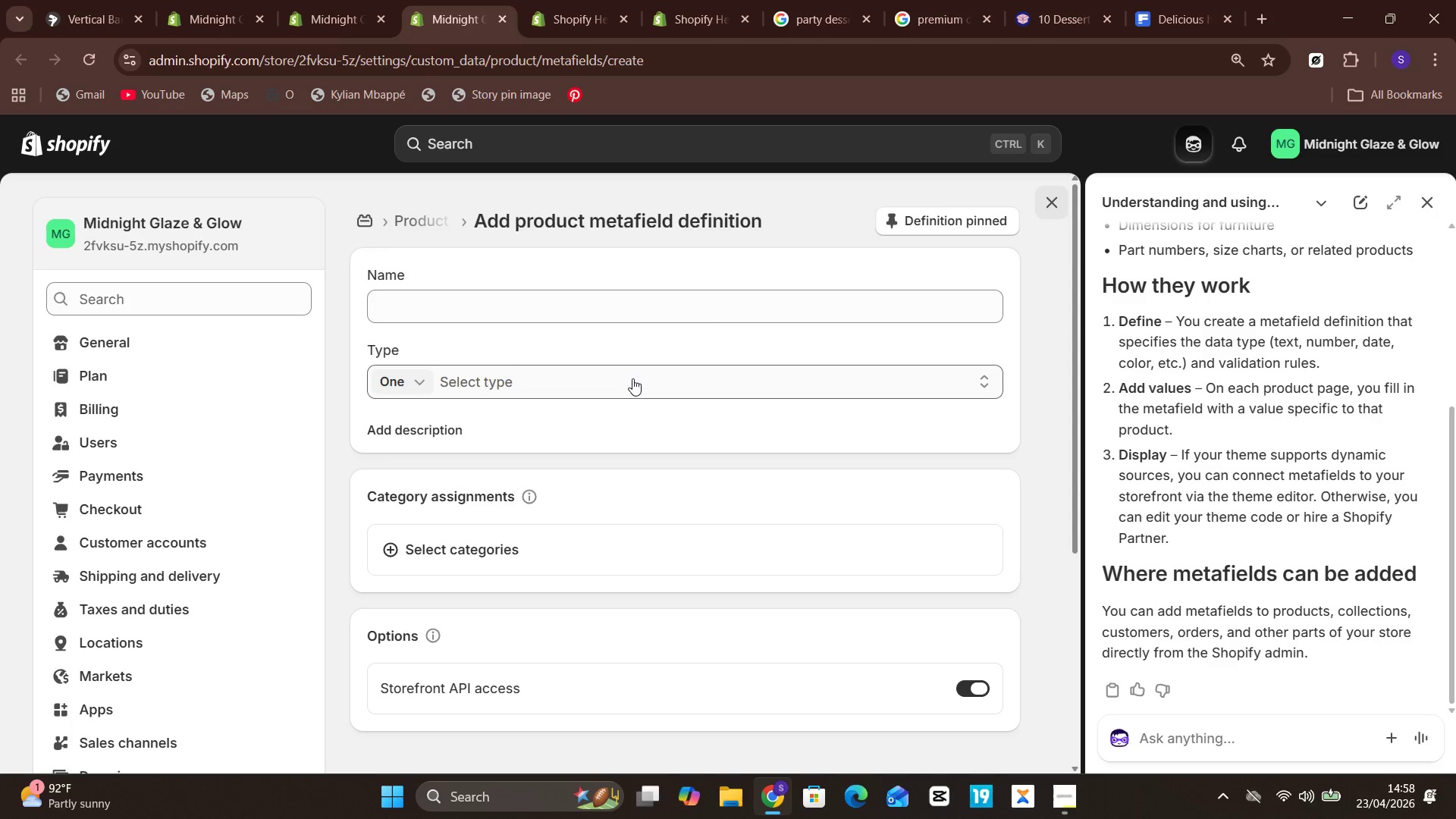 
left_click([632, 378])
 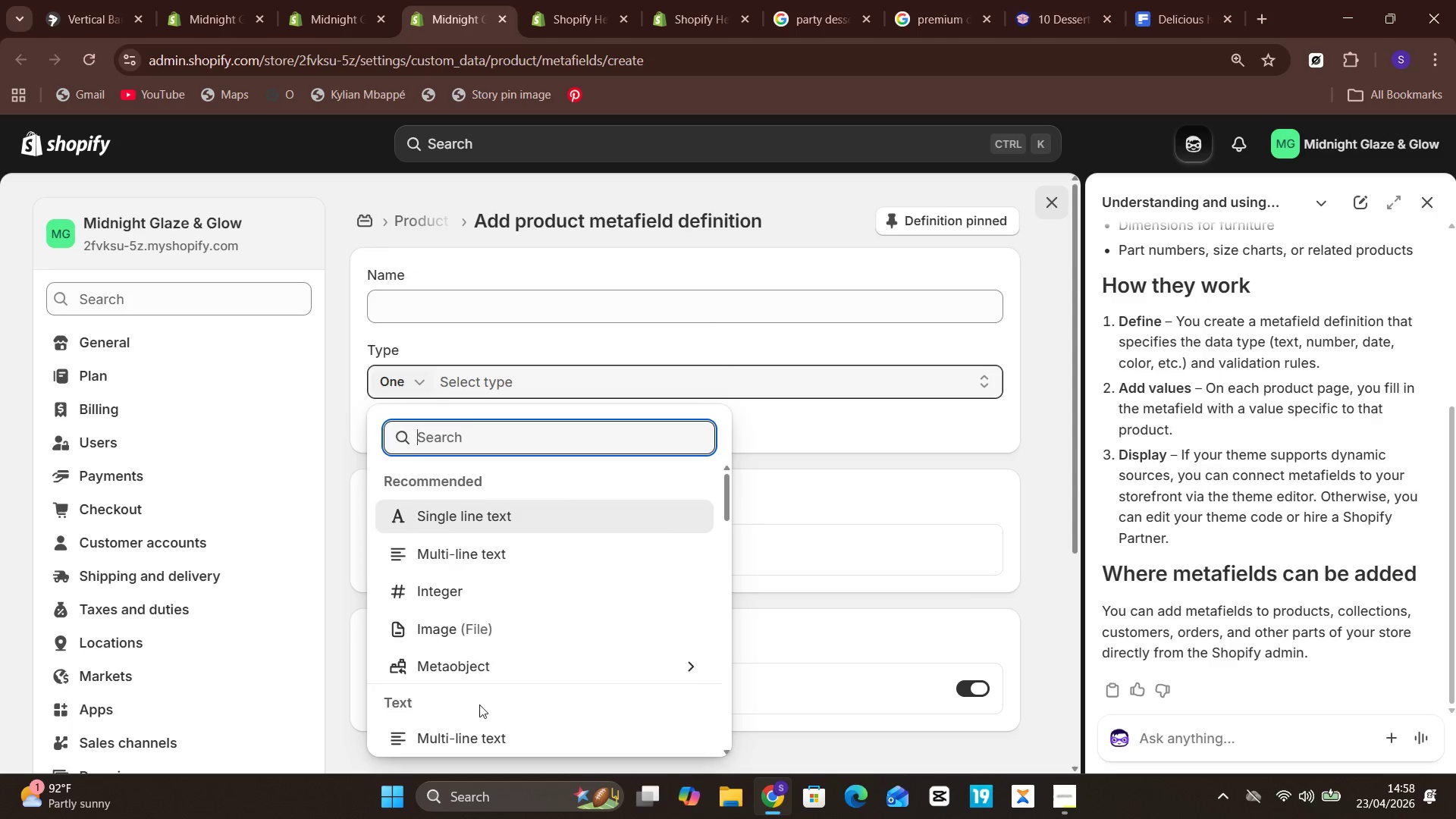 
wait(5.94)
 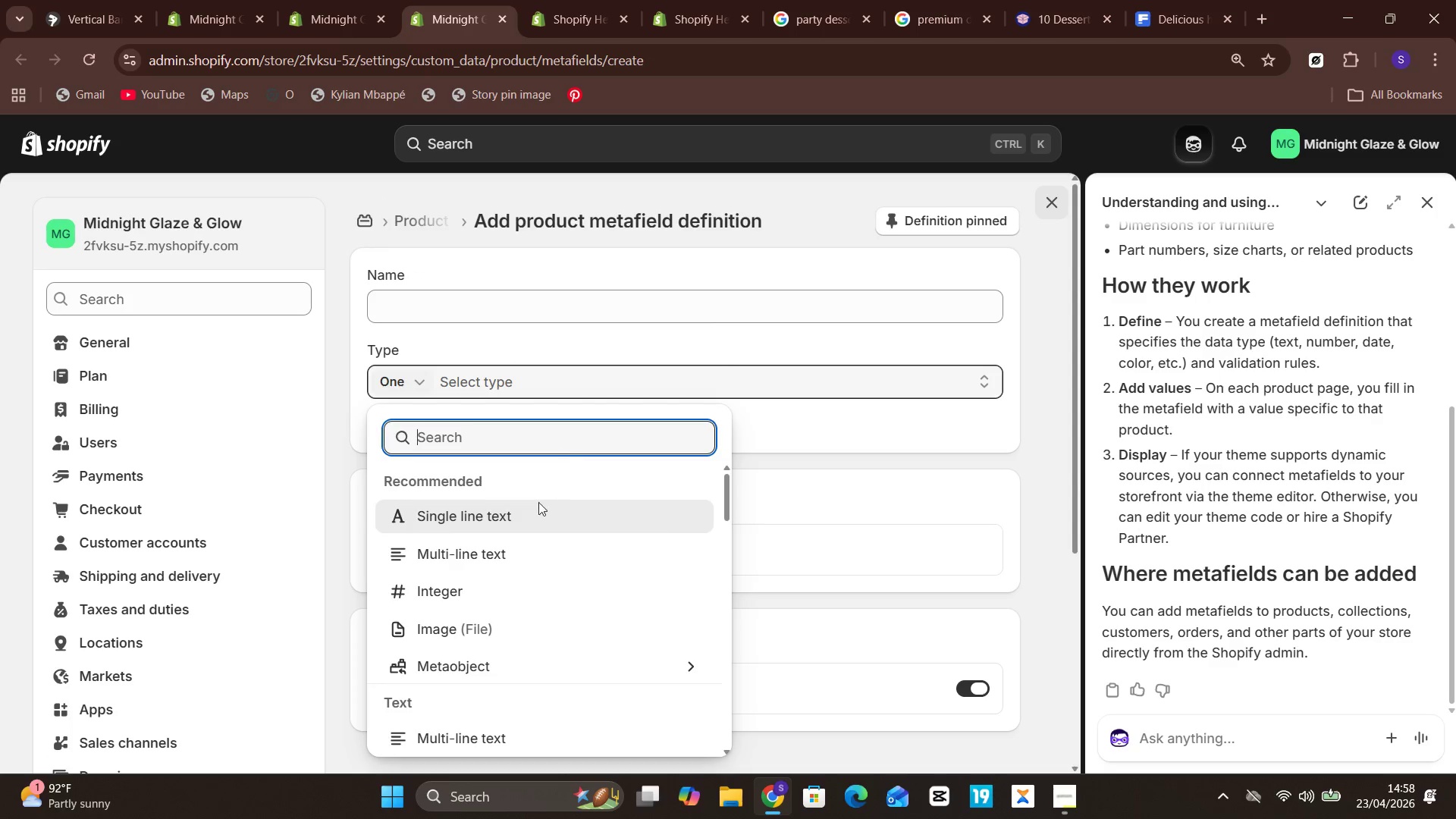 
left_click([334, 551])
 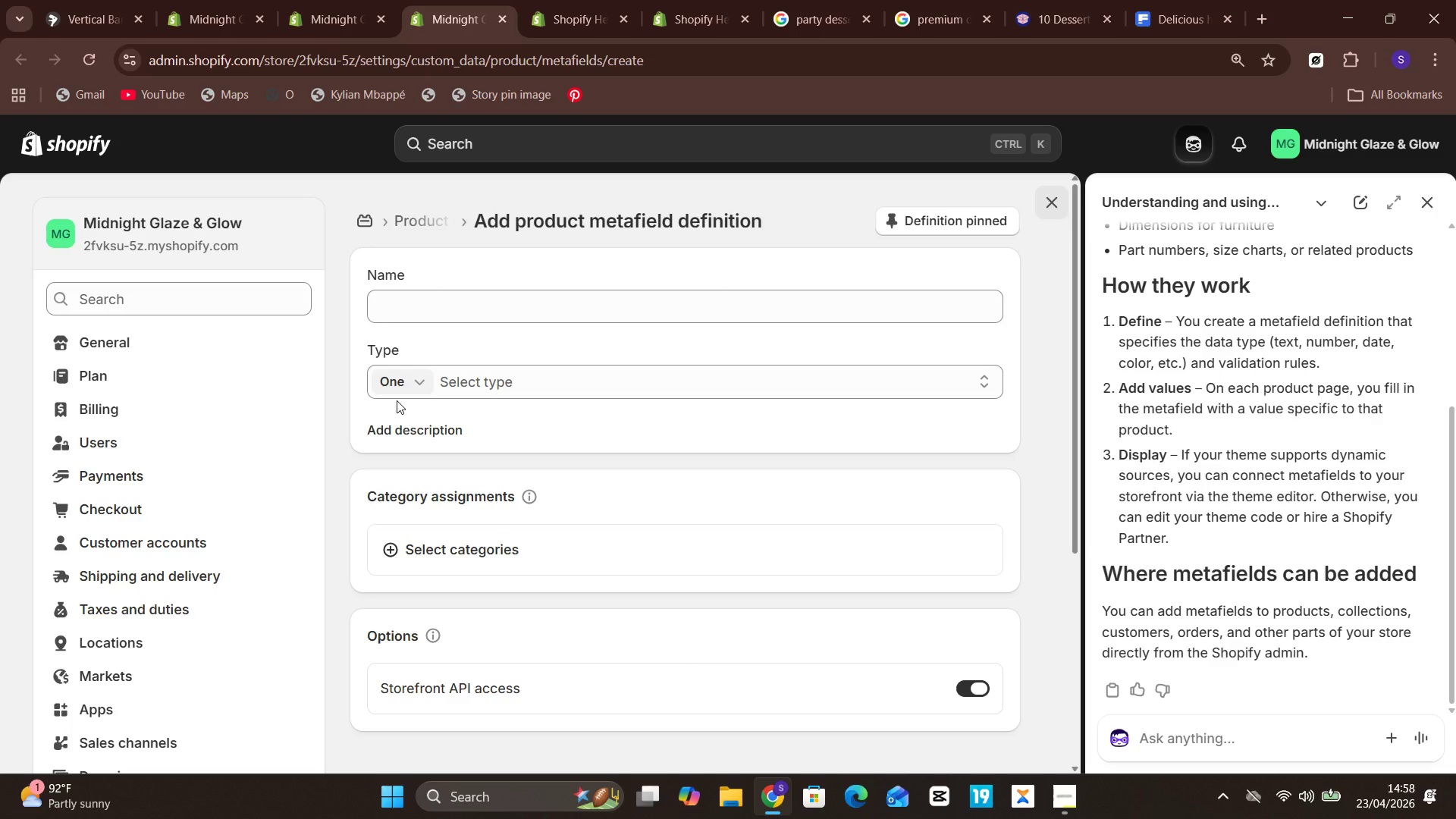 
left_click([452, 311])
 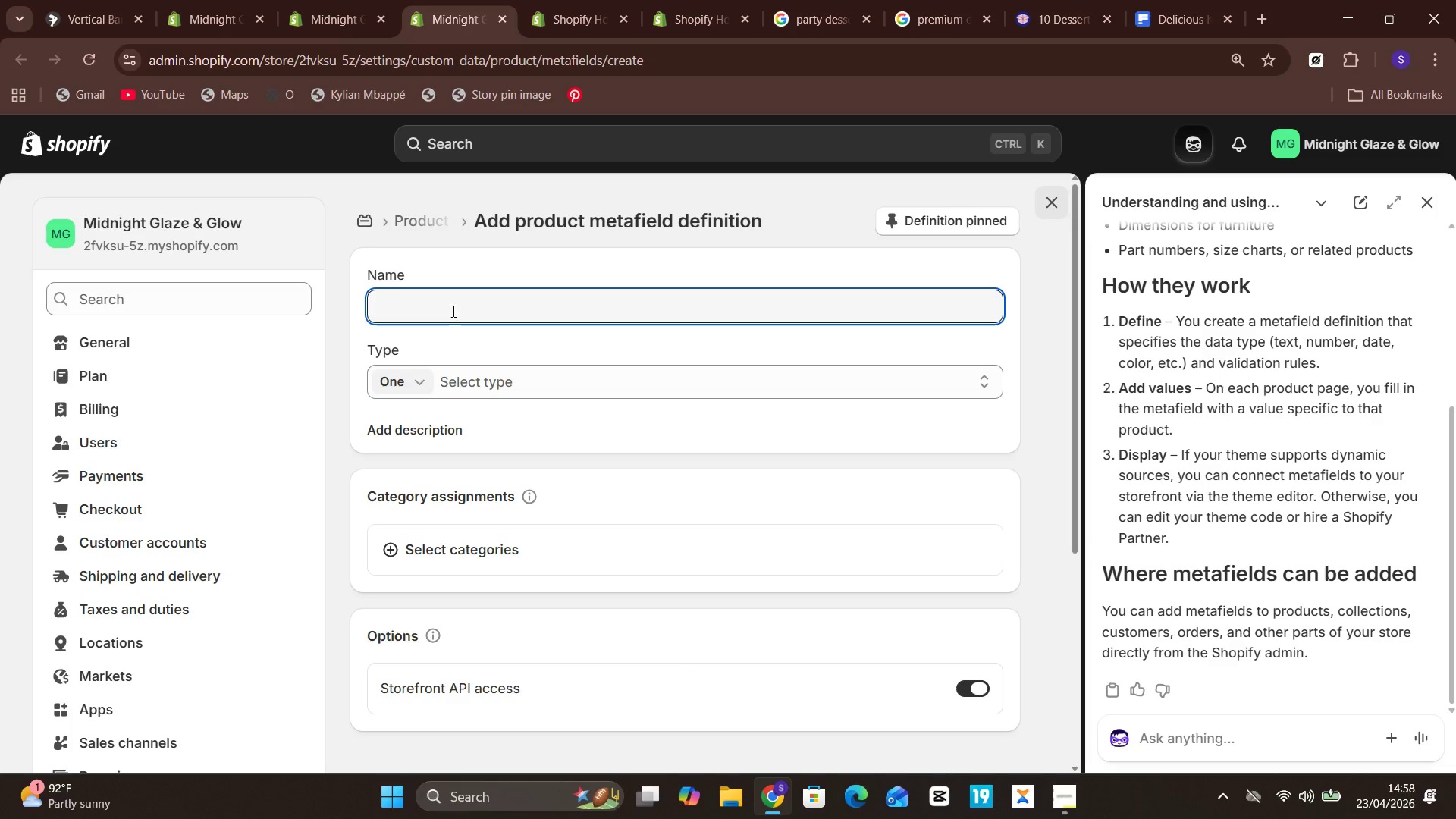 
left_click([452, 311])
 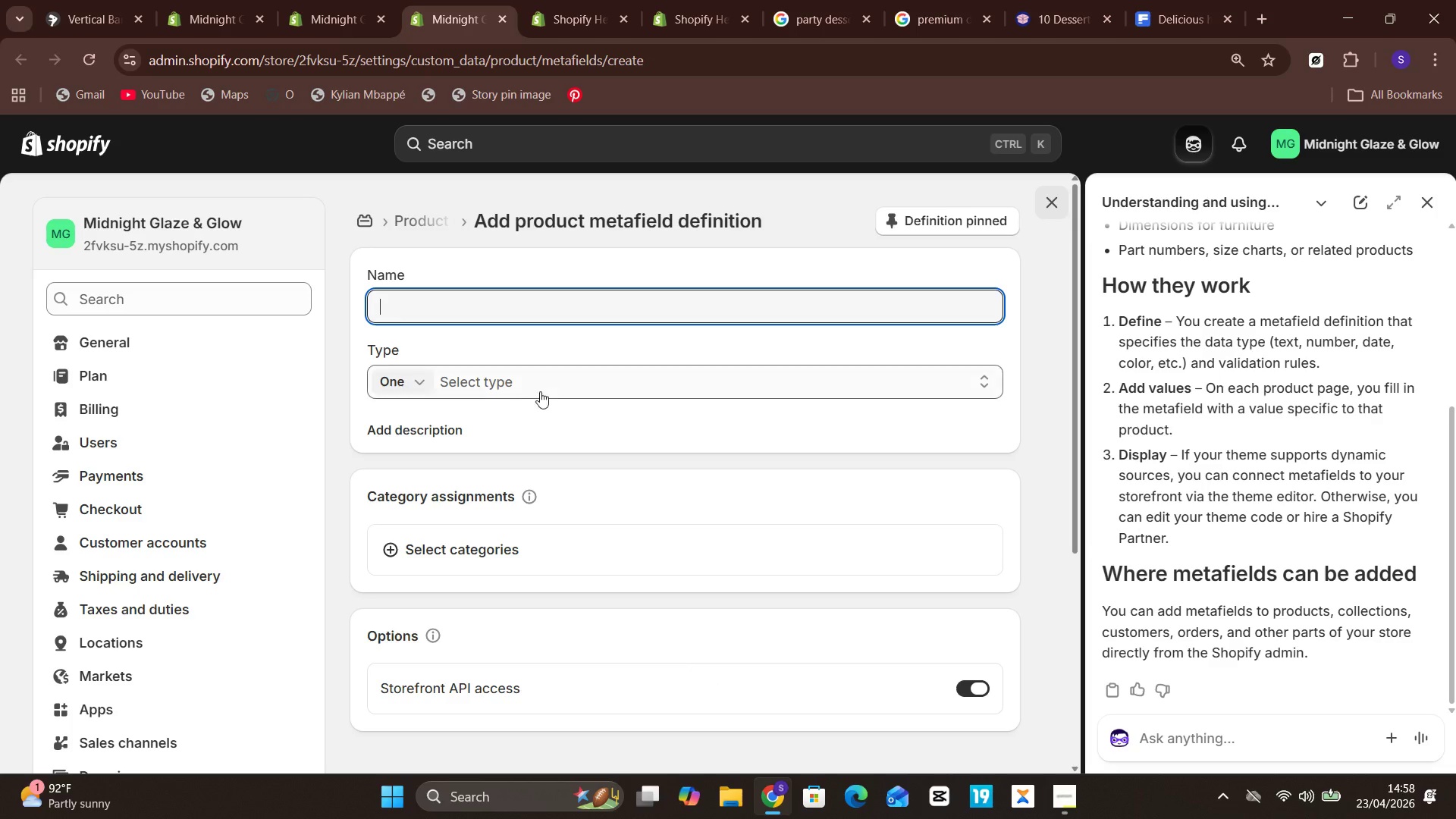 
left_click([543, 385])
 